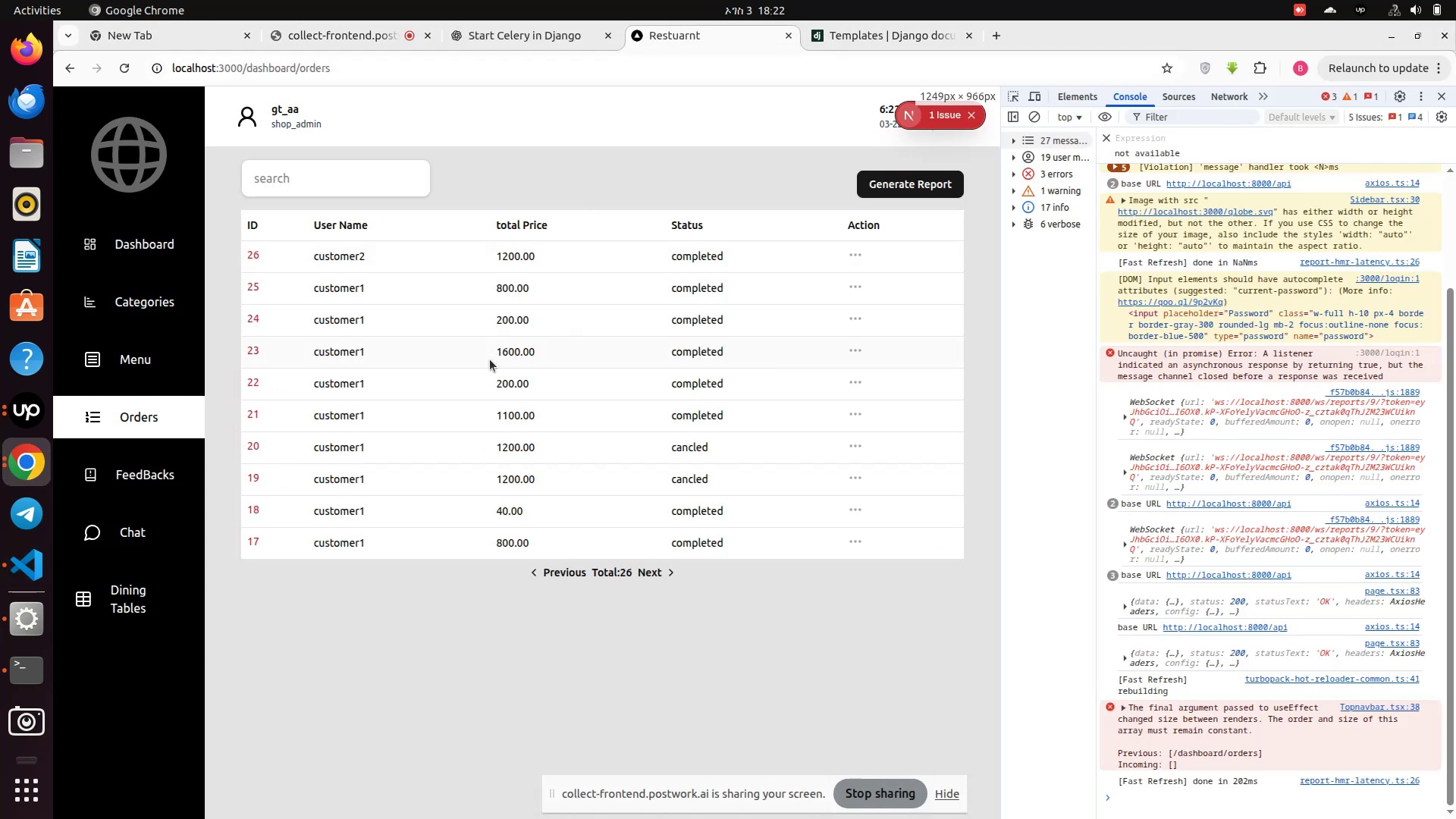 
wait(6.0)
 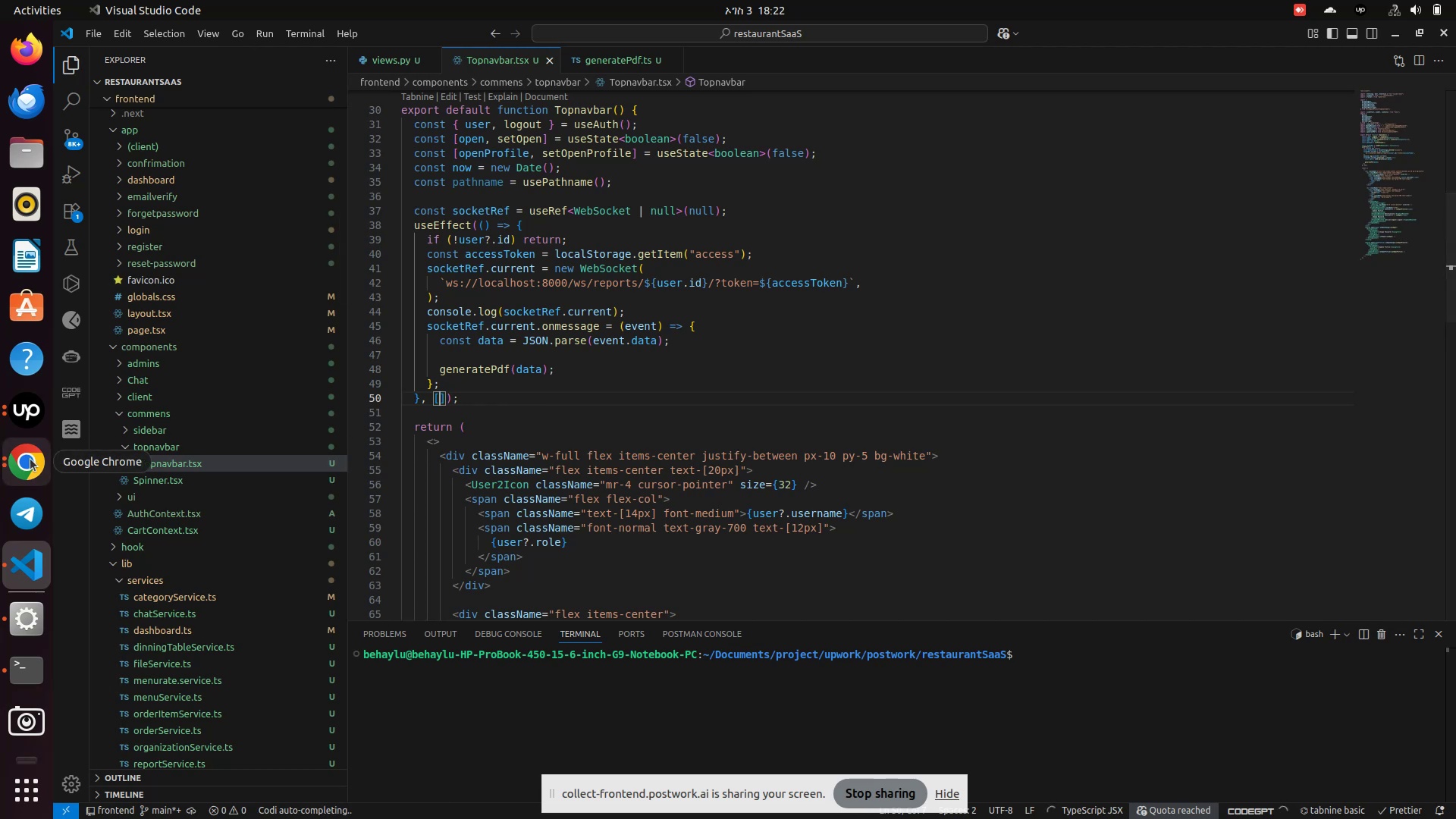 
left_click([147, 376])
 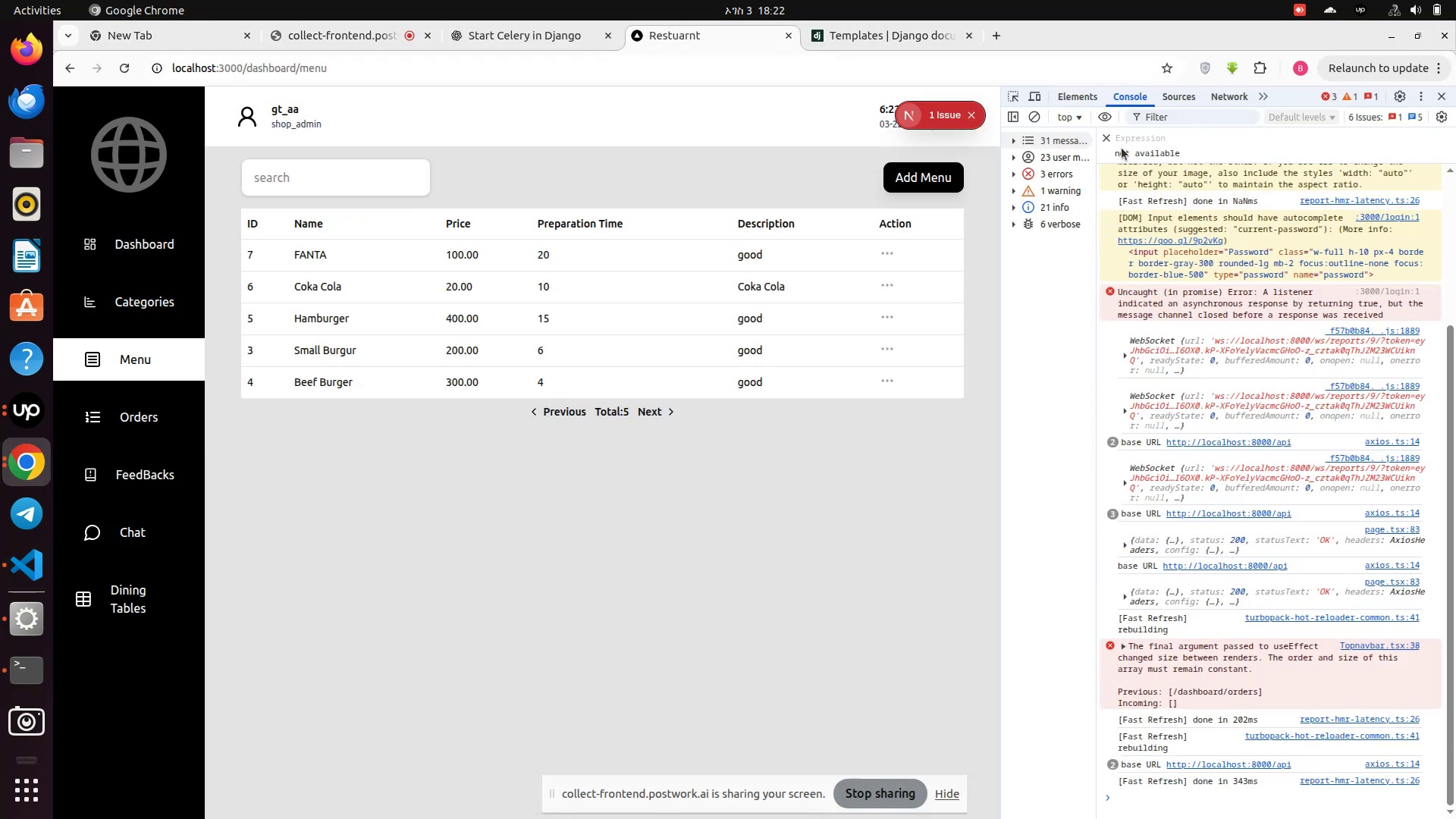 
left_click([1028, 121])
 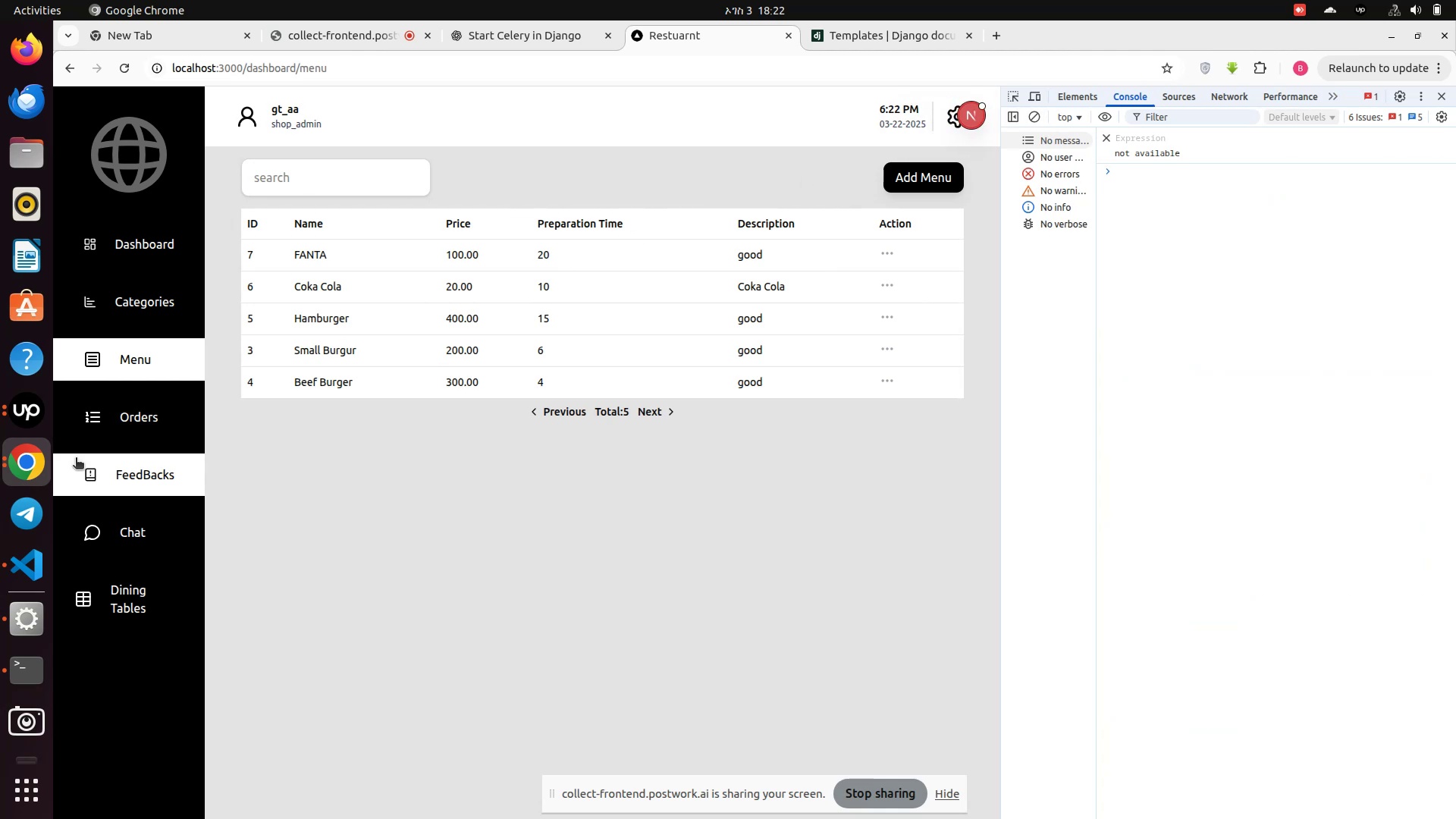 
left_click([108, 416])
 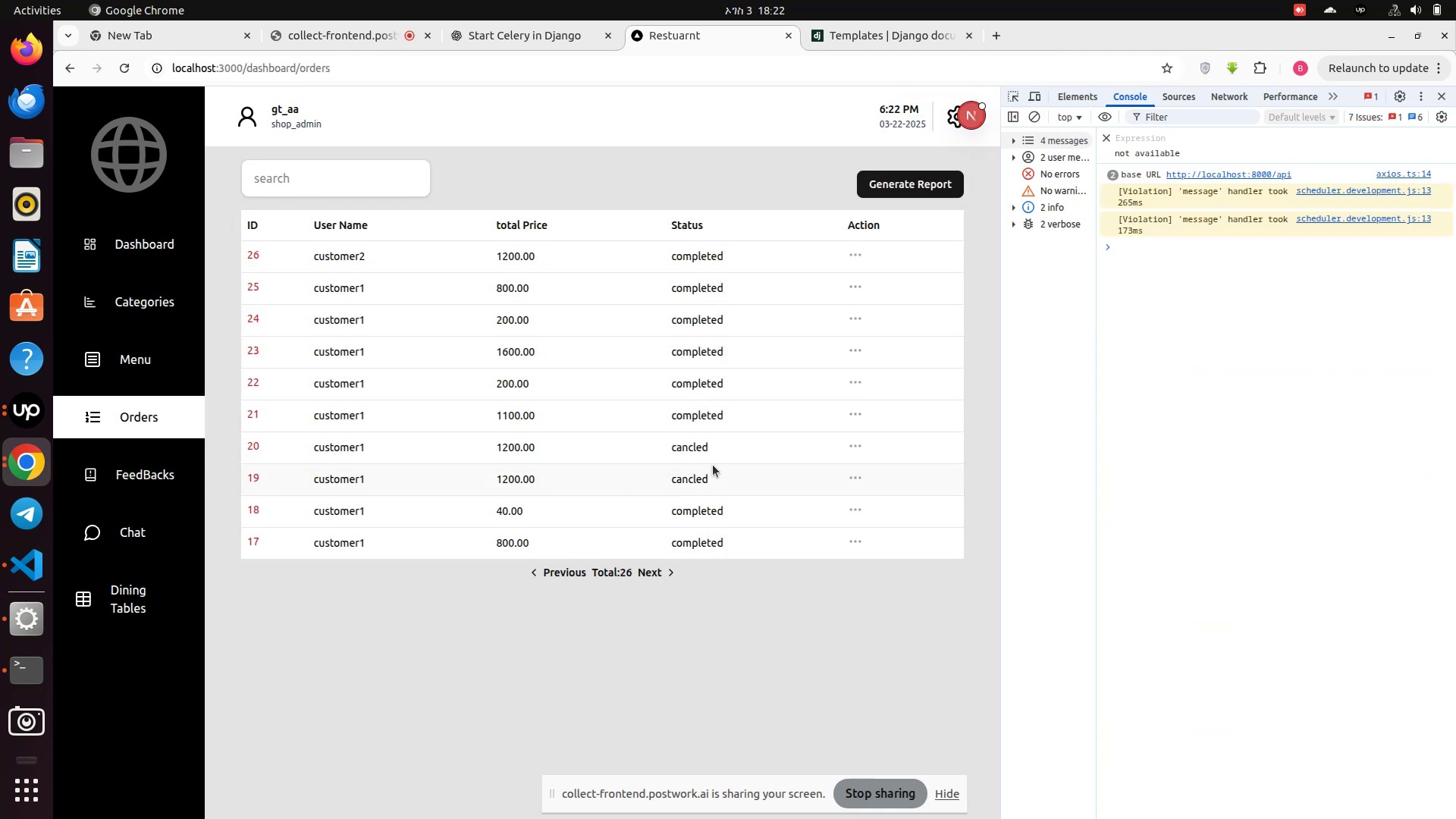 
left_click([905, 185])
 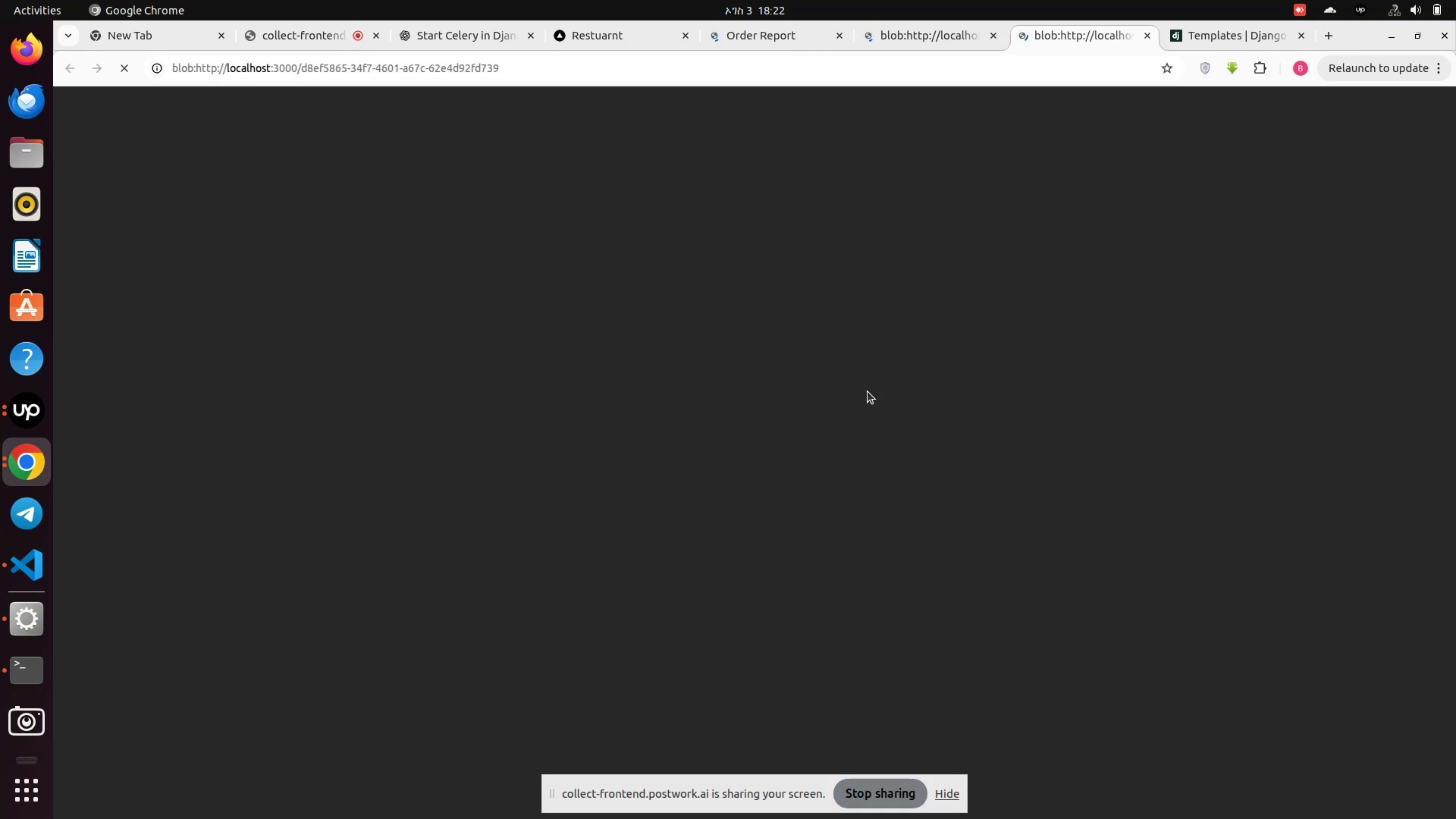 
mouse_move([741, 36])
 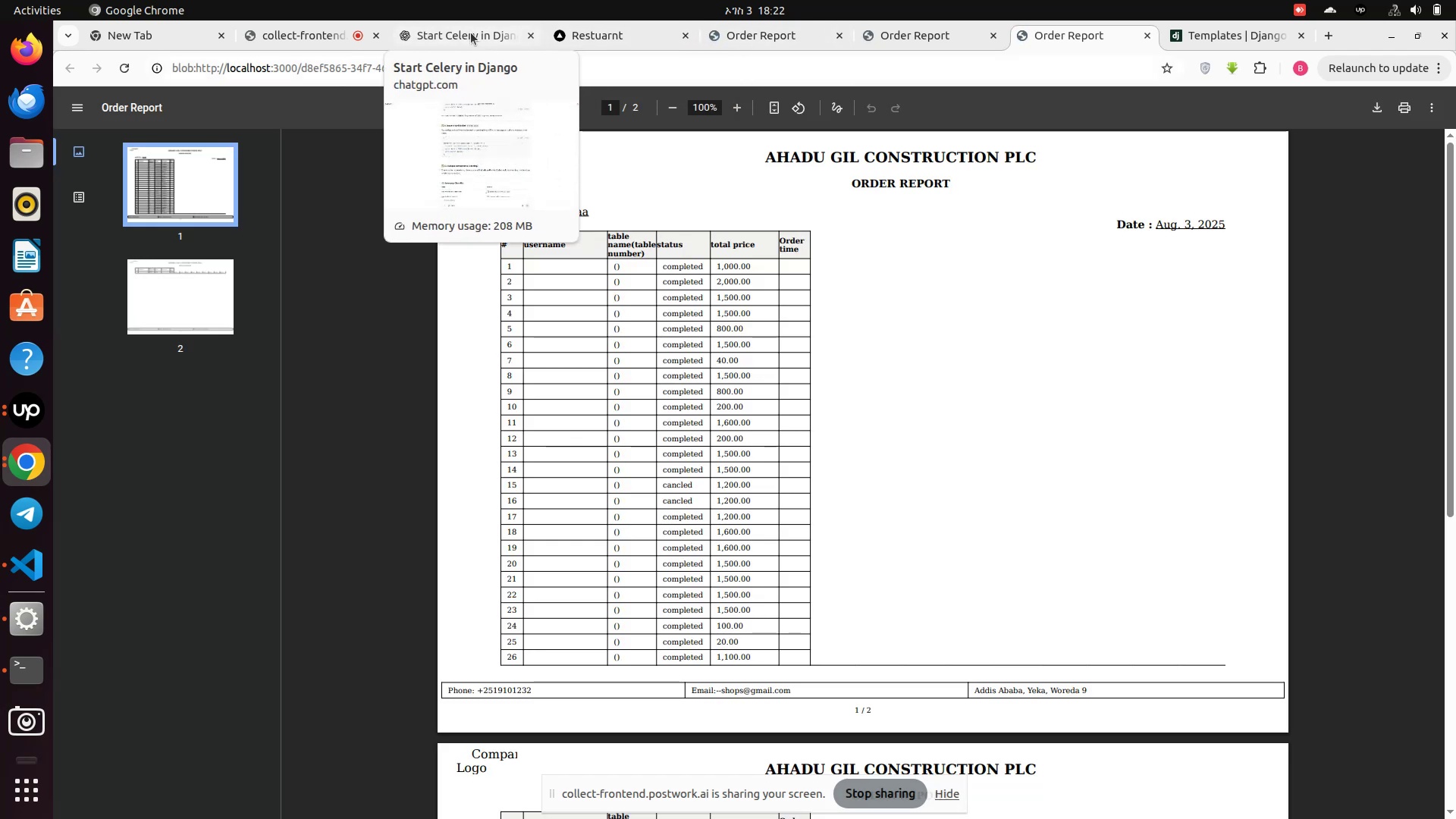 
left_click([471, 33])
 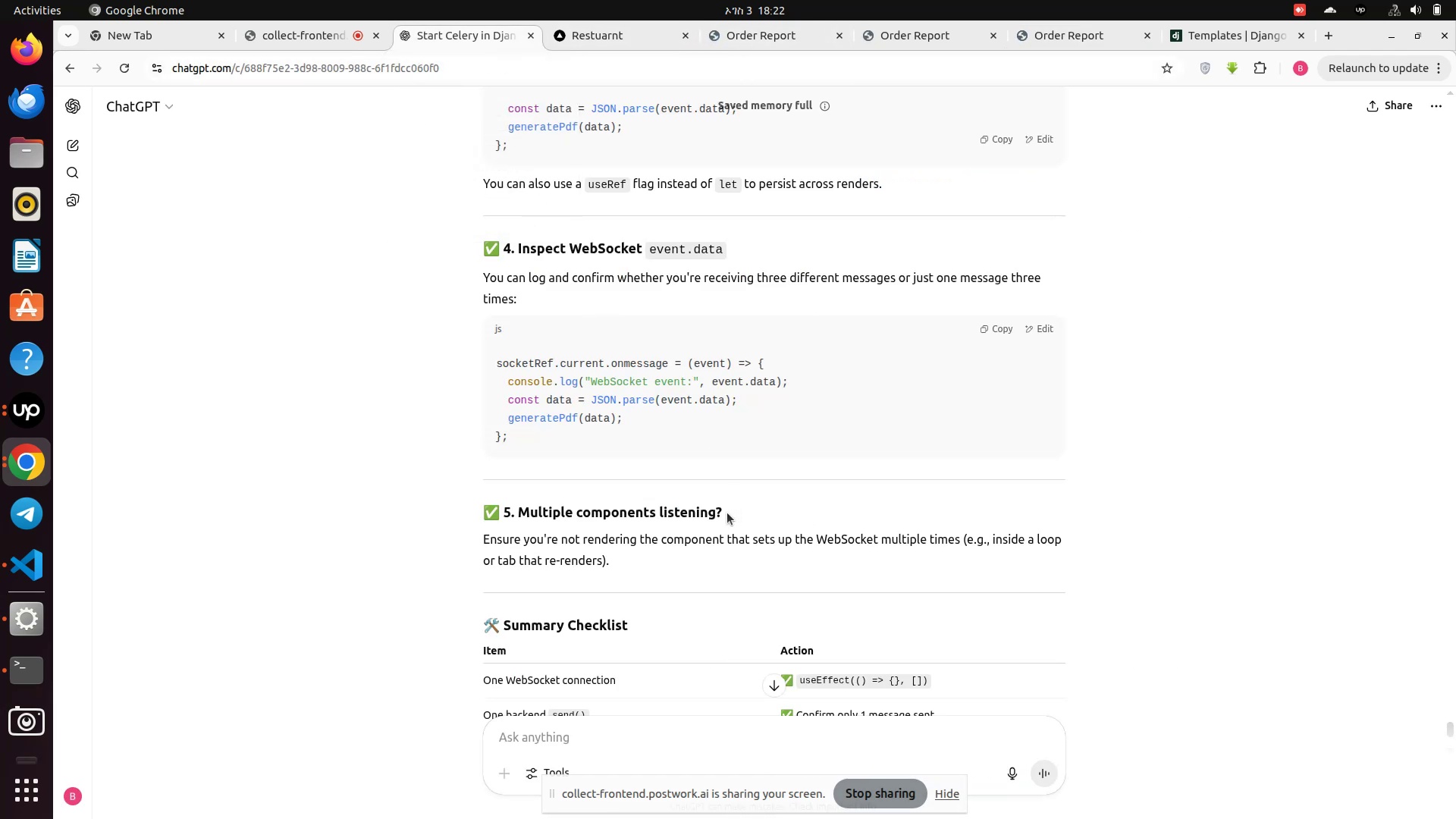 
scroll: coordinate [701, 519], scroll_direction: down, amount: 3.0
 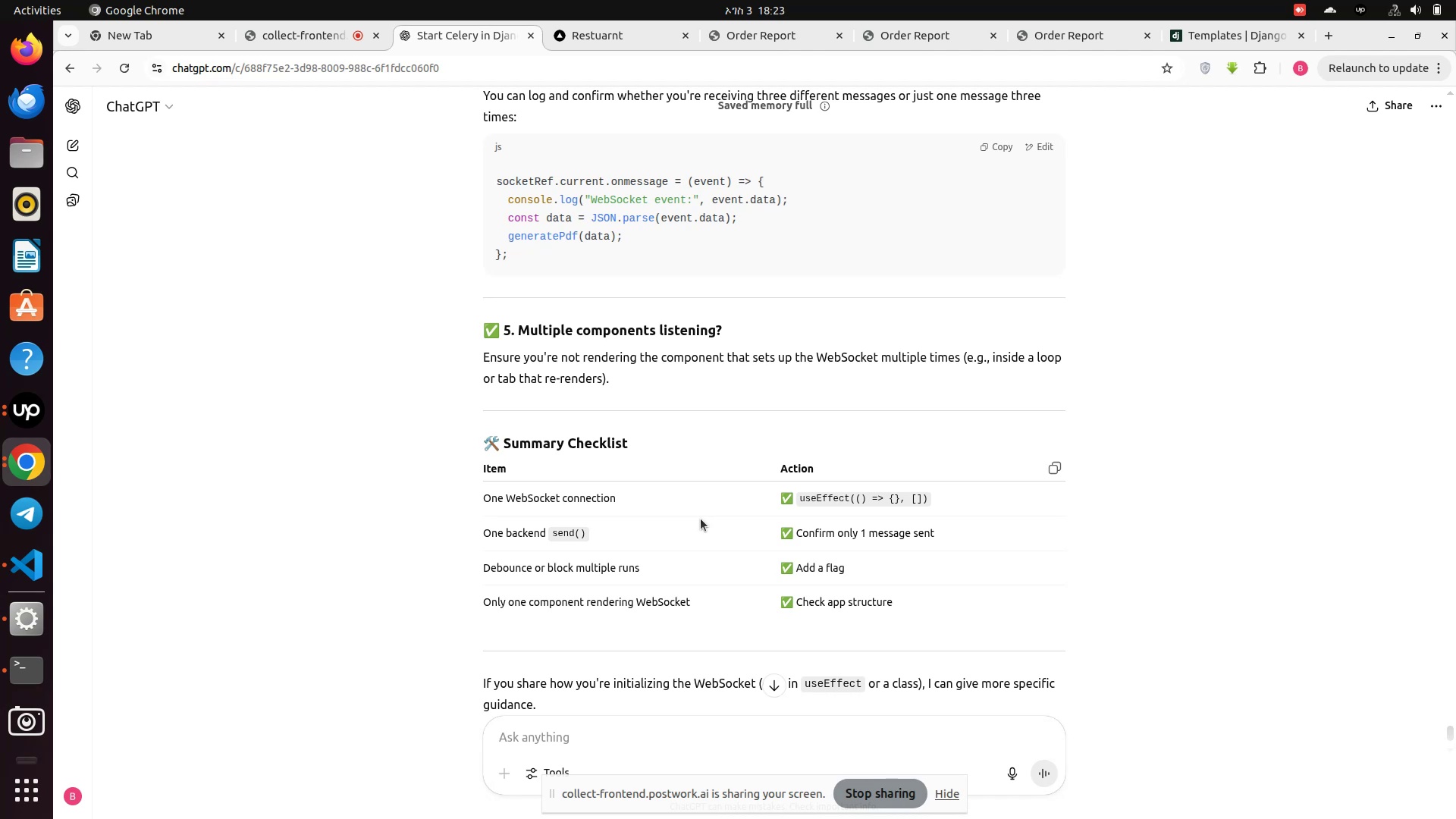 
wait(12.98)
 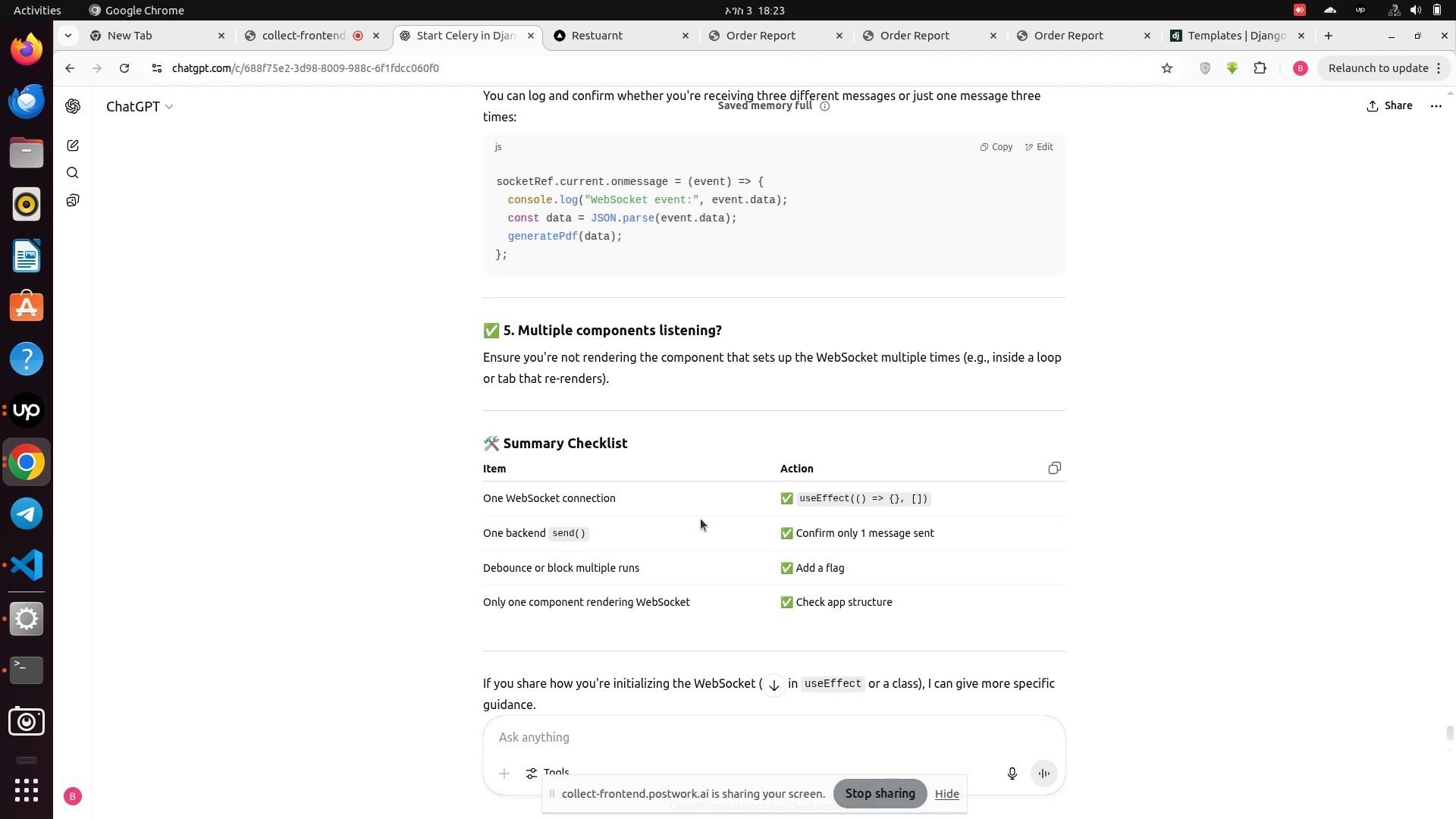 
scroll: coordinate [701, 519], scroll_direction: down, amount: 2.0
 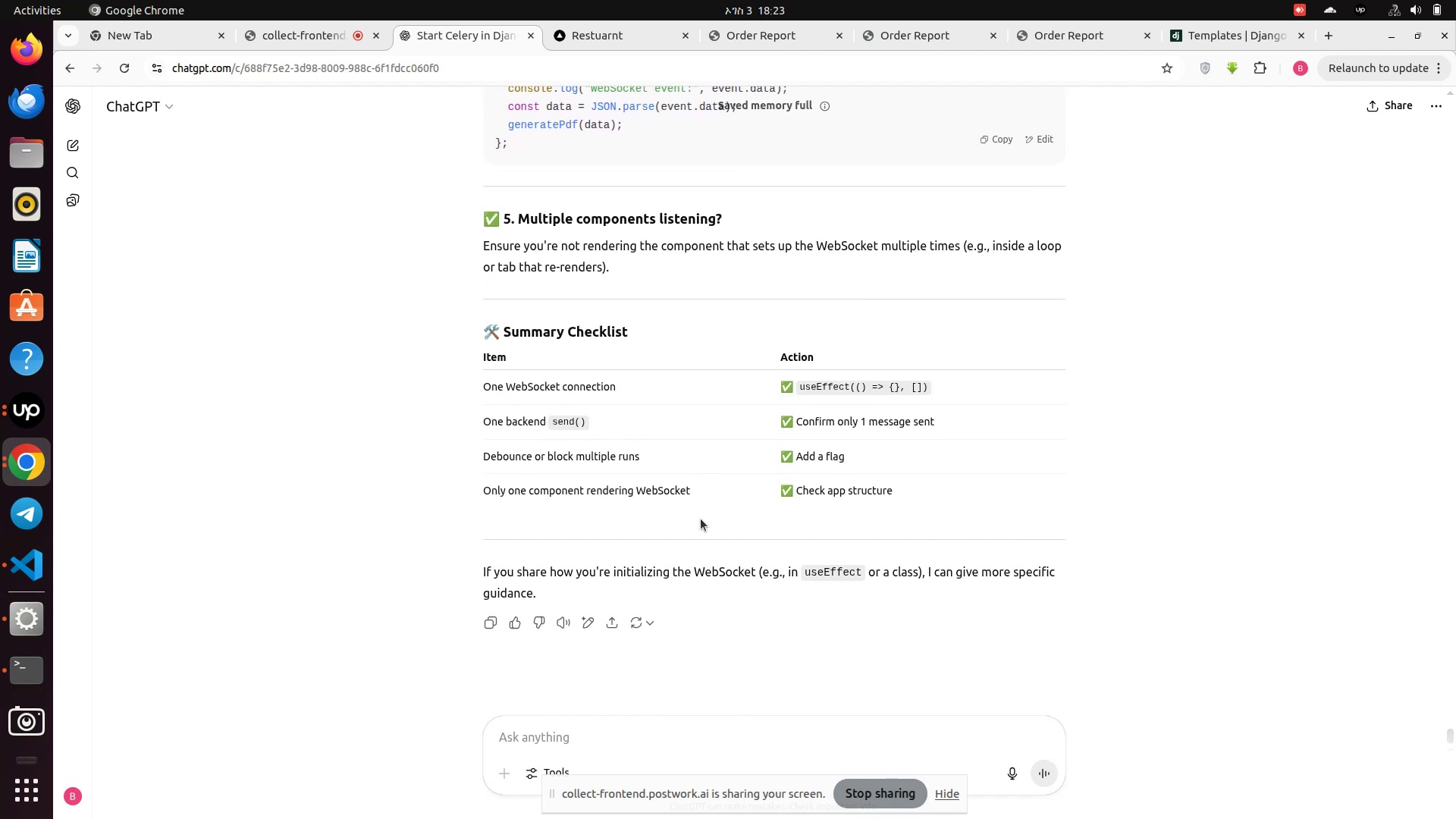 
wait(9.07)
 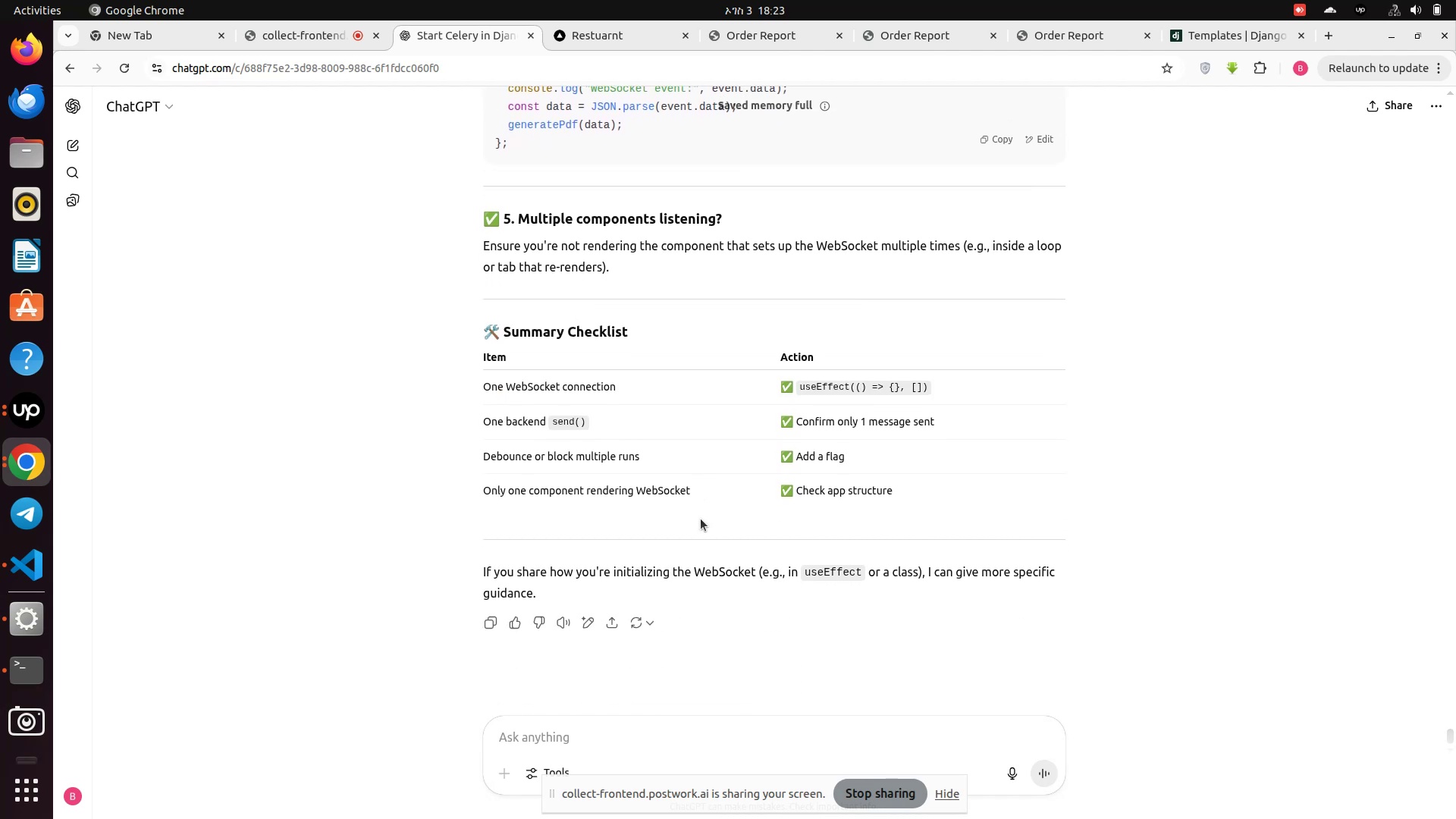 
scroll: coordinate [701, 519], scroll_direction: down, amount: 1.0
 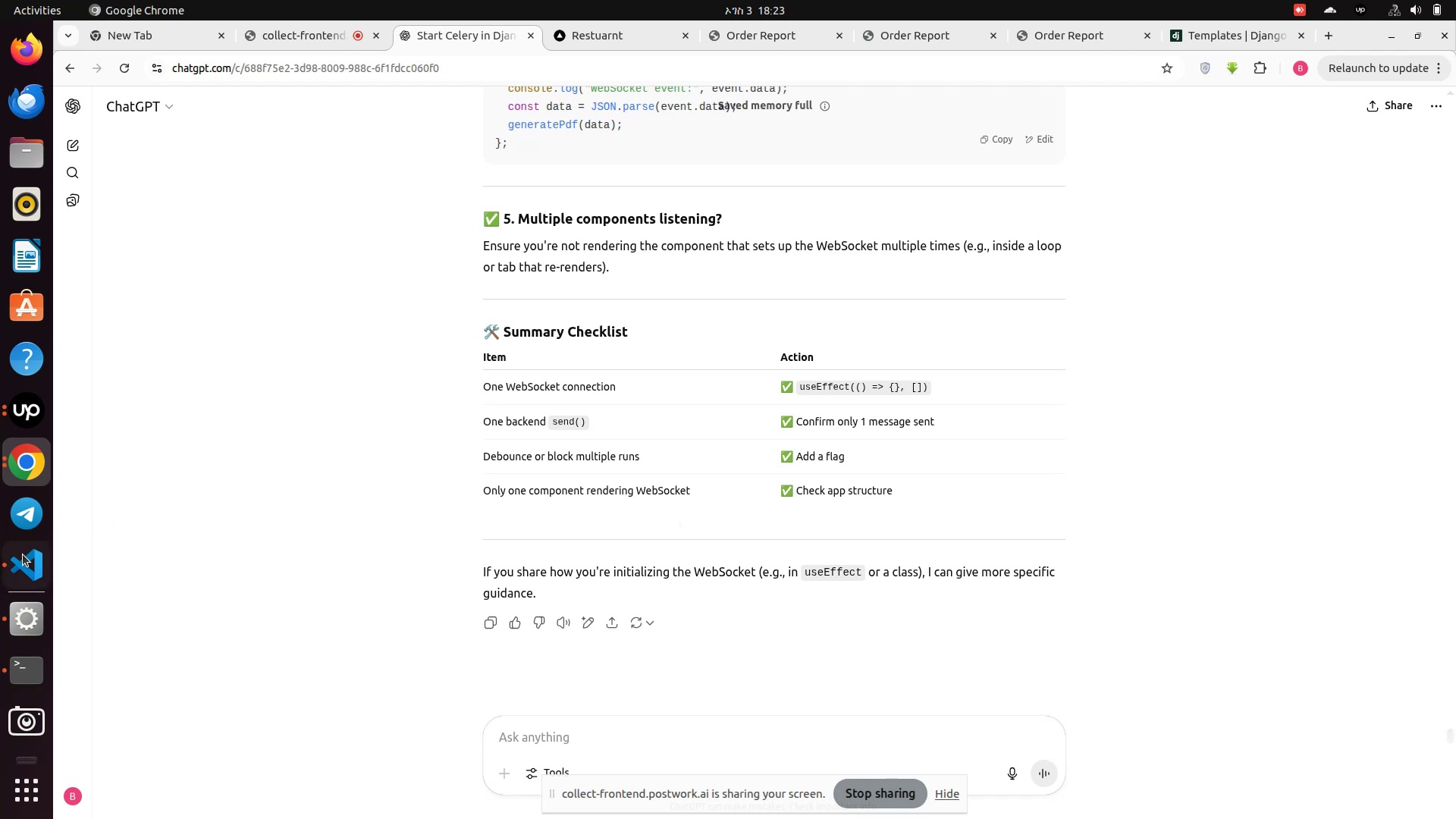 
left_click([20, 567])
 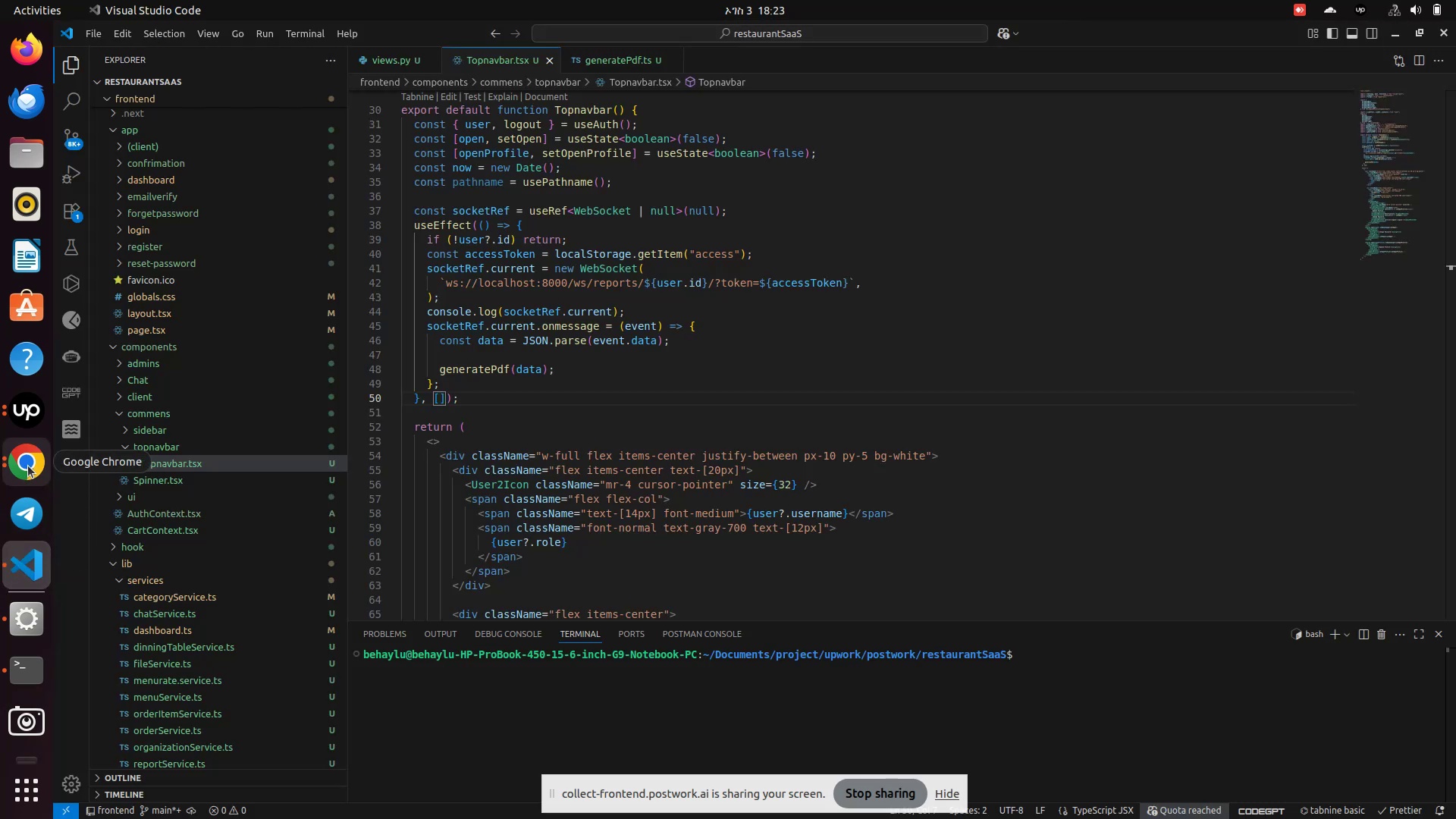 
left_click([29, 465])
 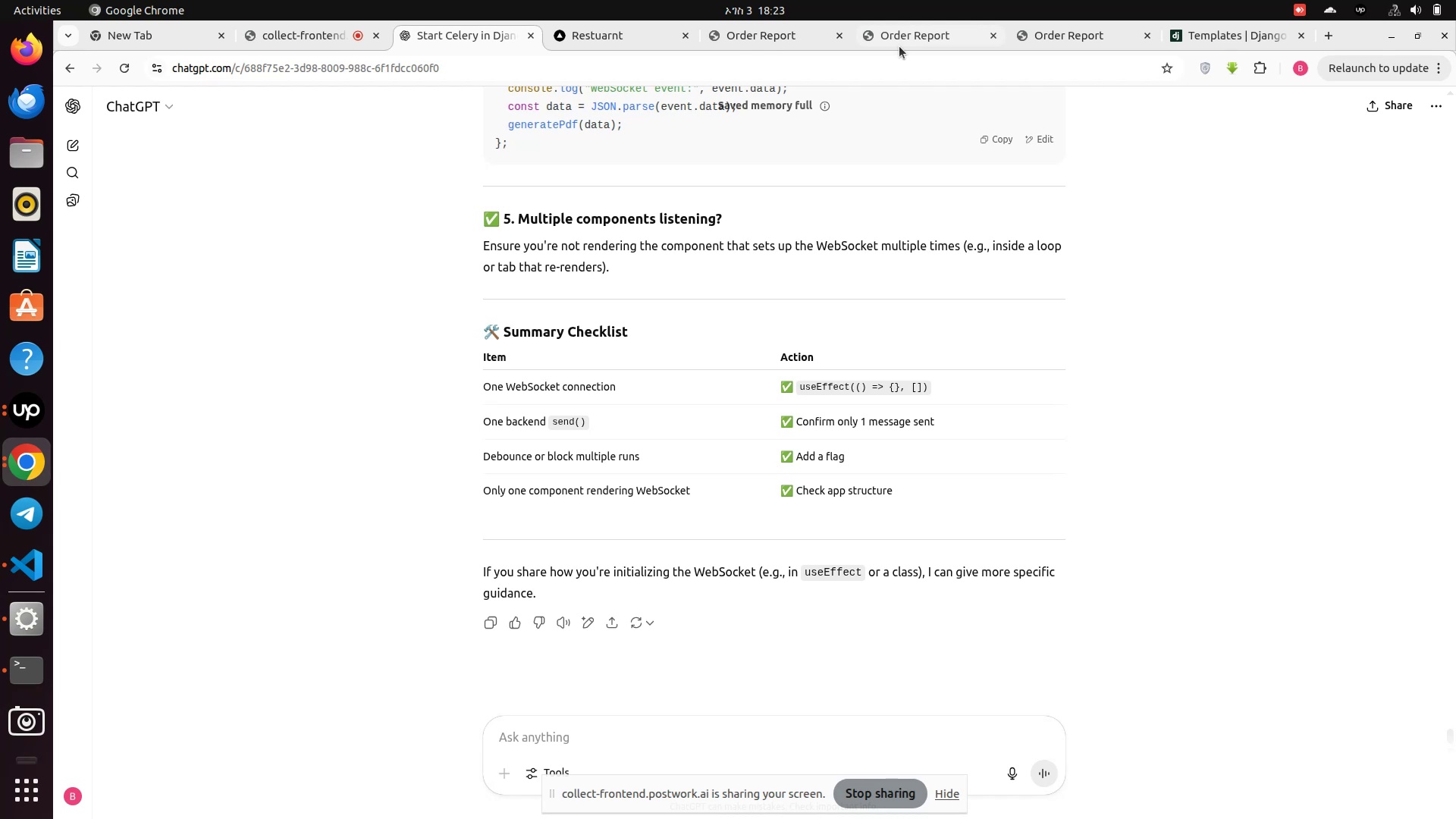 
left_click([571, 40])
 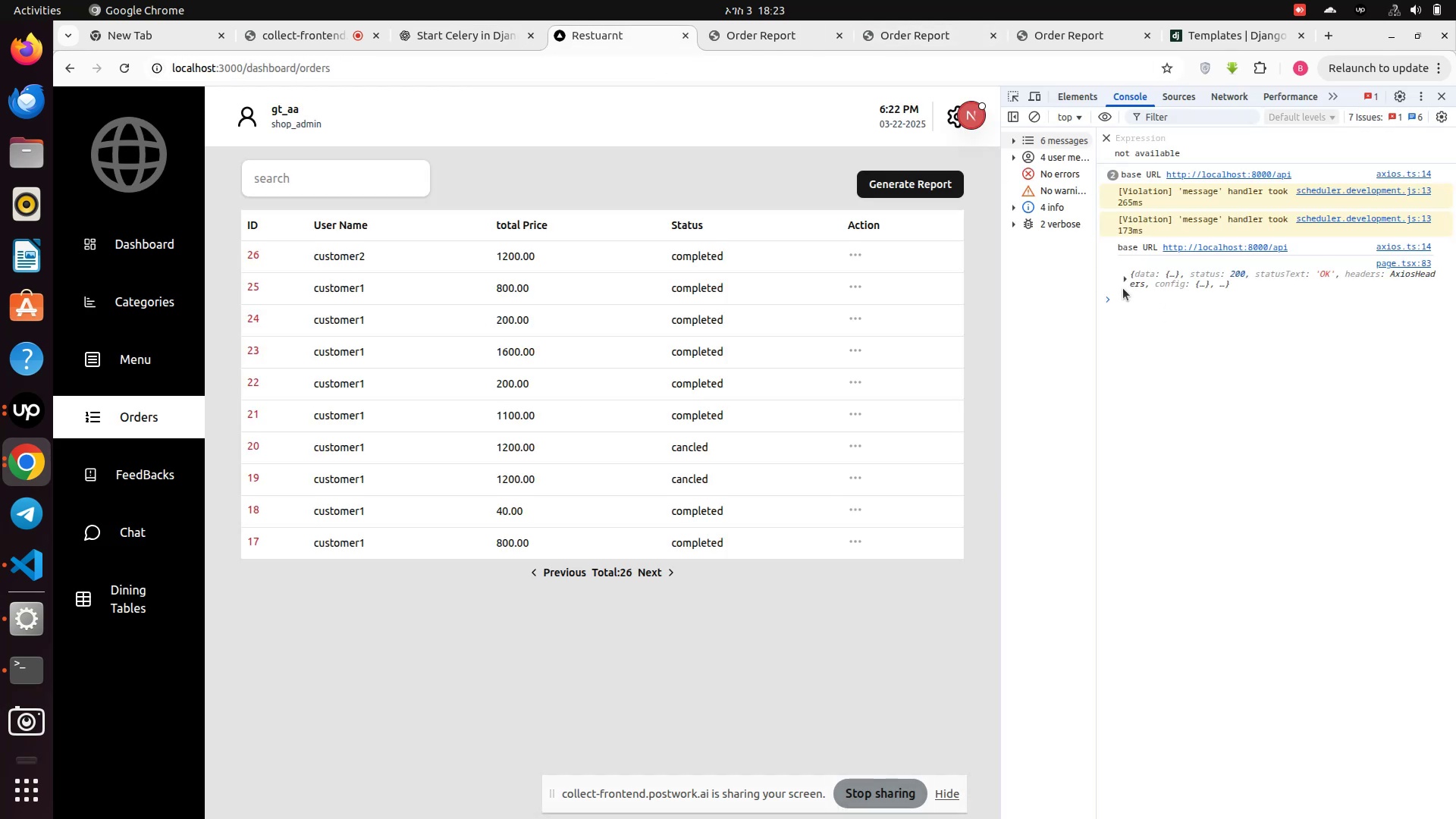 
left_click([1124, 275])
 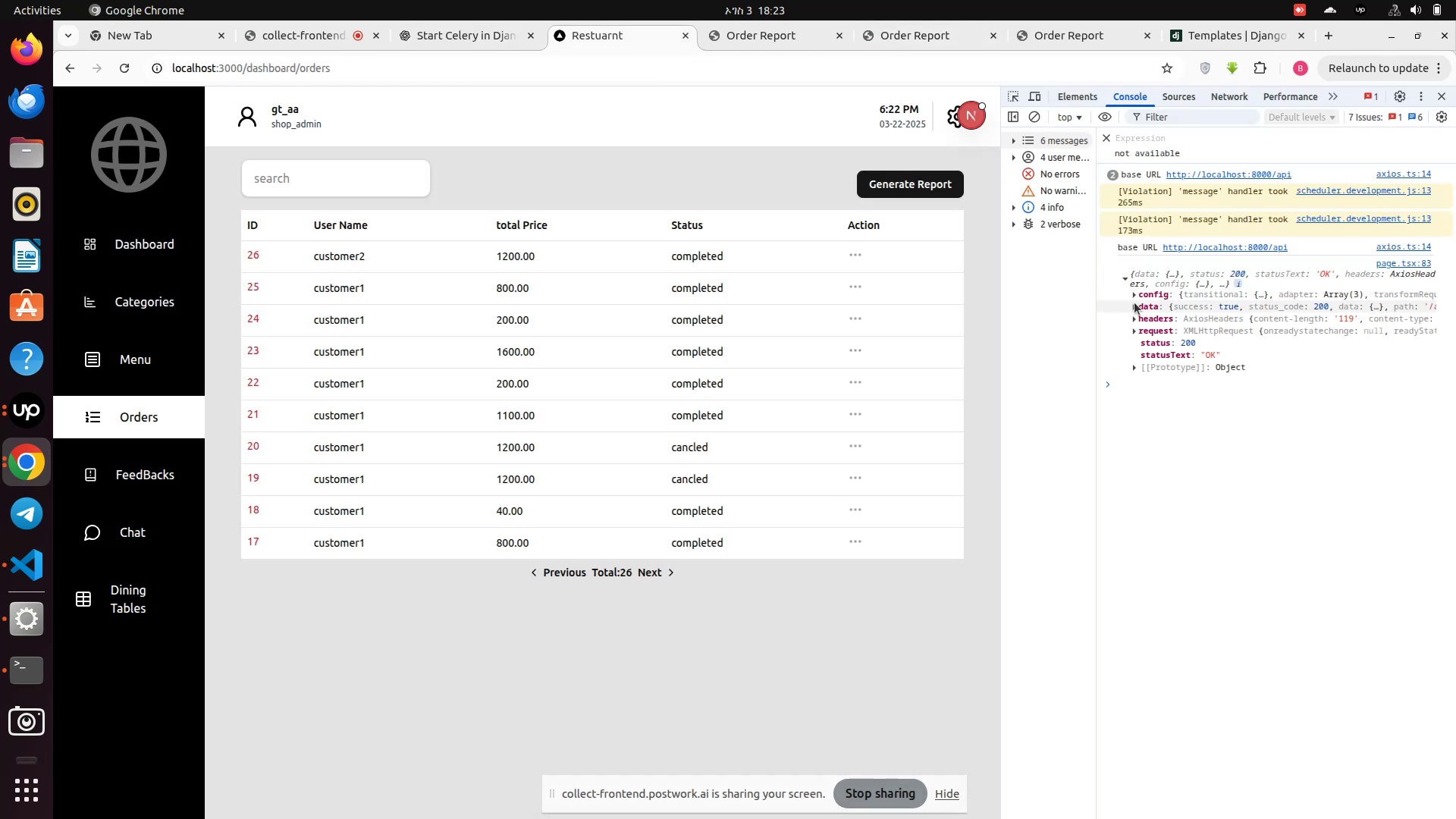 
left_click([1139, 306])
 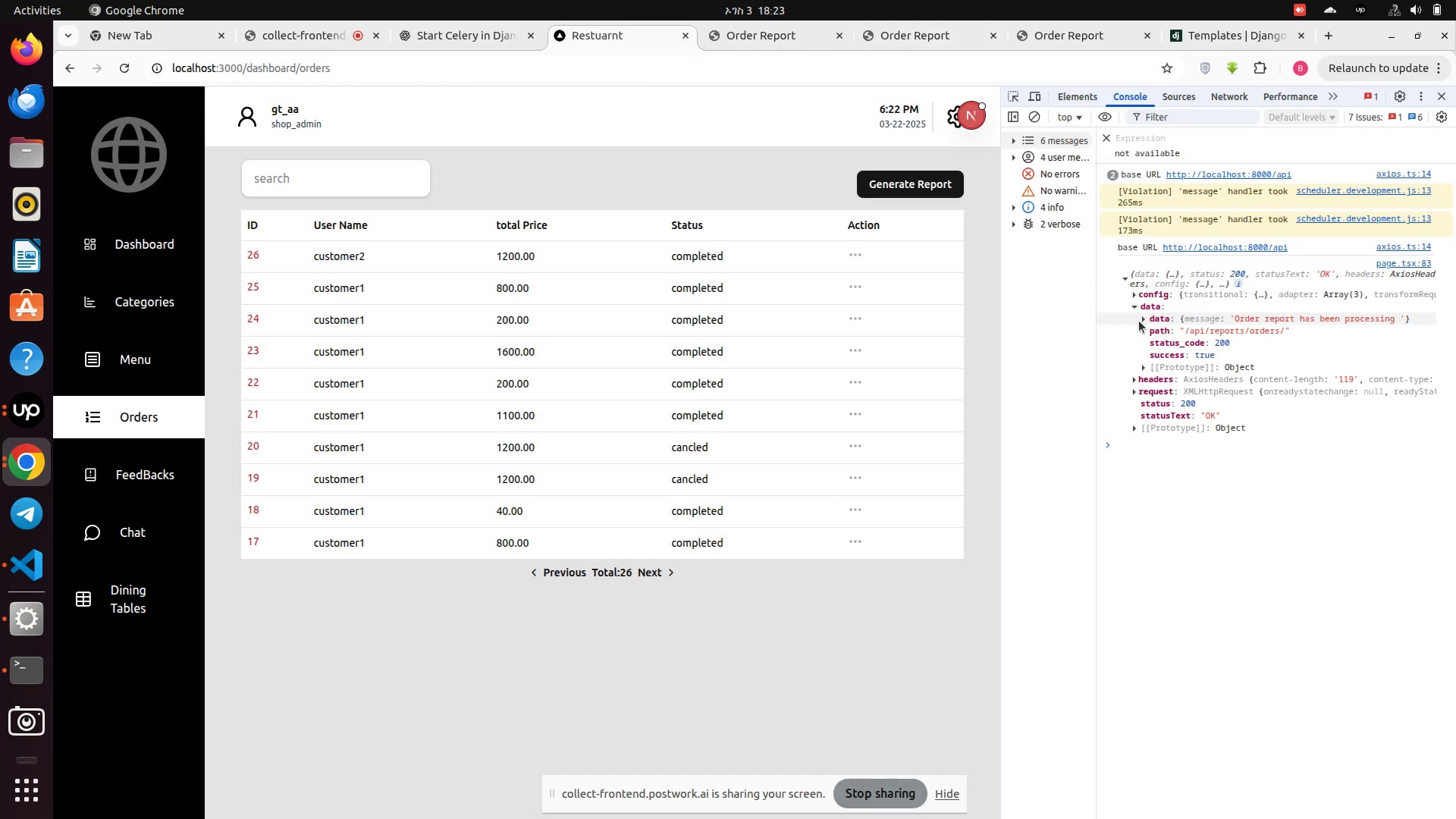 
left_click([1144, 320])
 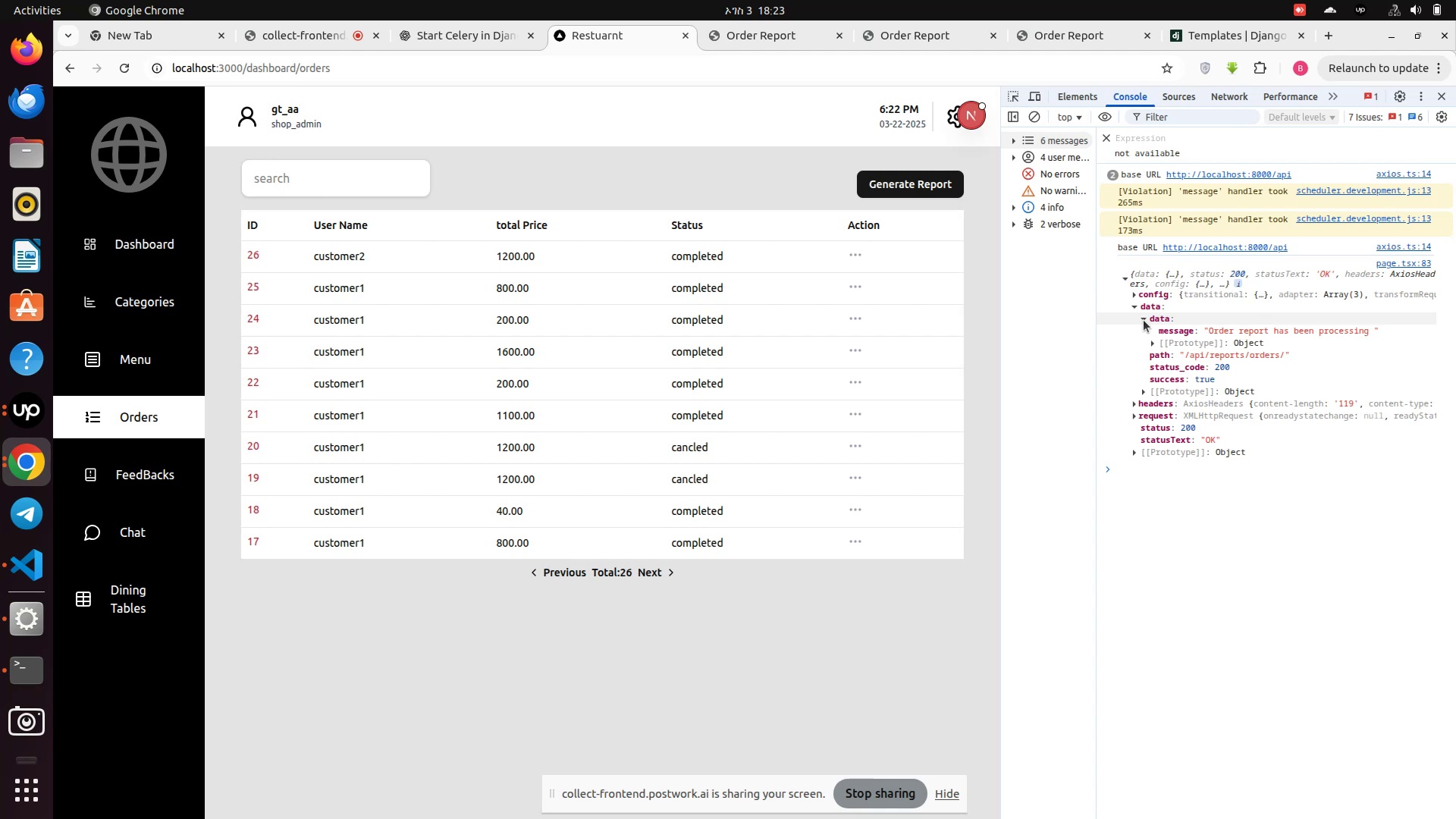 
left_click([1144, 320])
 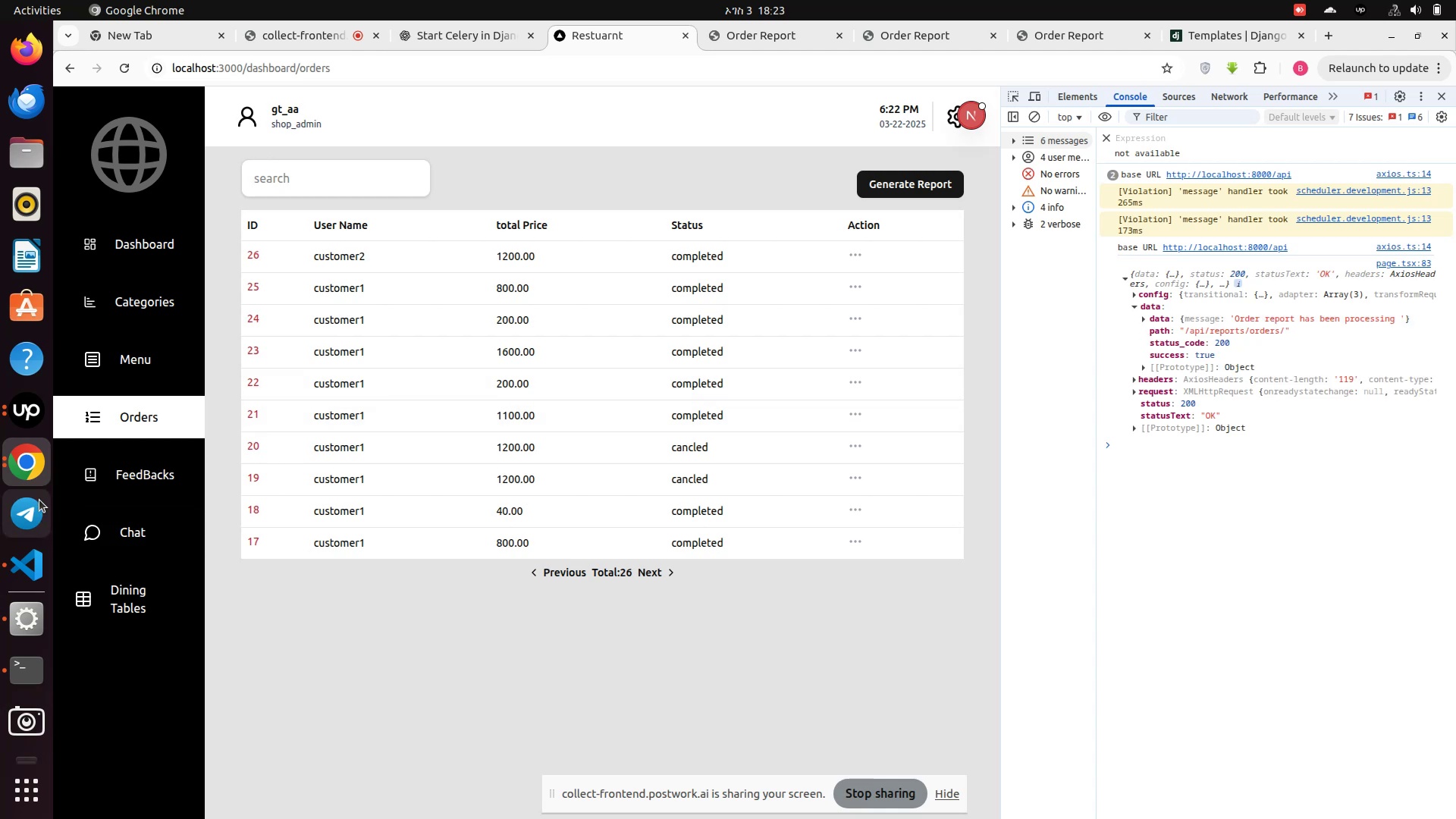 
left_click([27, 560])
 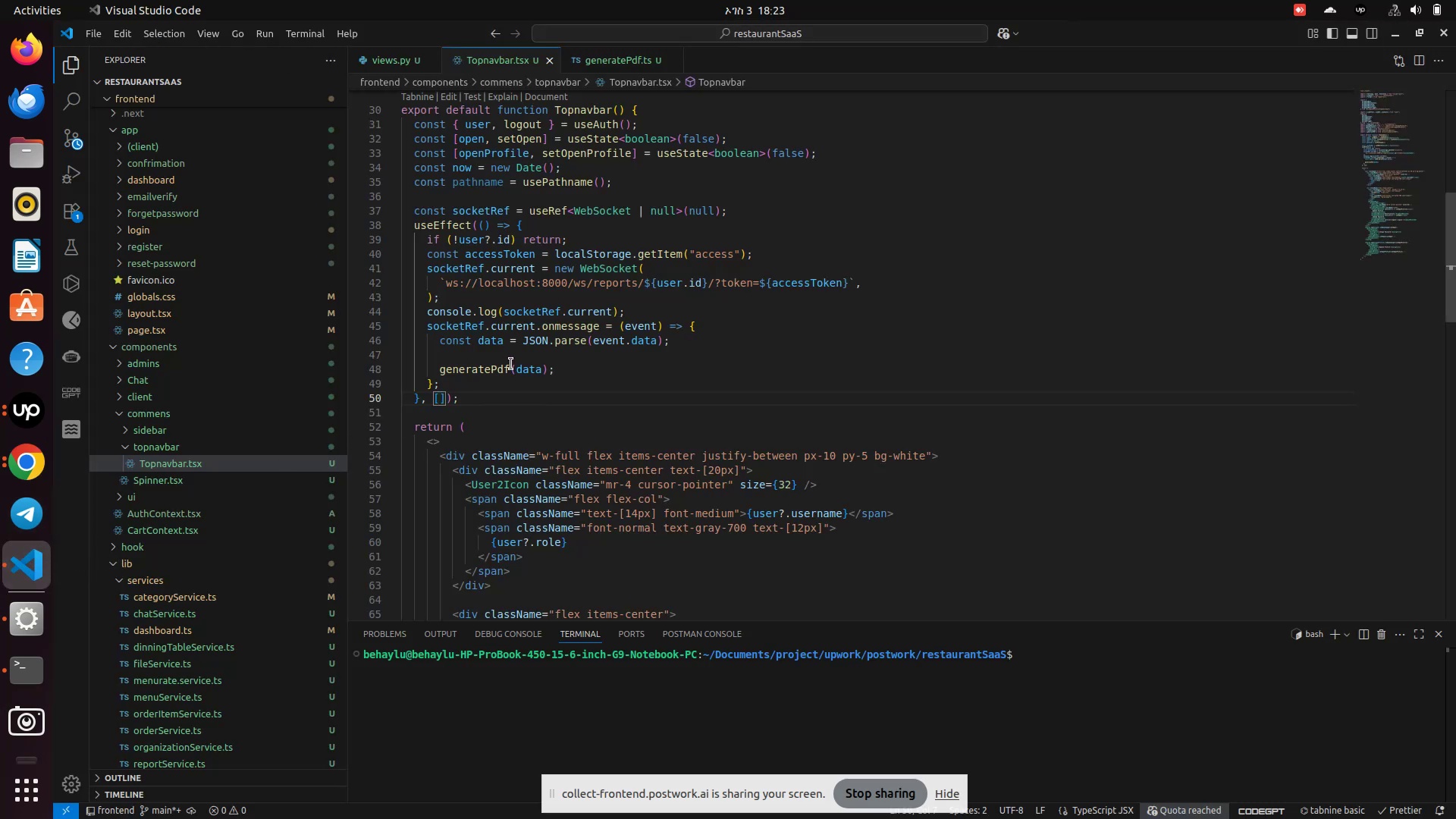 
left_click([512, 355])
 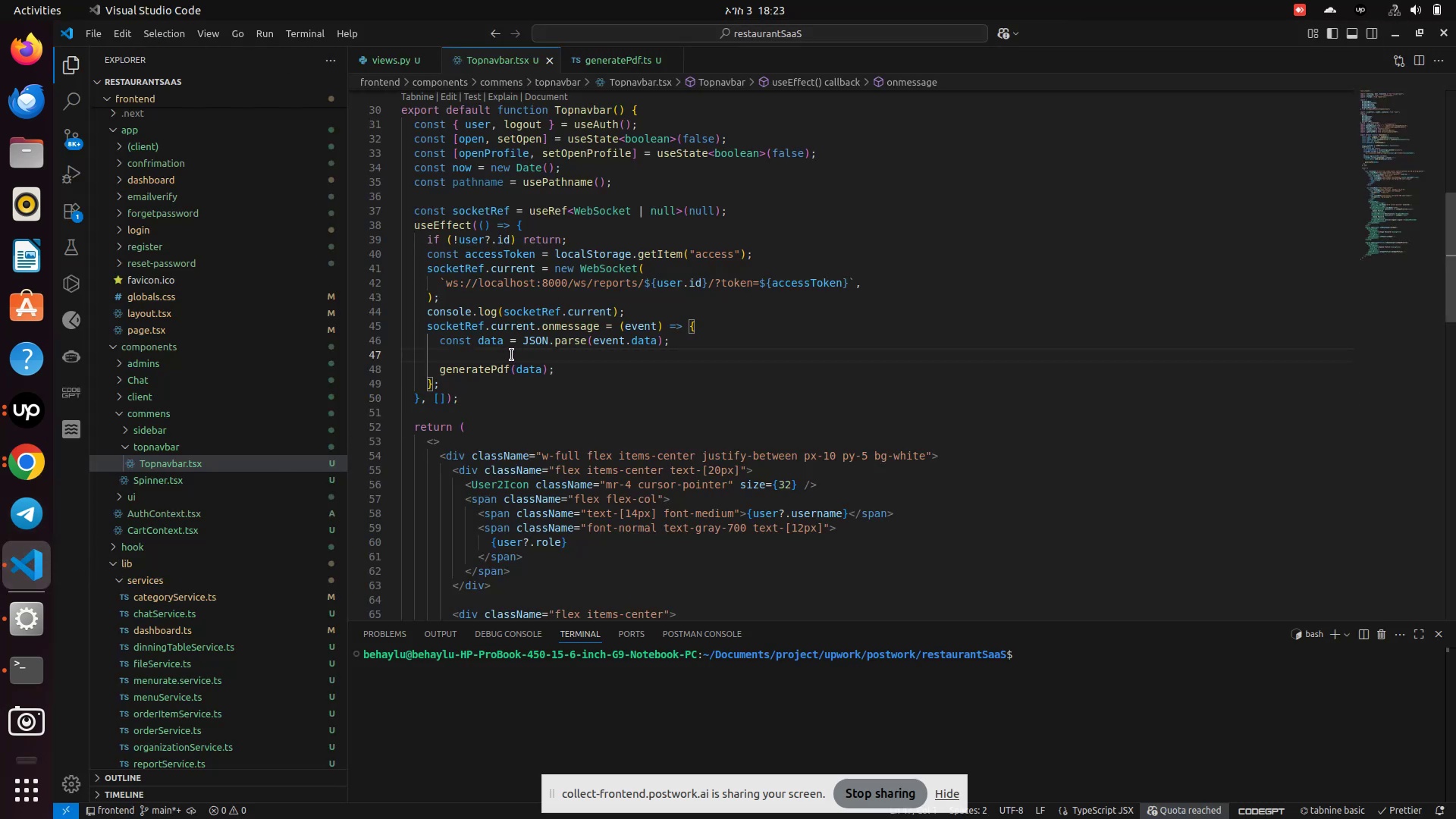 
hold_key(key=Space, duration=0.59)
 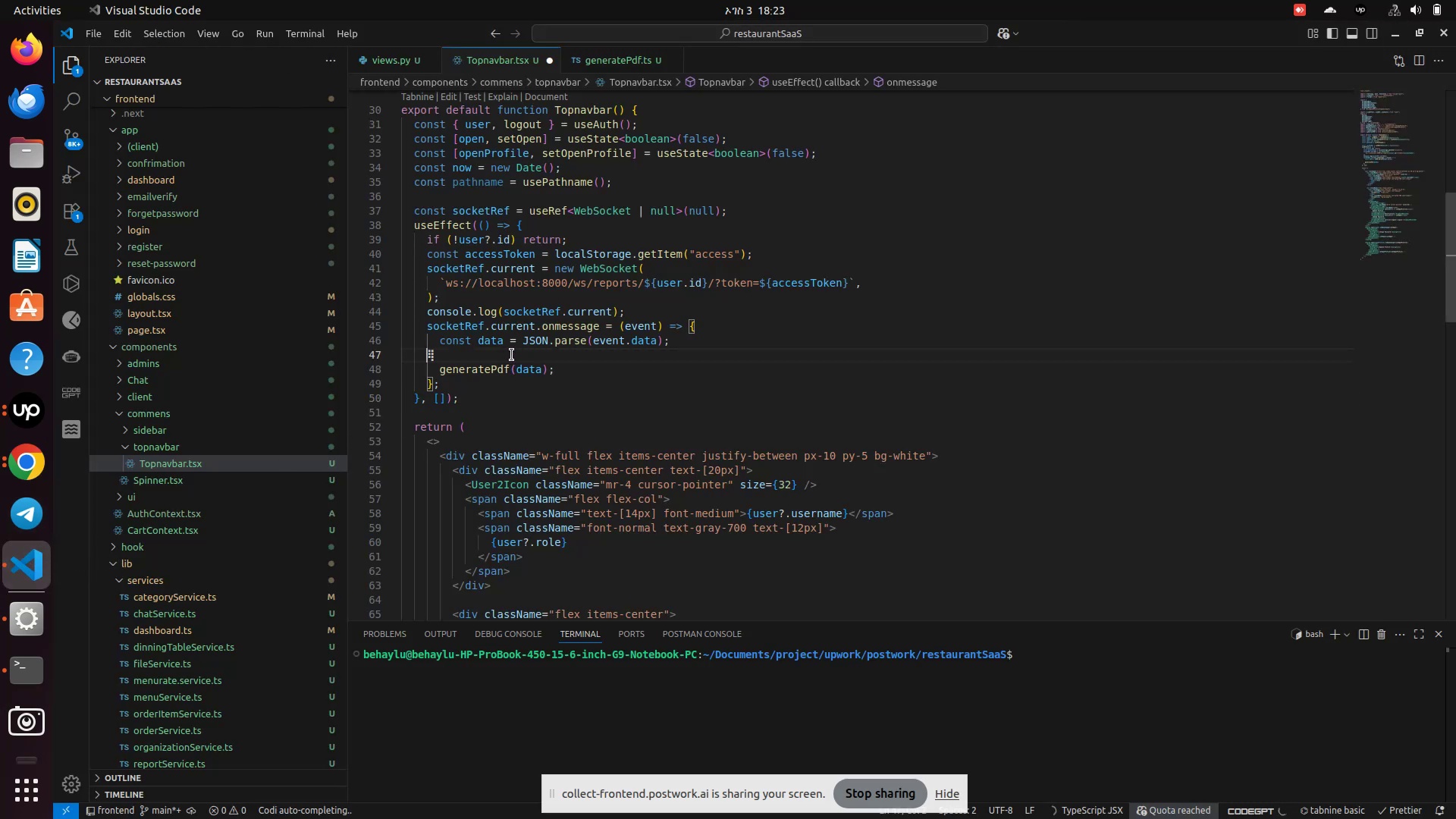 
type(  conso)
 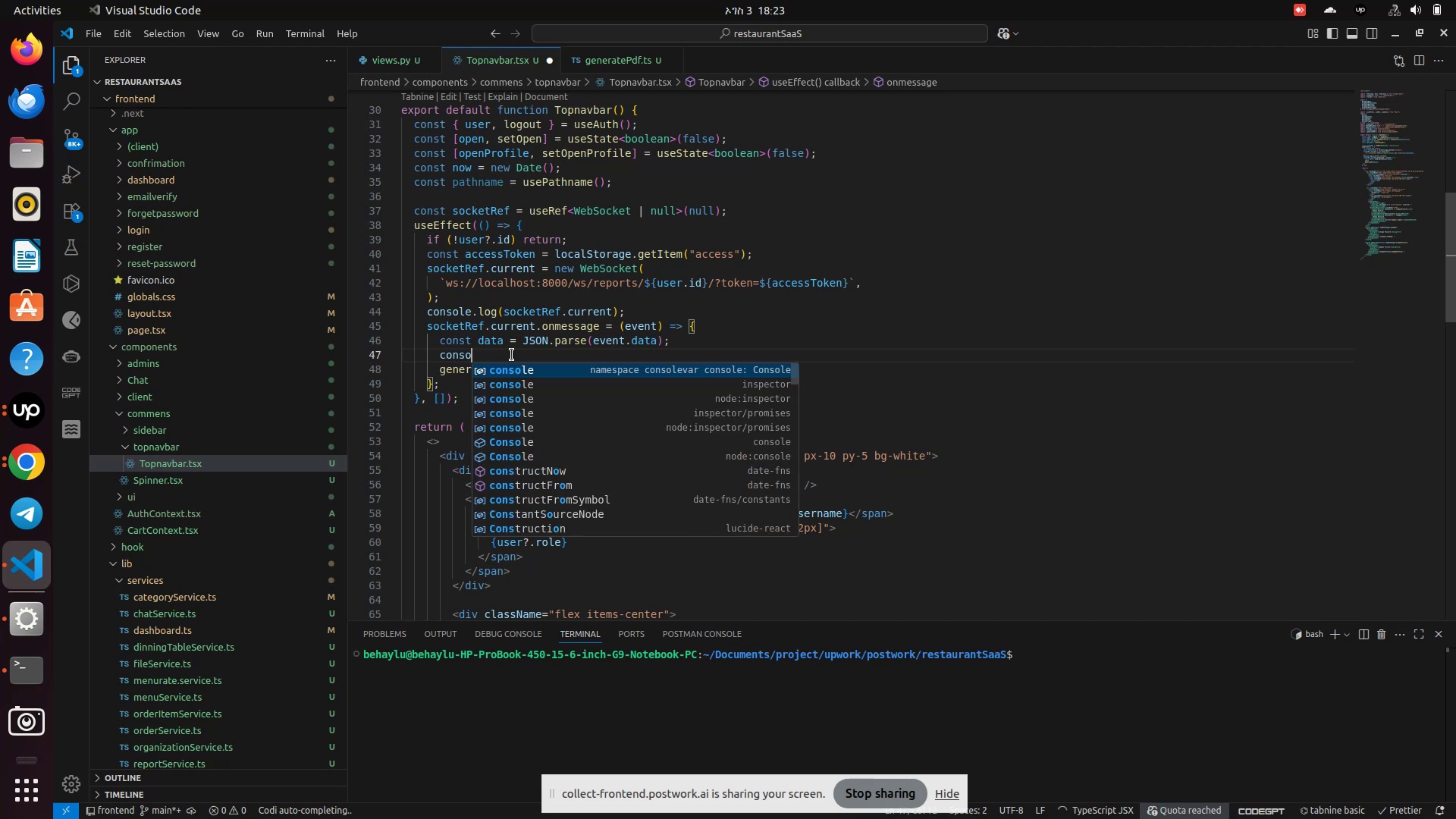 
key(Enter)
 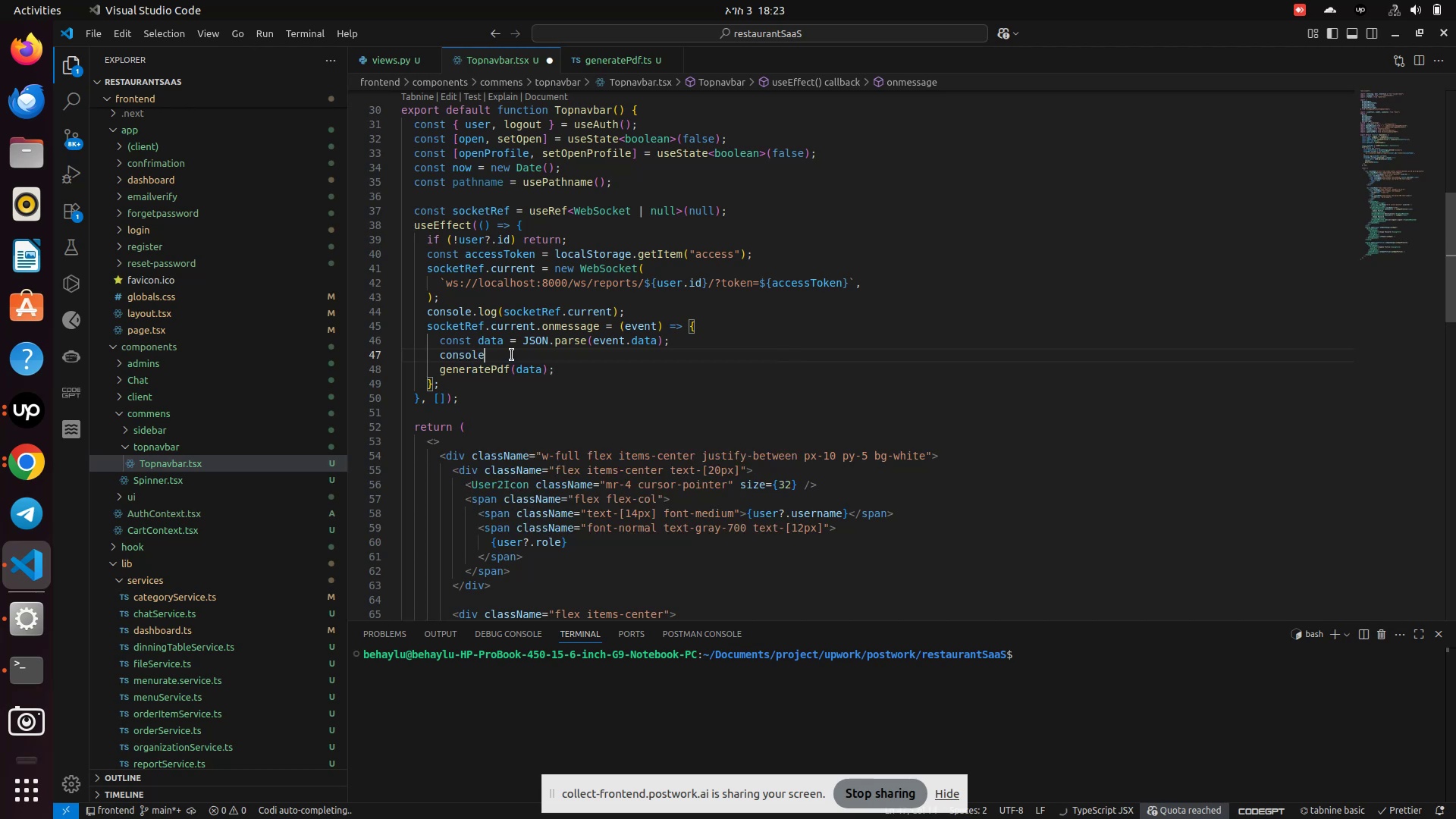 
key(Period)
 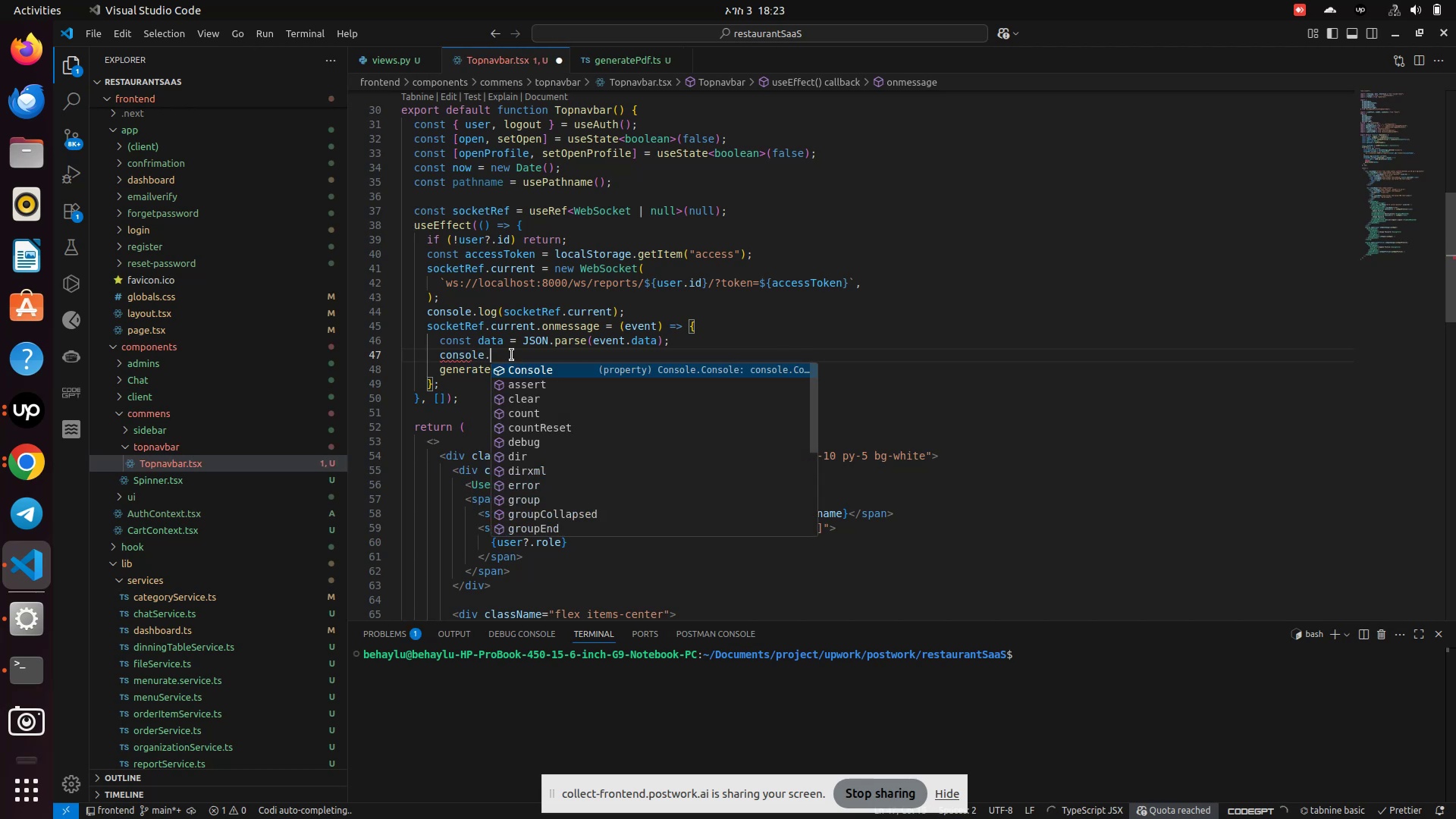 
key(L)
 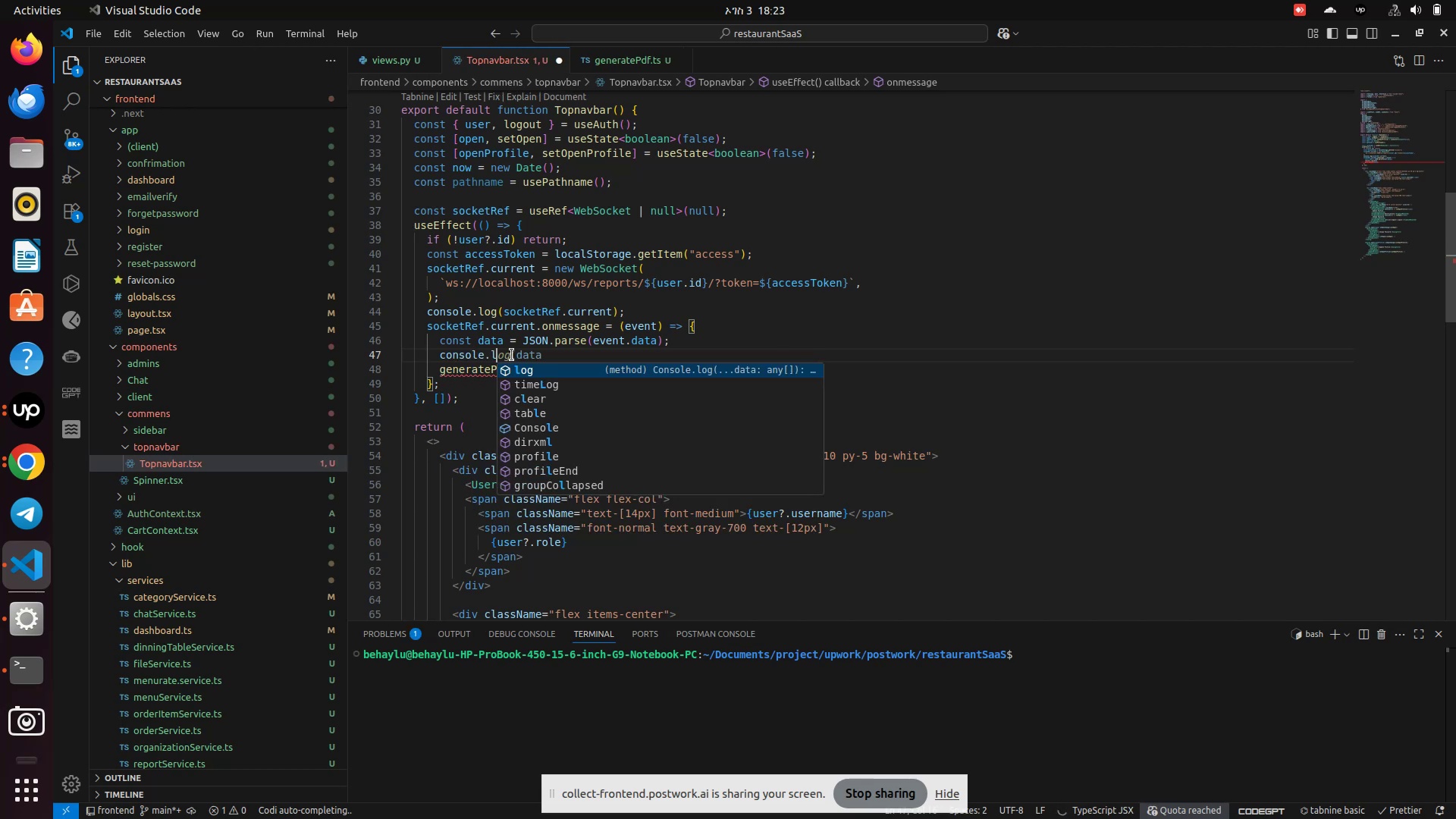 
key(Enter)
 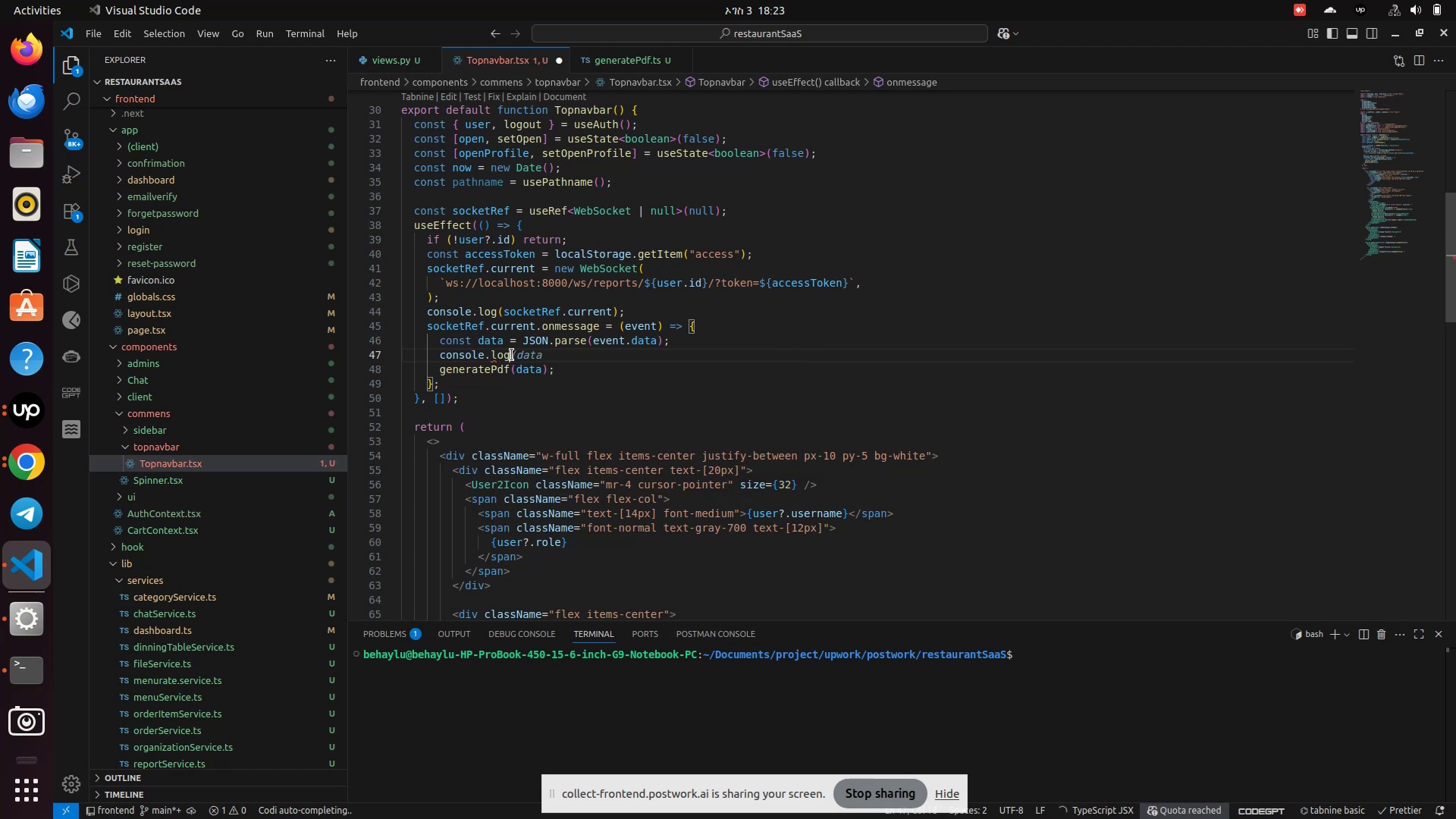 
type((data.filename)
 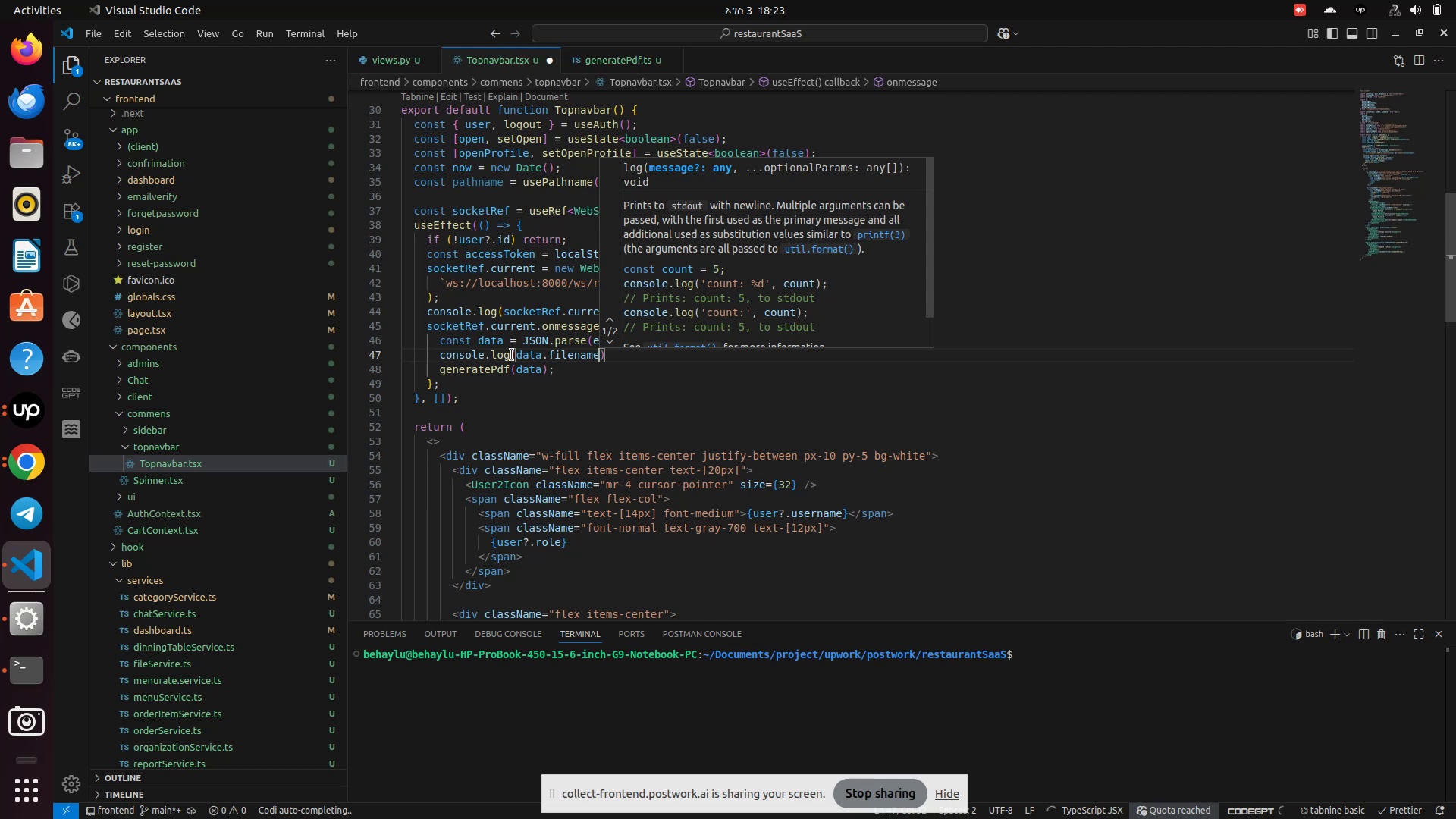 
key(Control+S)
 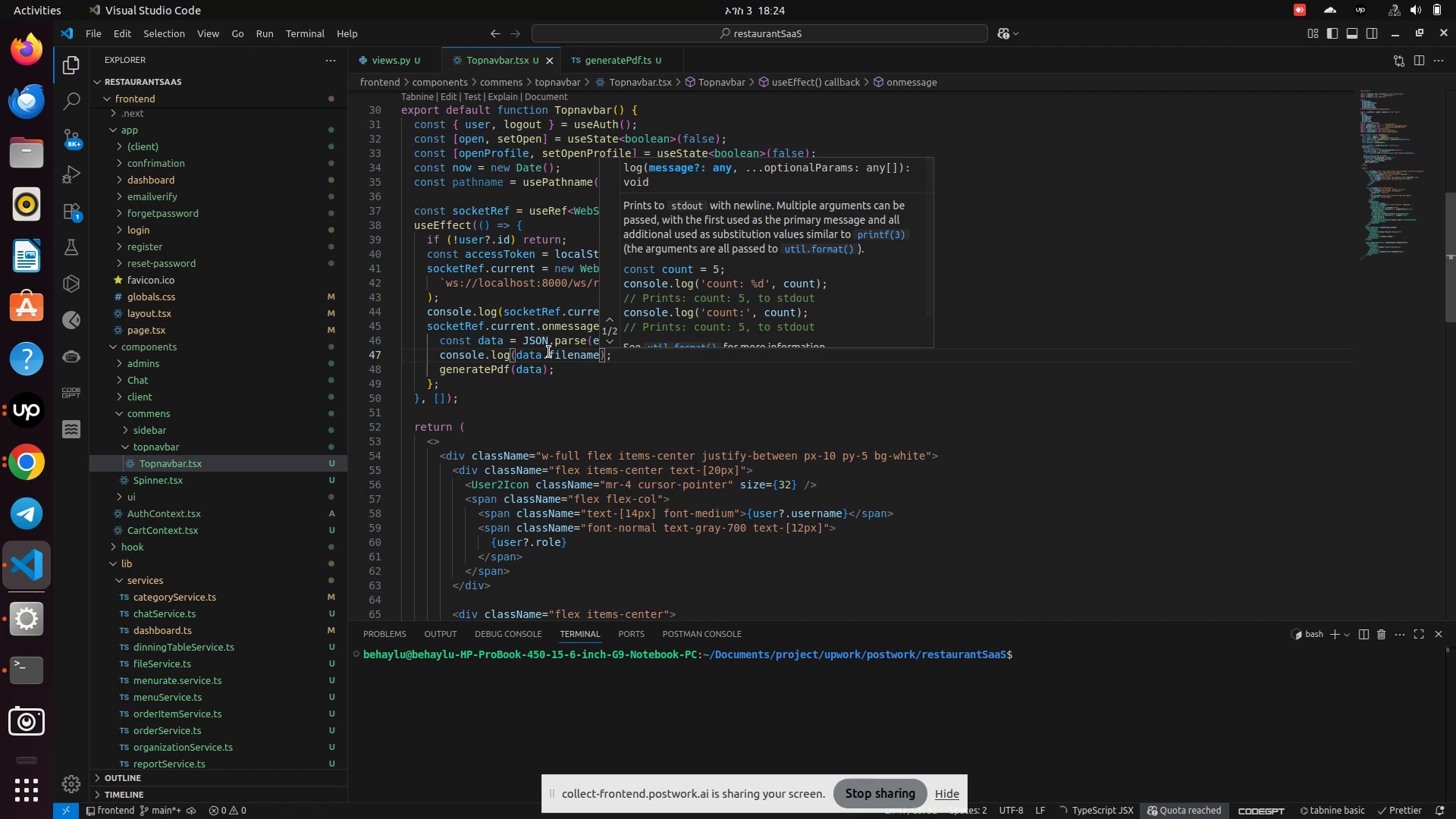 
left_click([544, 356])
 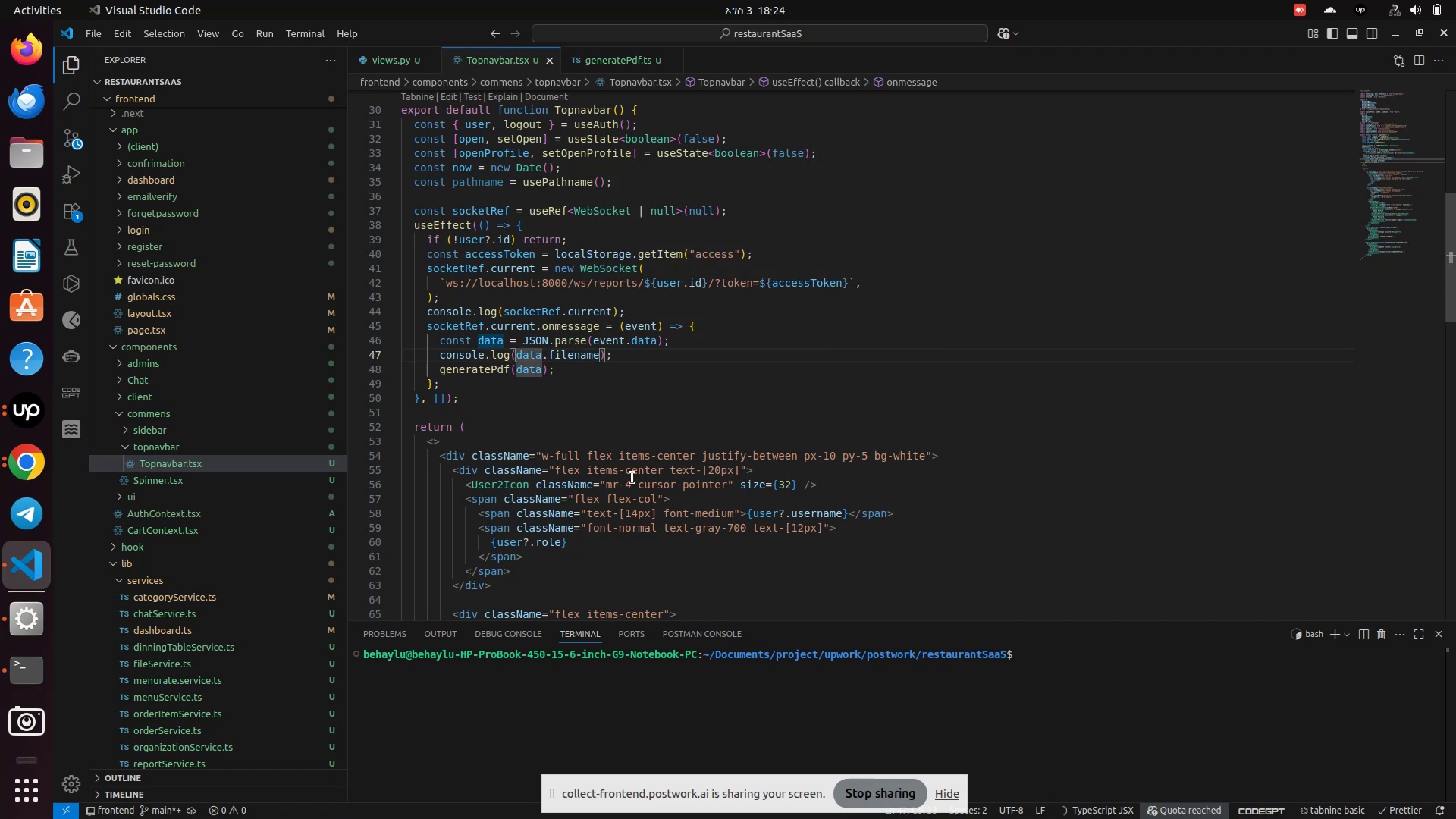 
key(Shift+Slash)
 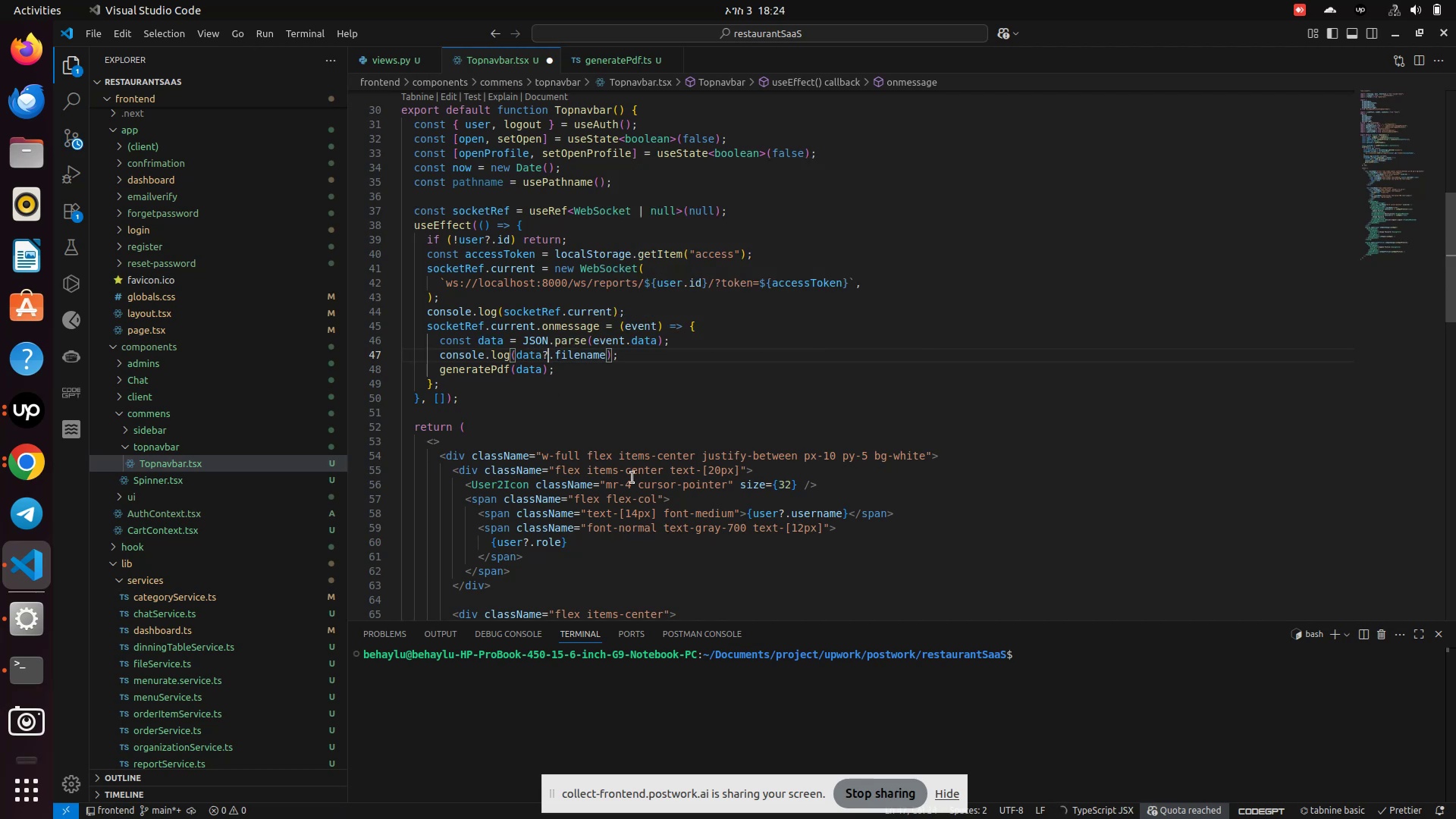 
key(Control+S)
 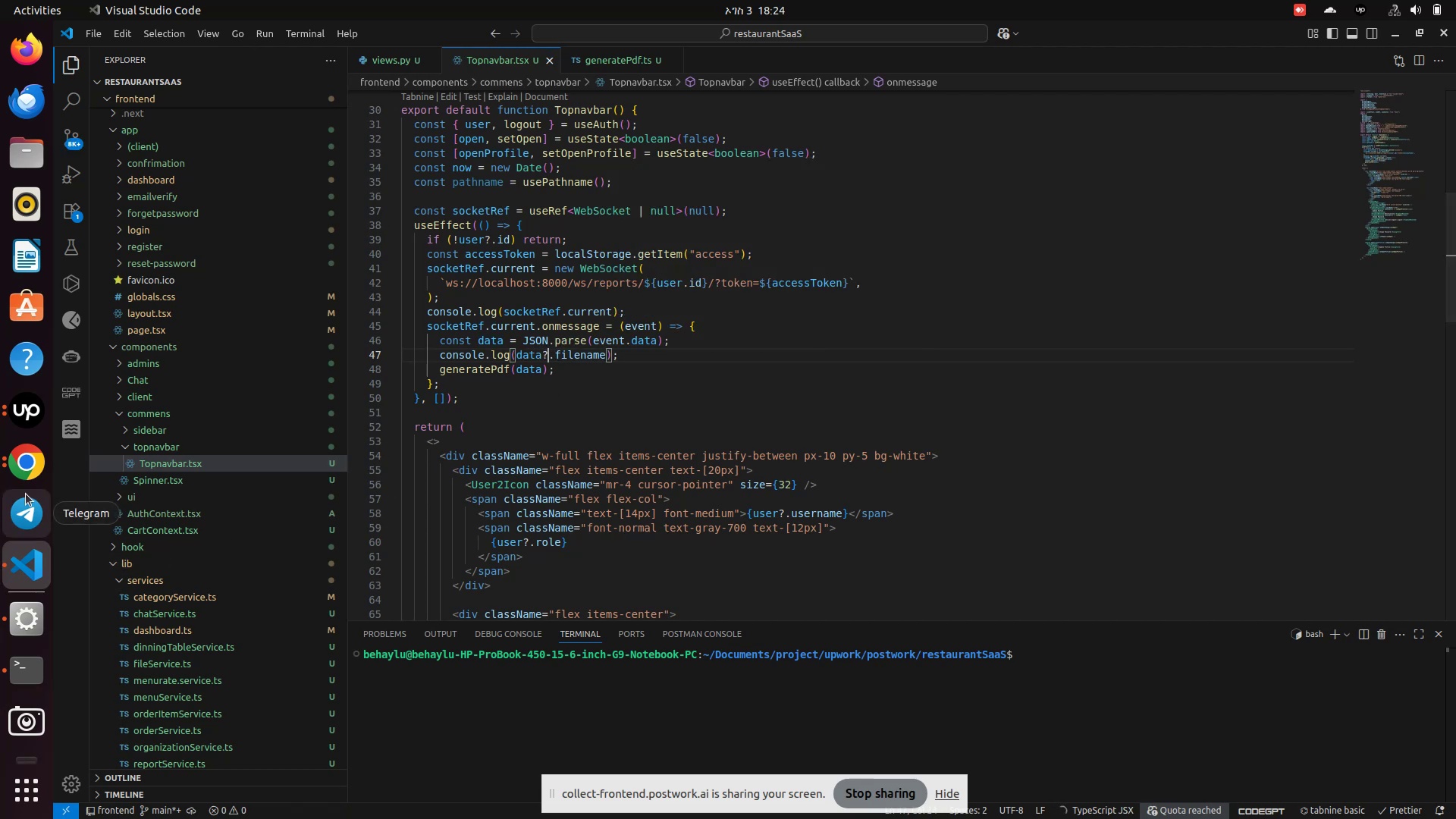 
left_click([30, 474])
 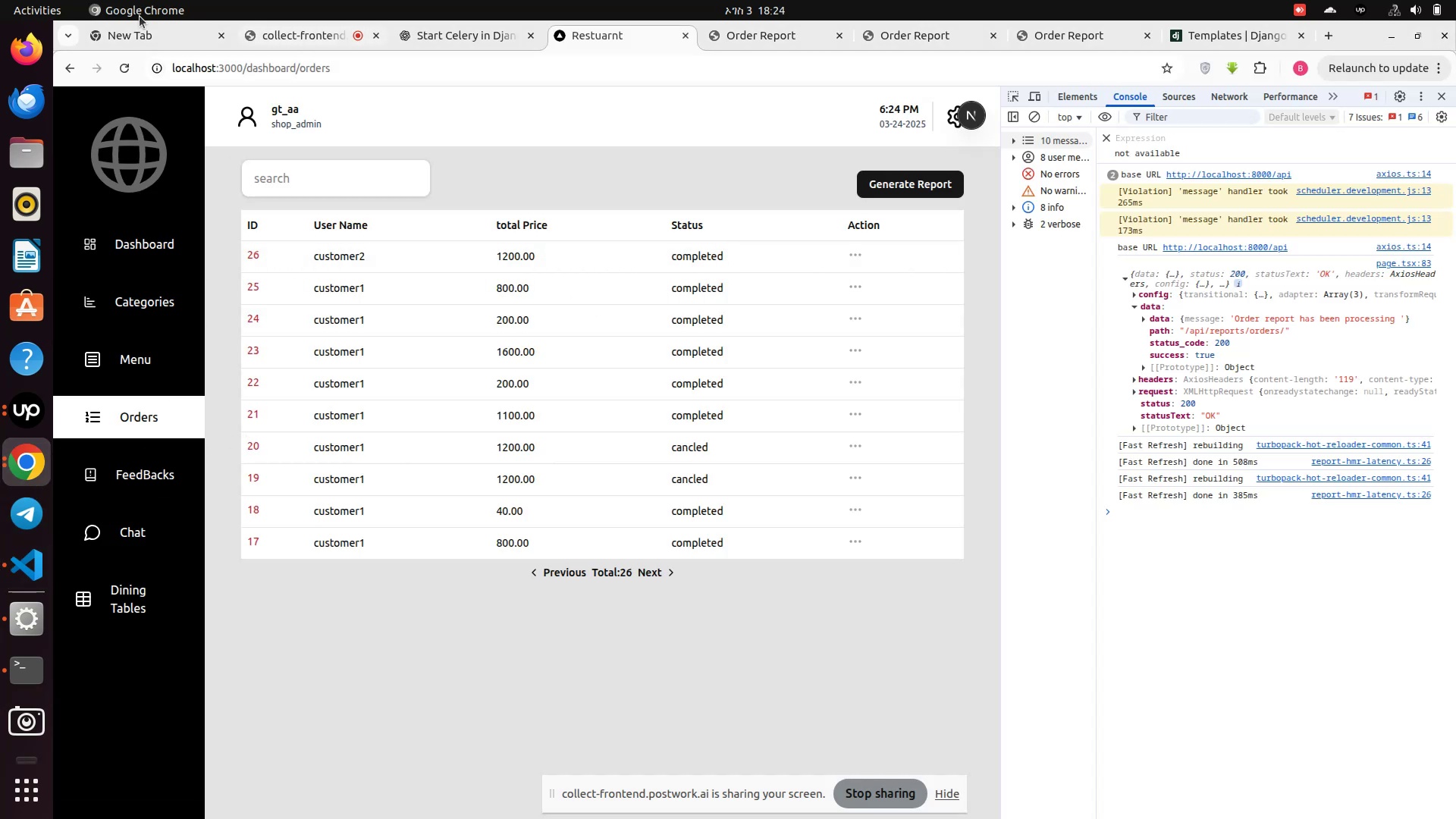 
left_click([124, 68])
 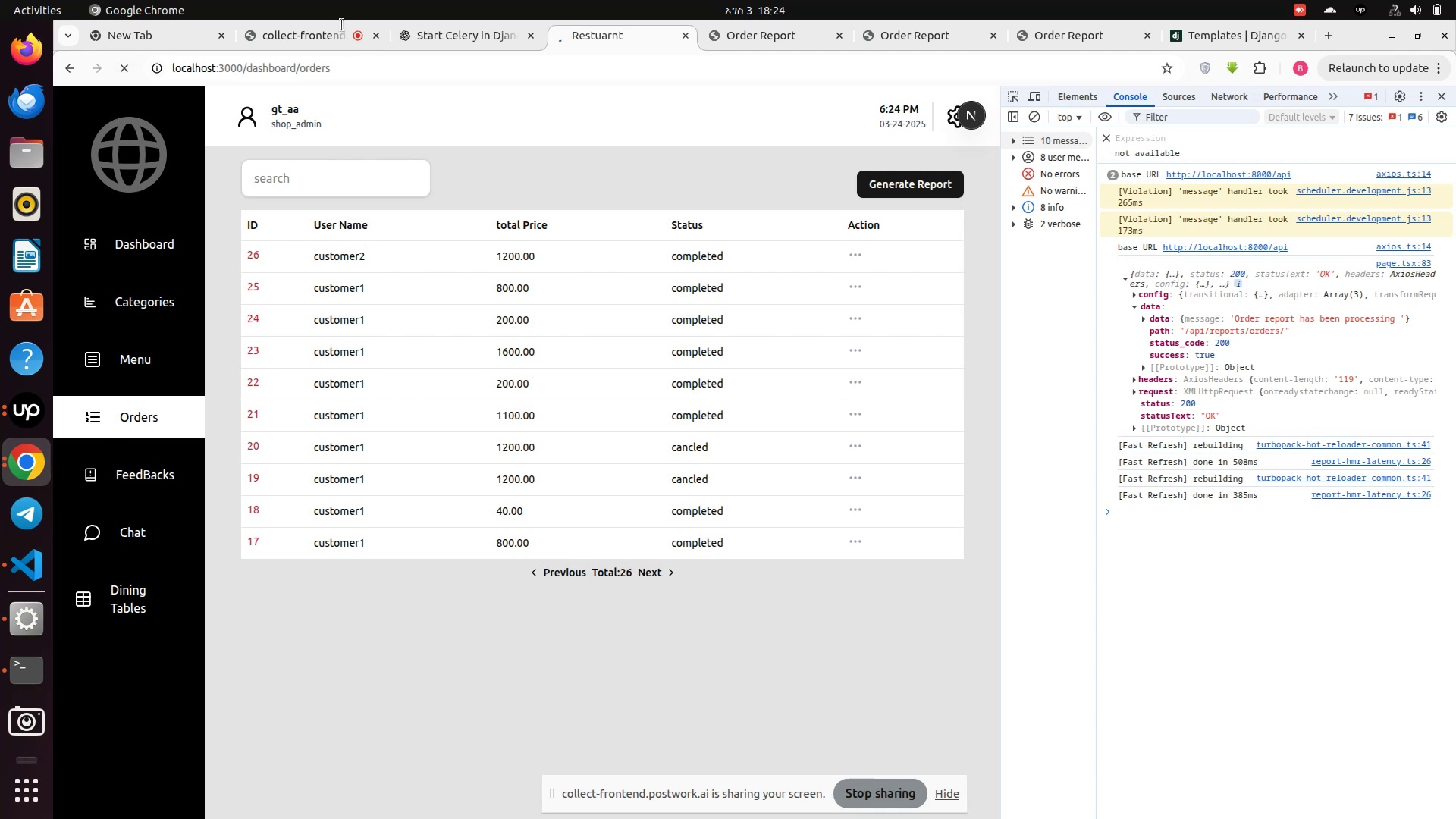 
left_click([309, 33])
 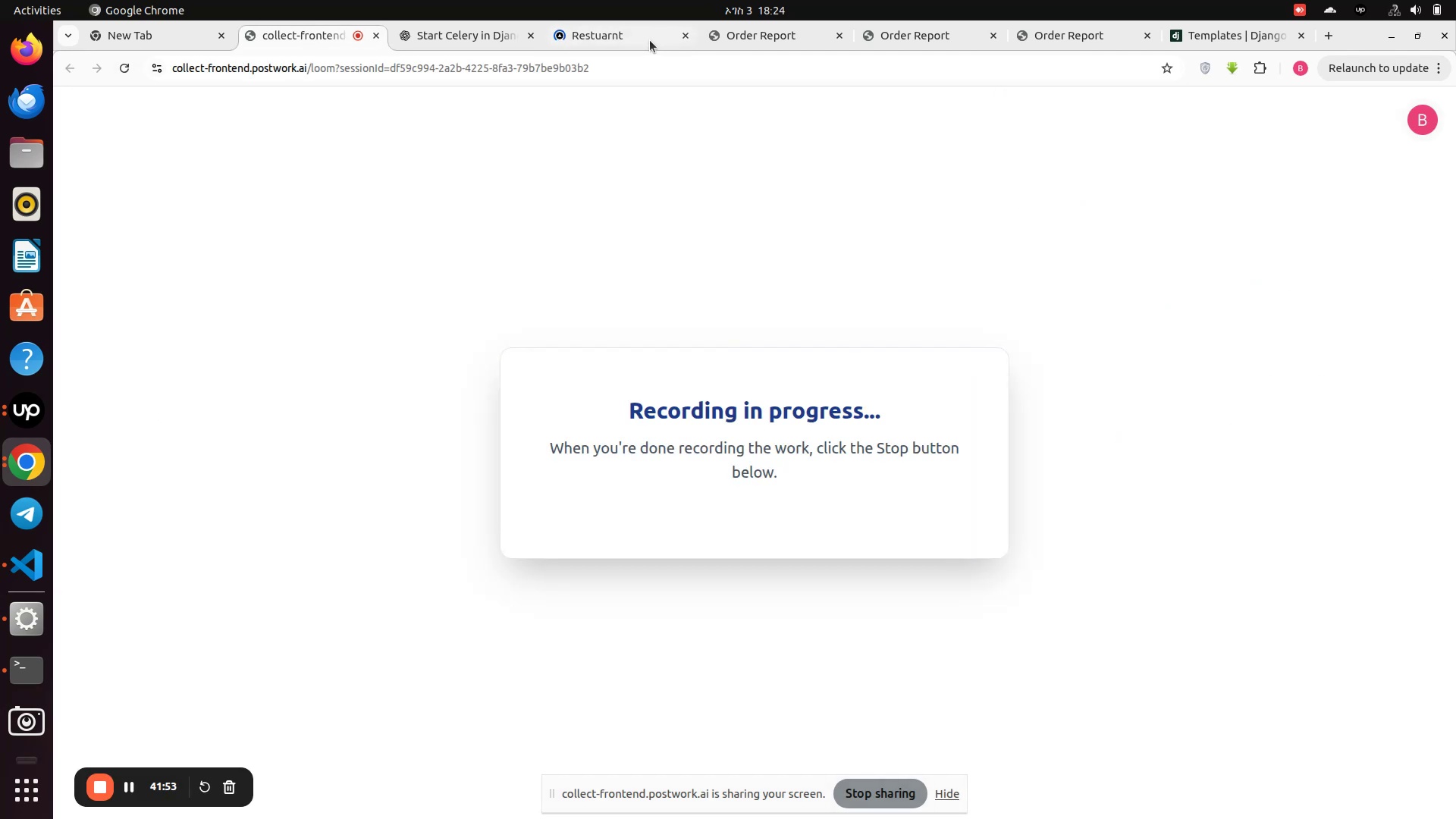 
left_click([610, 40])
 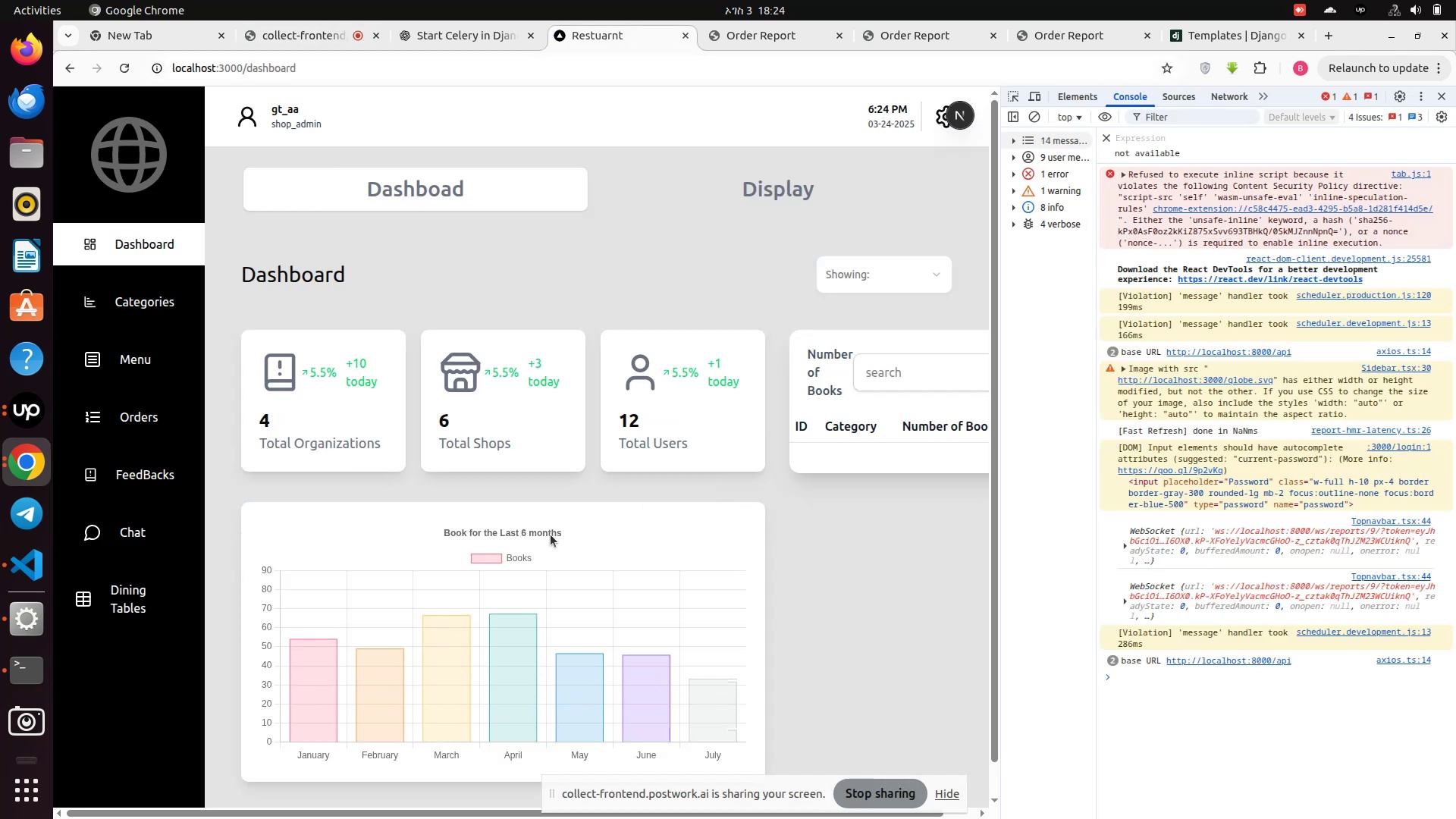 
wait(5.09)
 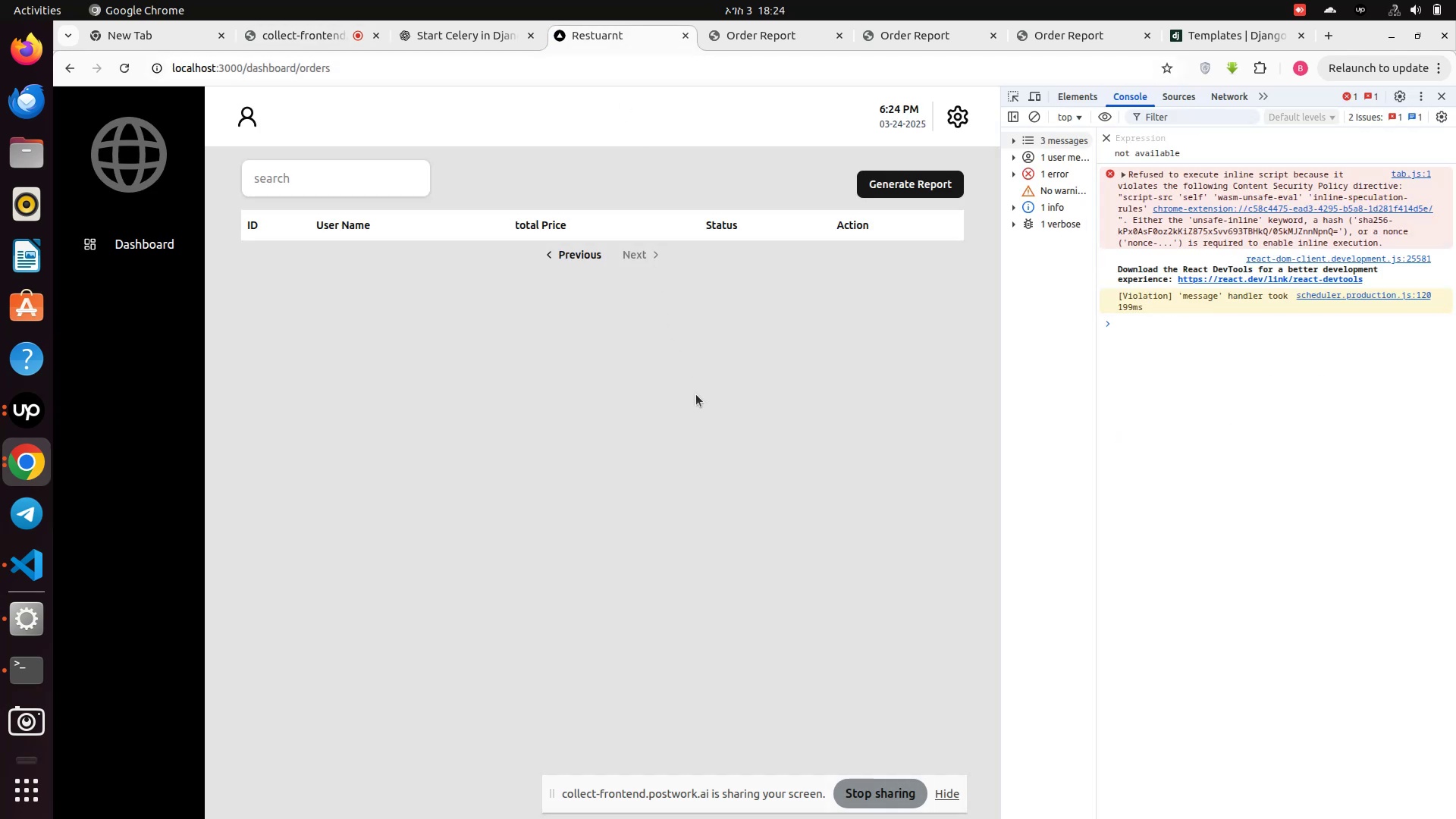 
left_click([121, 429])
 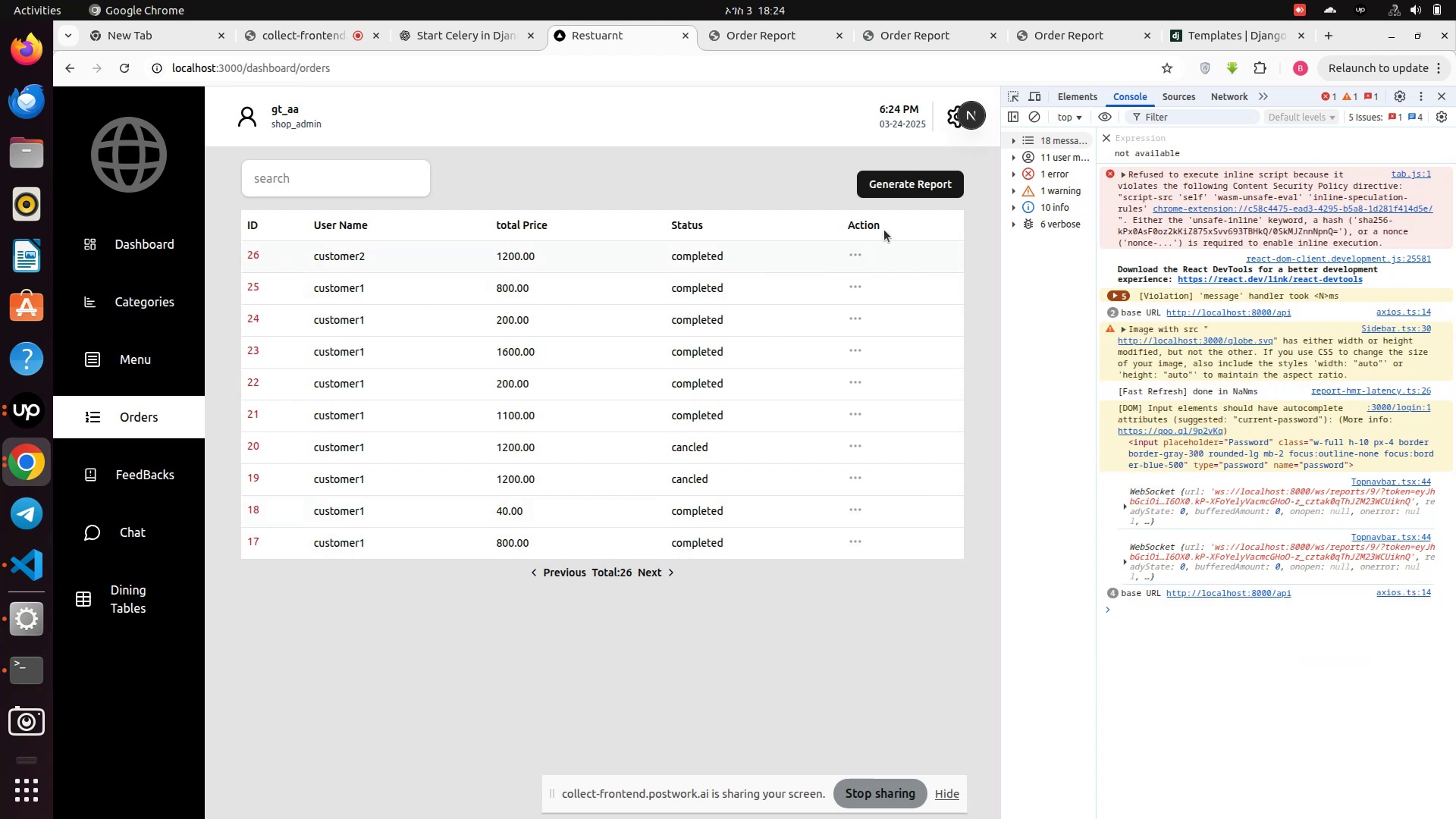 
left_click([893, 189])
 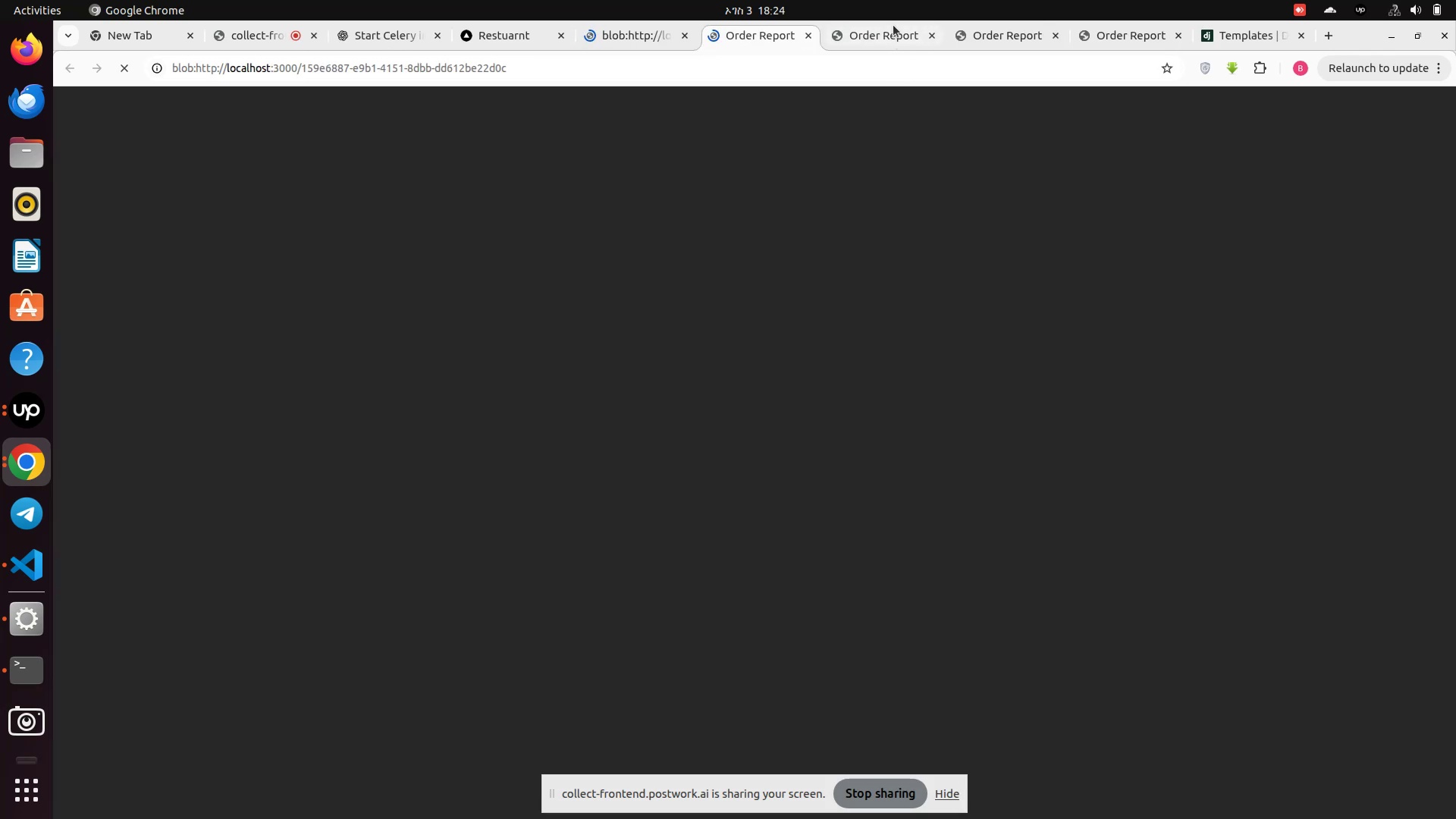 
left_click([936, 35])
 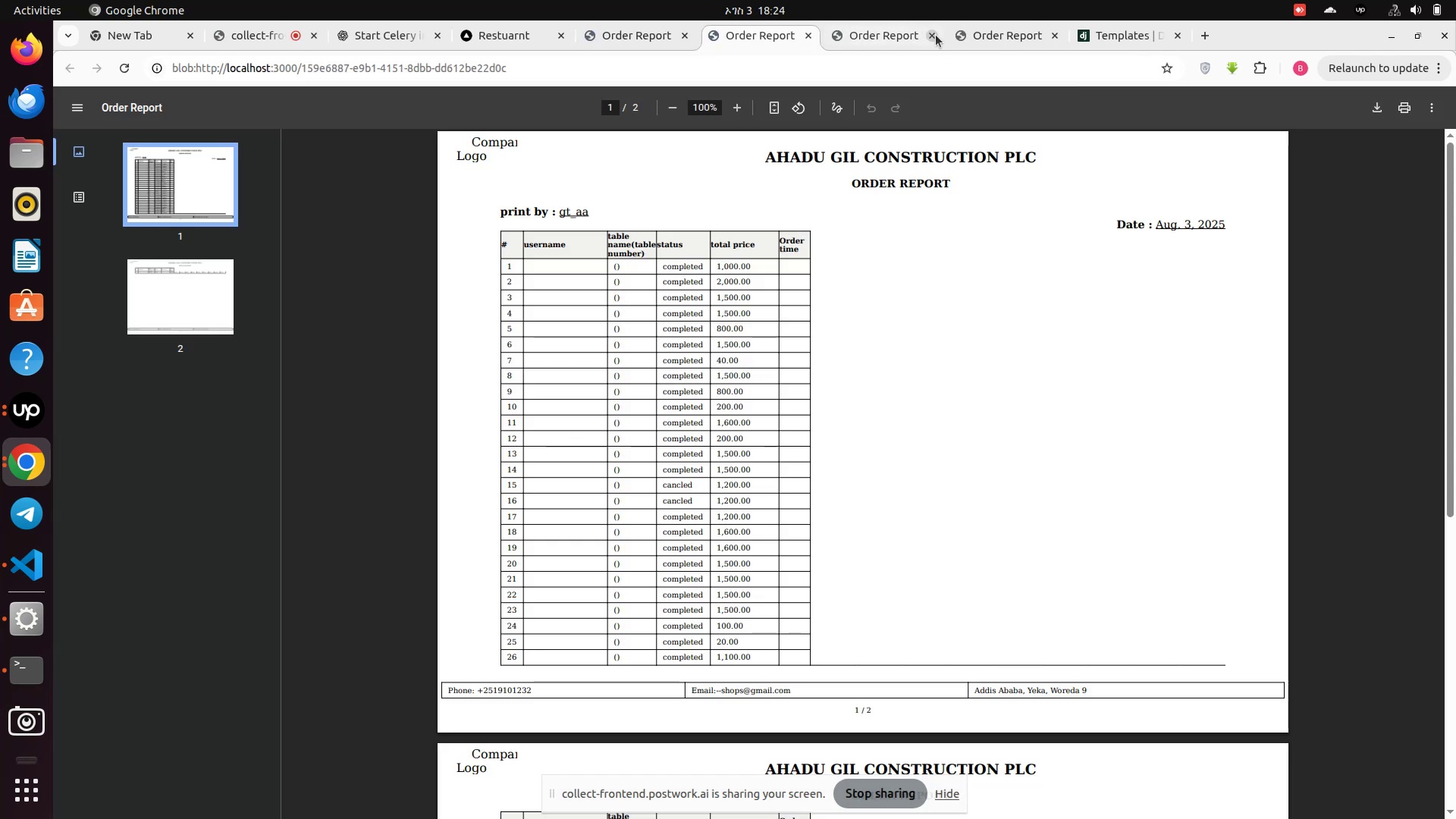 
left_click([936, 35])
 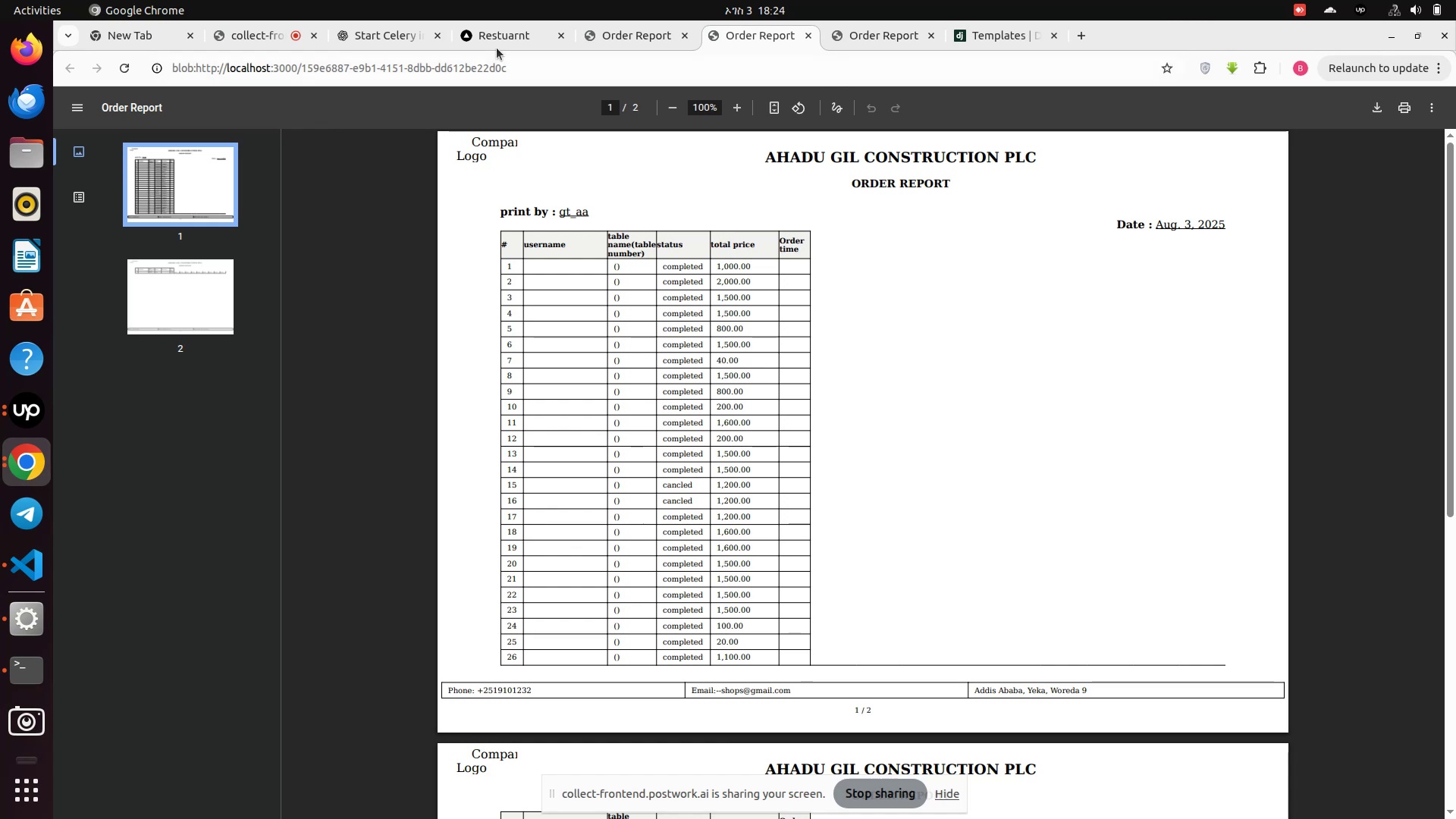 
left_click([490, 45])
 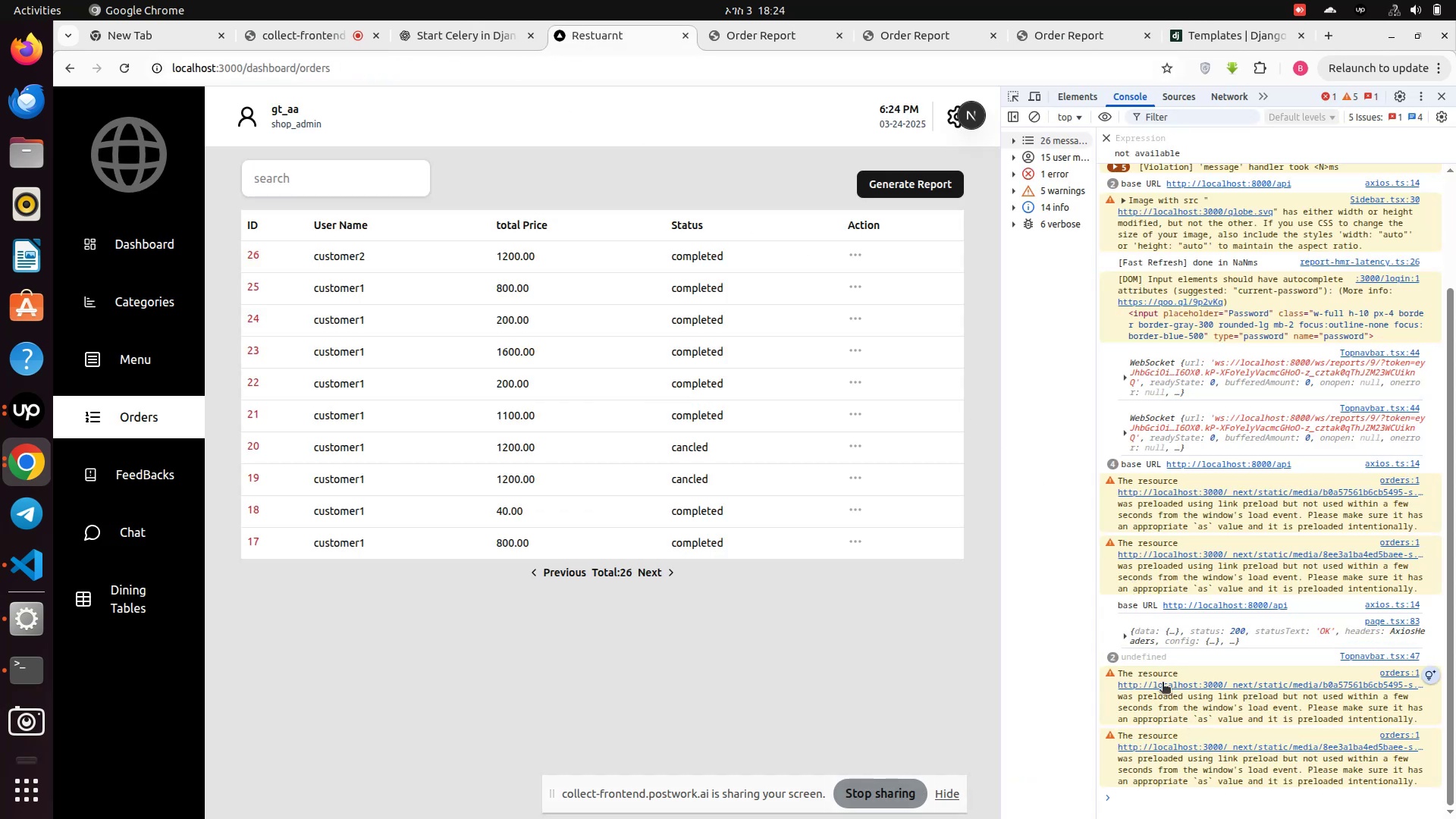 
wait(5.1)
 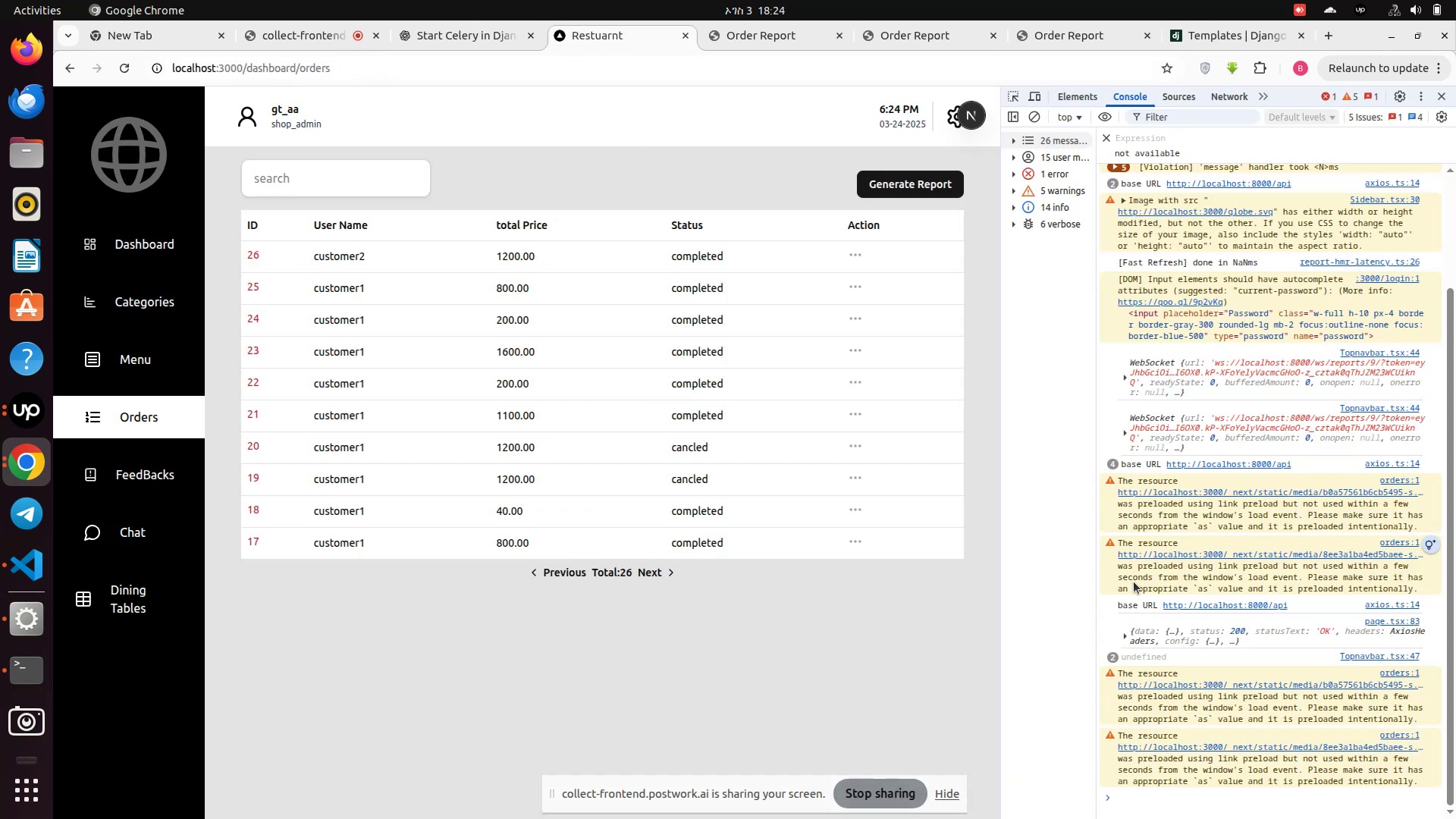 
scroll: coordinate [1138, 640], scroll_direction: down, amount: 3.0
 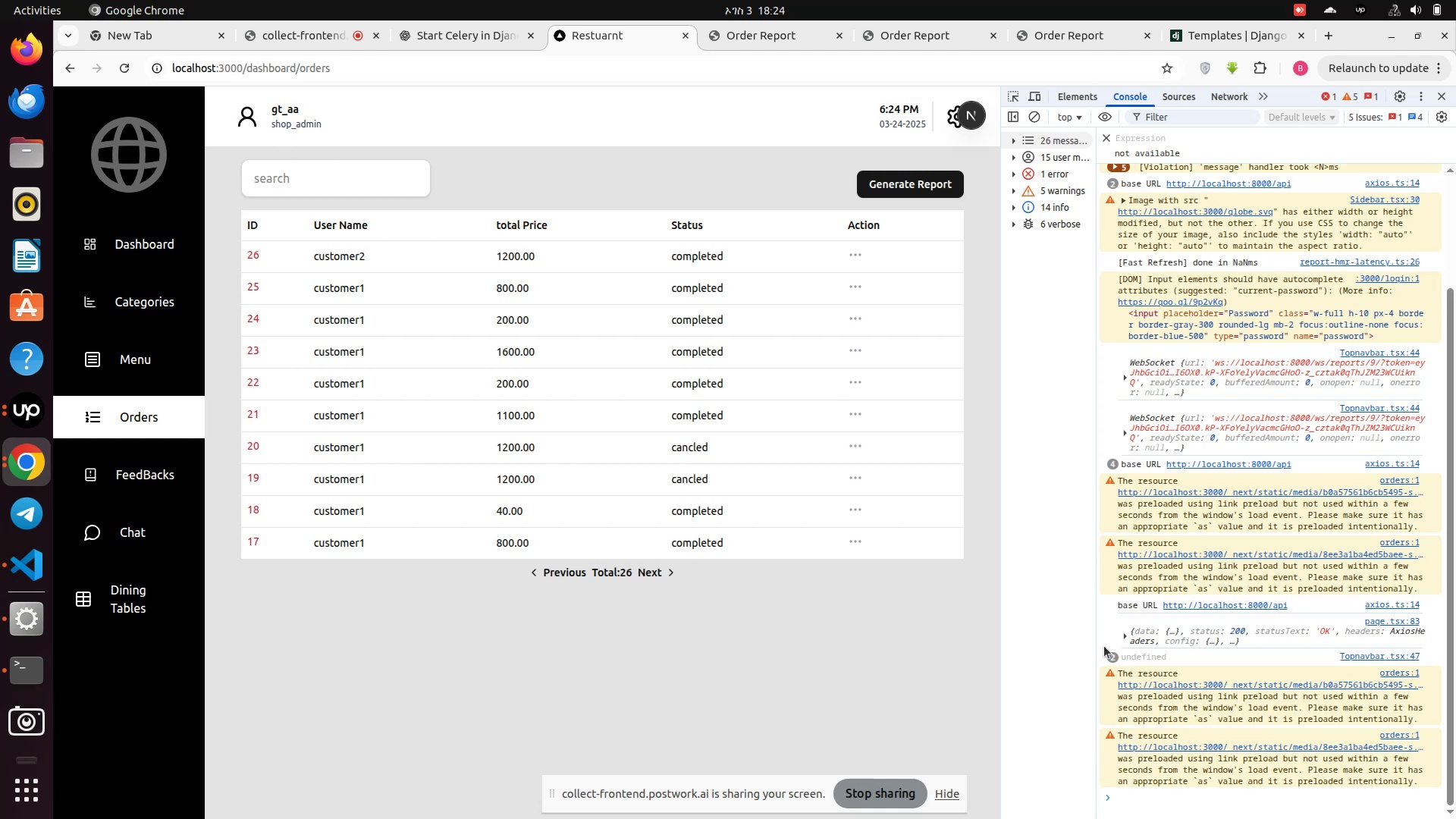 
wait(10.49)
 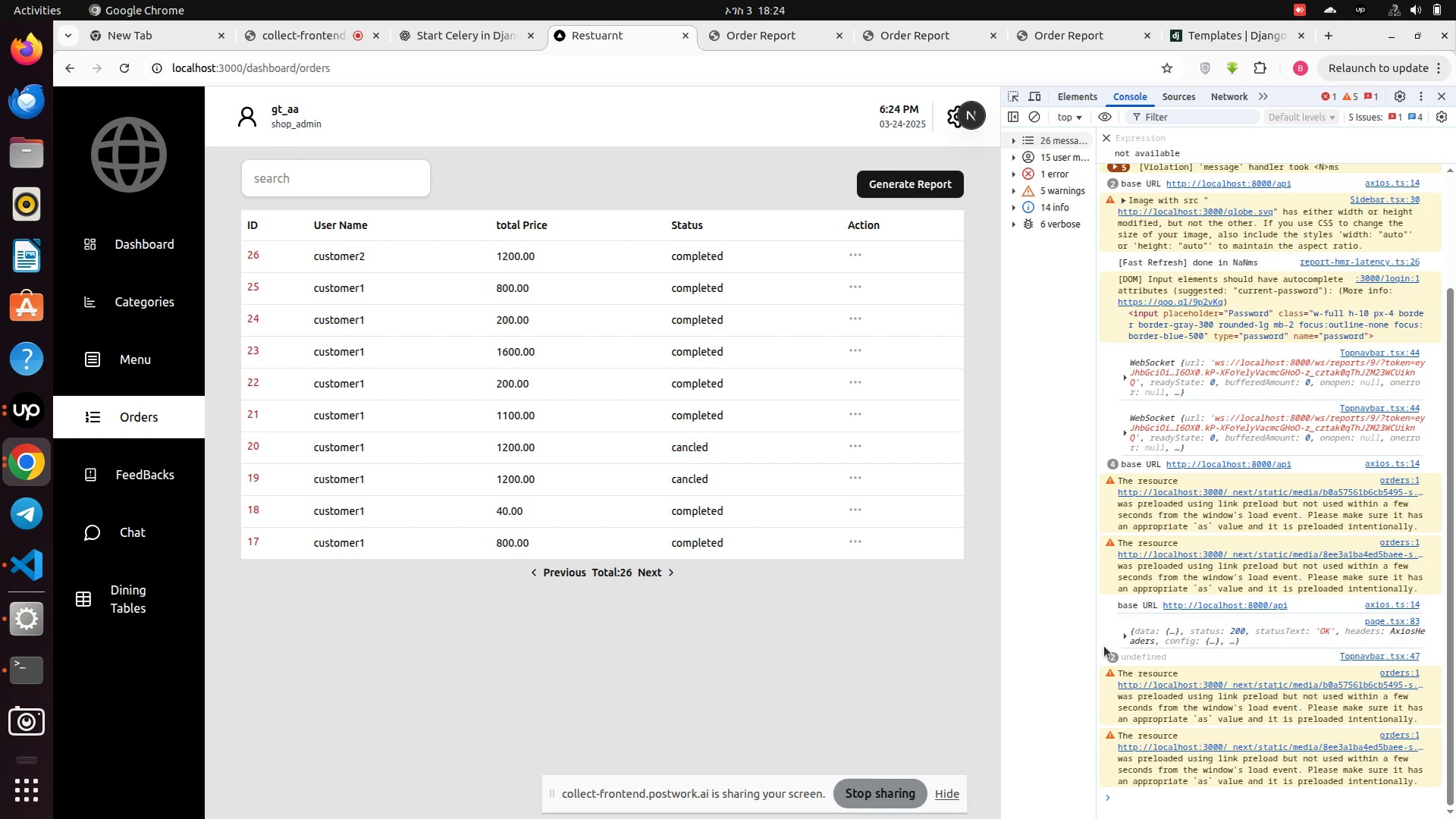 
left_click([1372, 651])
 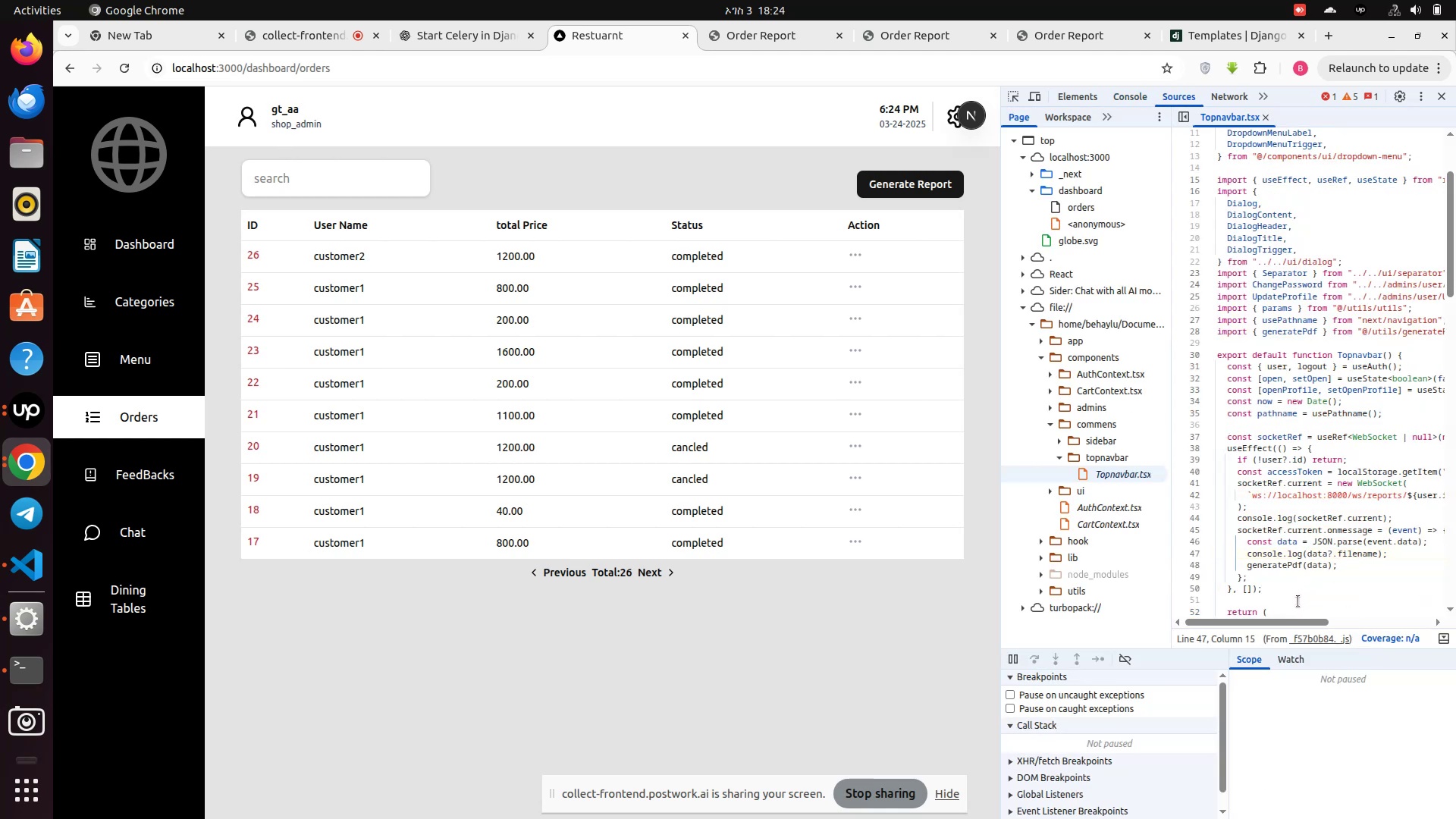 
mouse_move([1100, 476])
 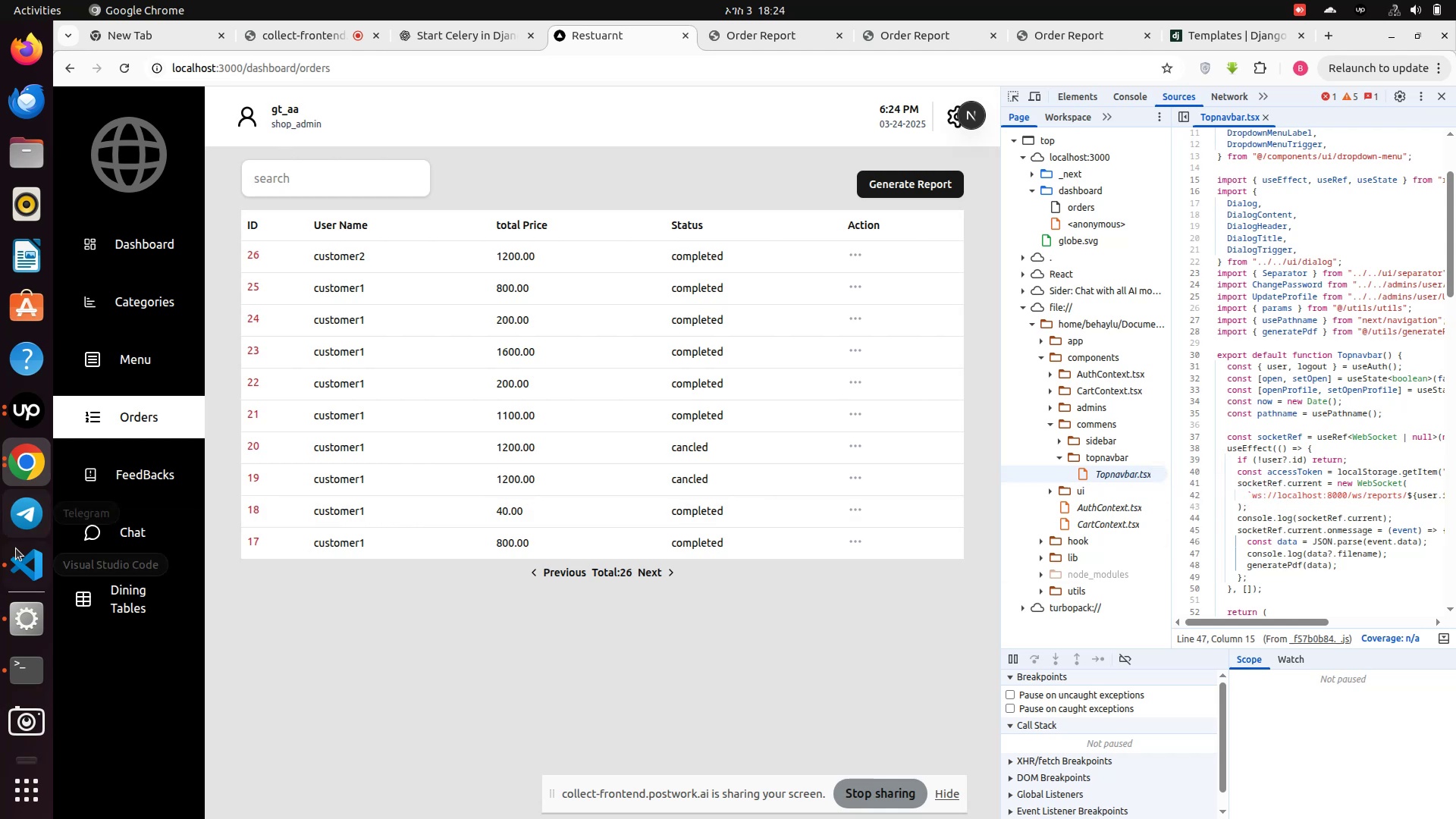 
left_click([24, 563])
 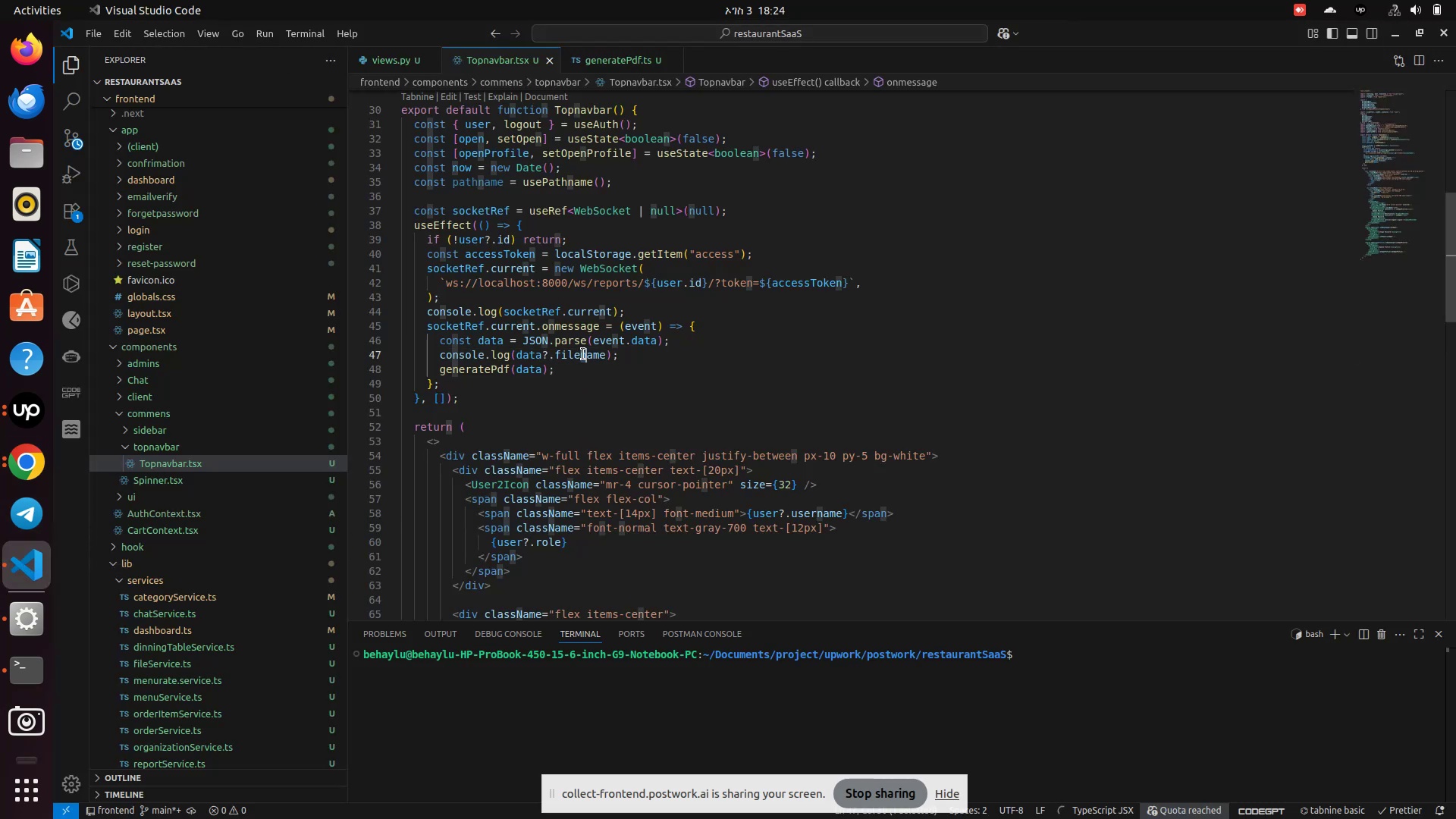 
key(Backspace)
 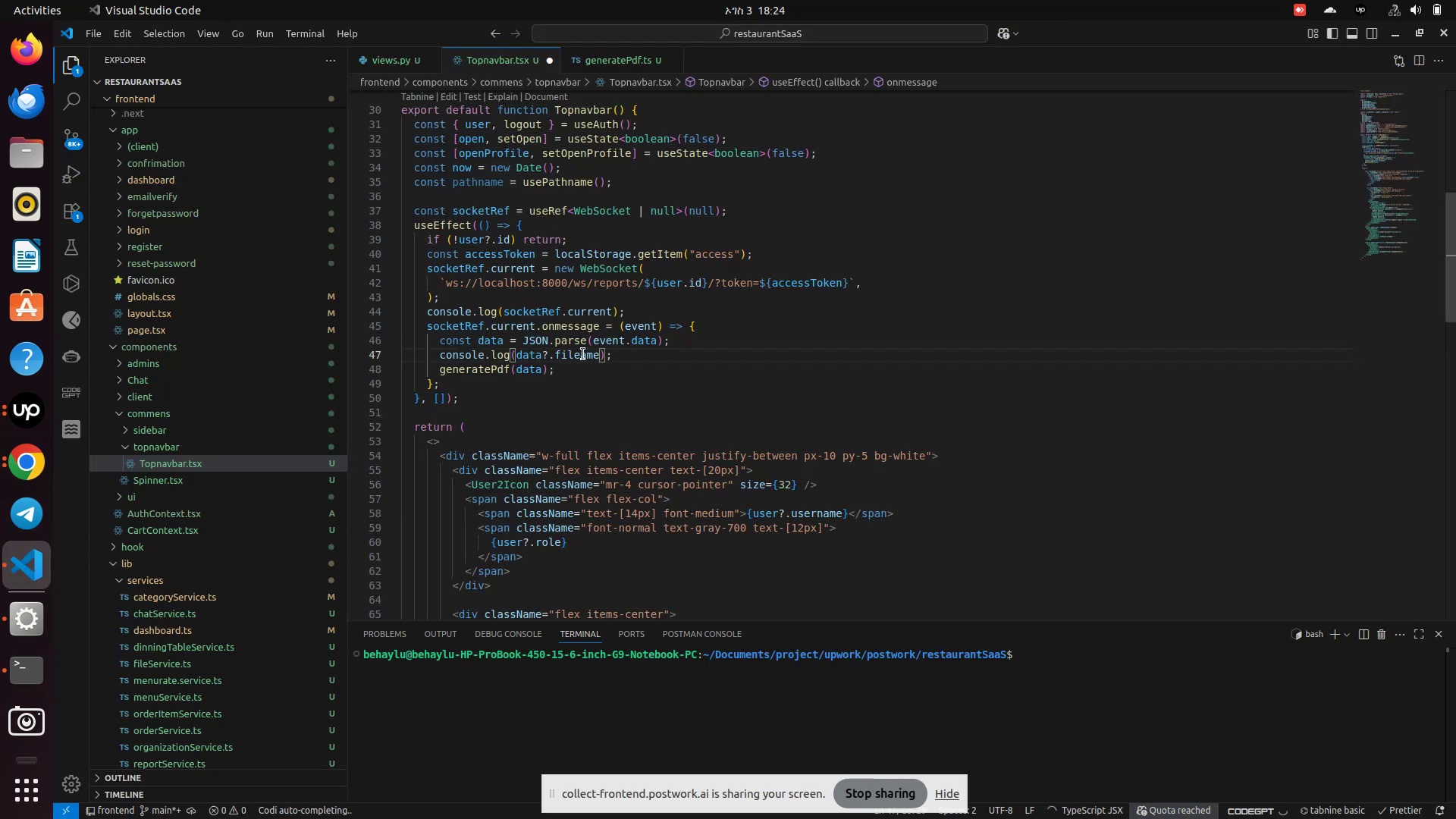 
key(ArrowRight)
 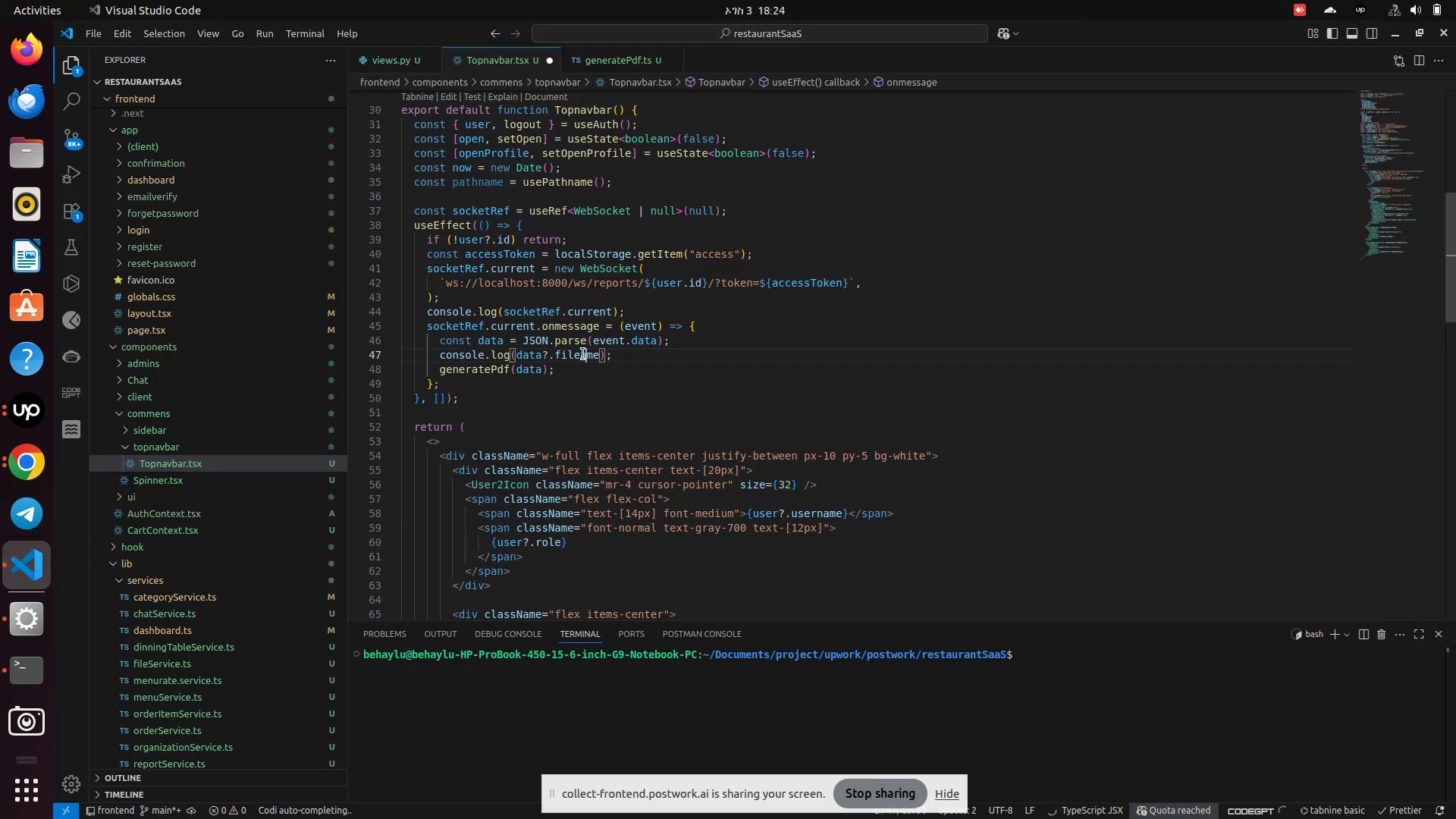 
key(ArrowRight)
 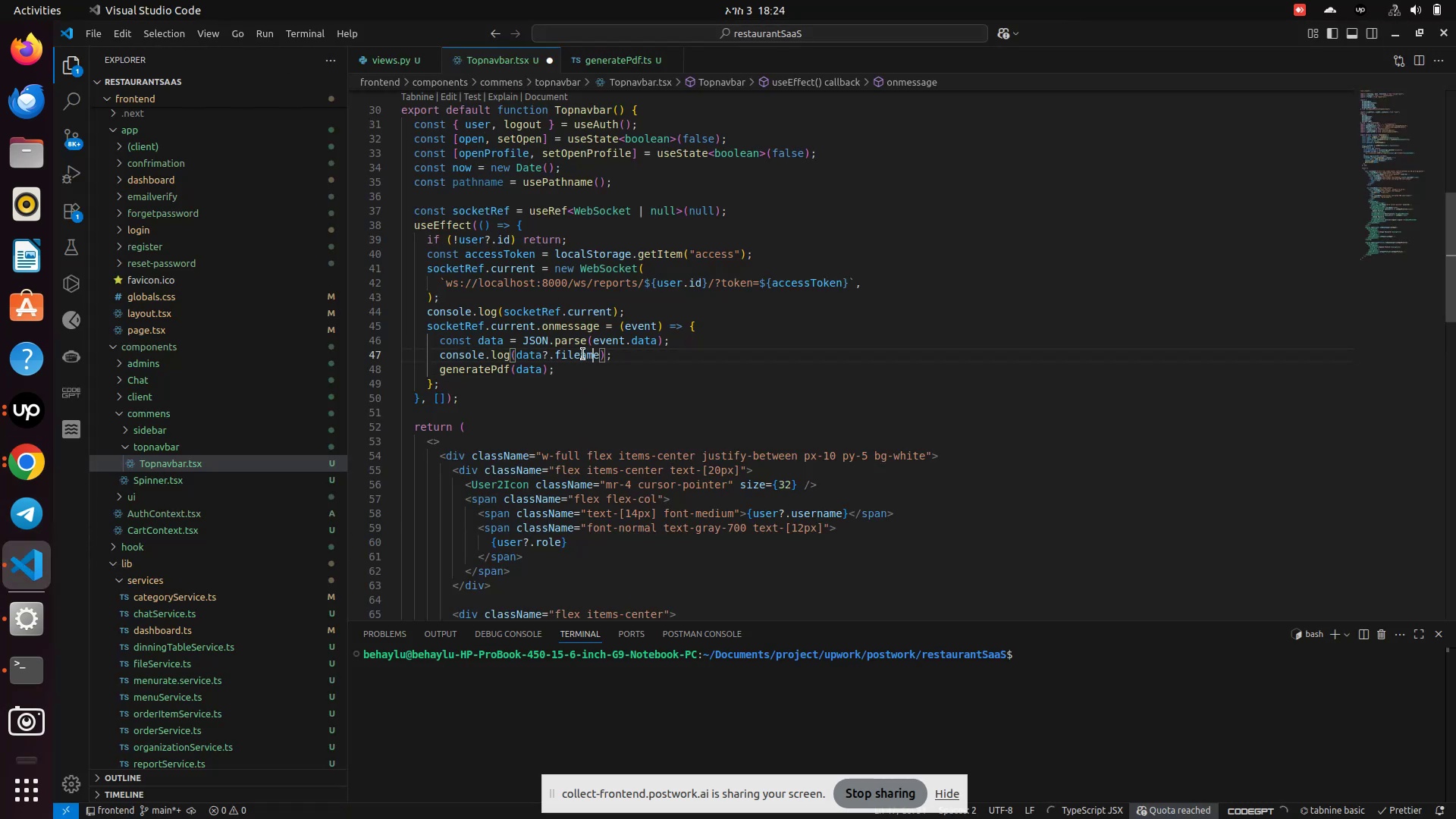 
key(ArrowRight)
 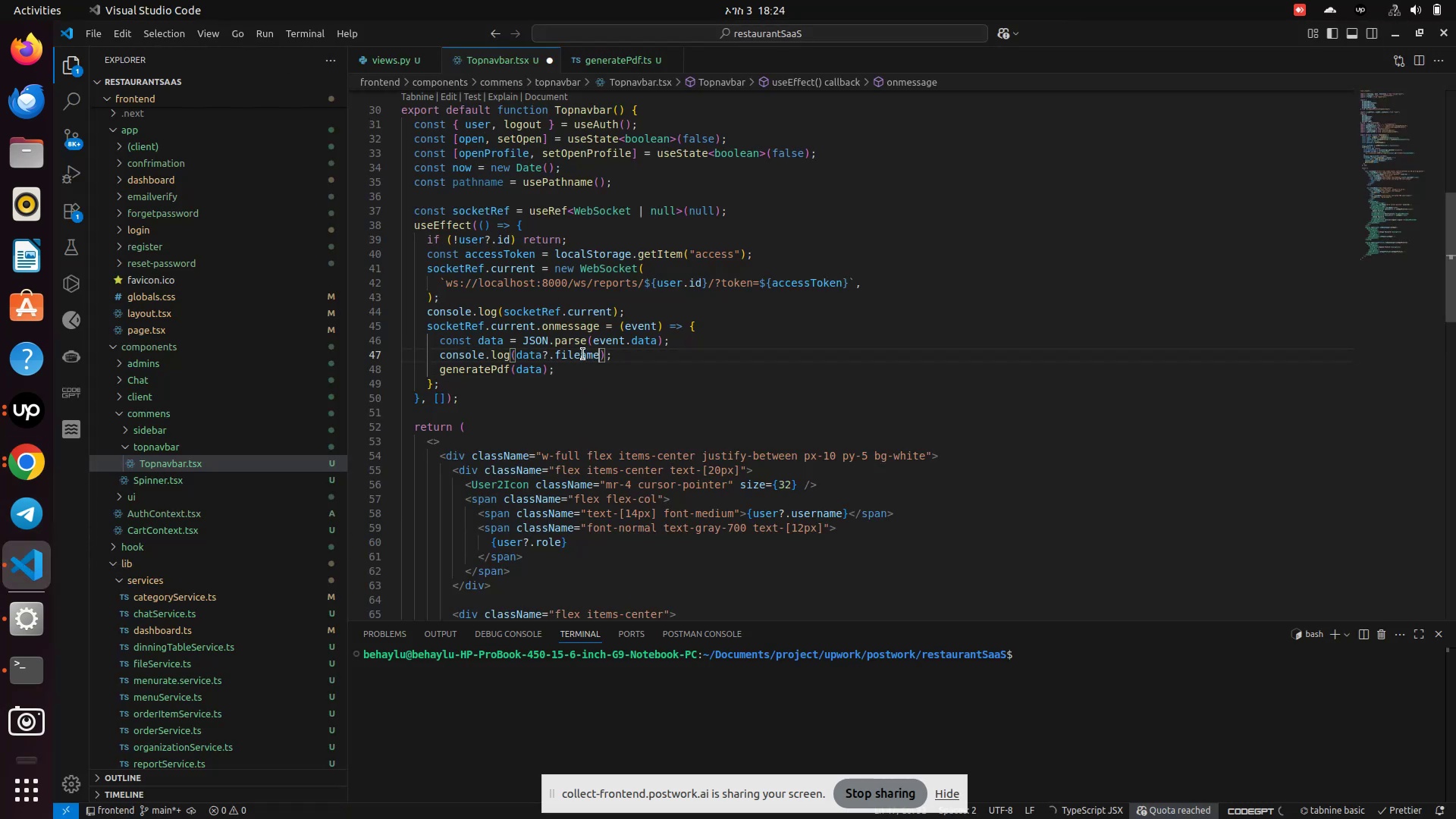 
key(Backspace)
 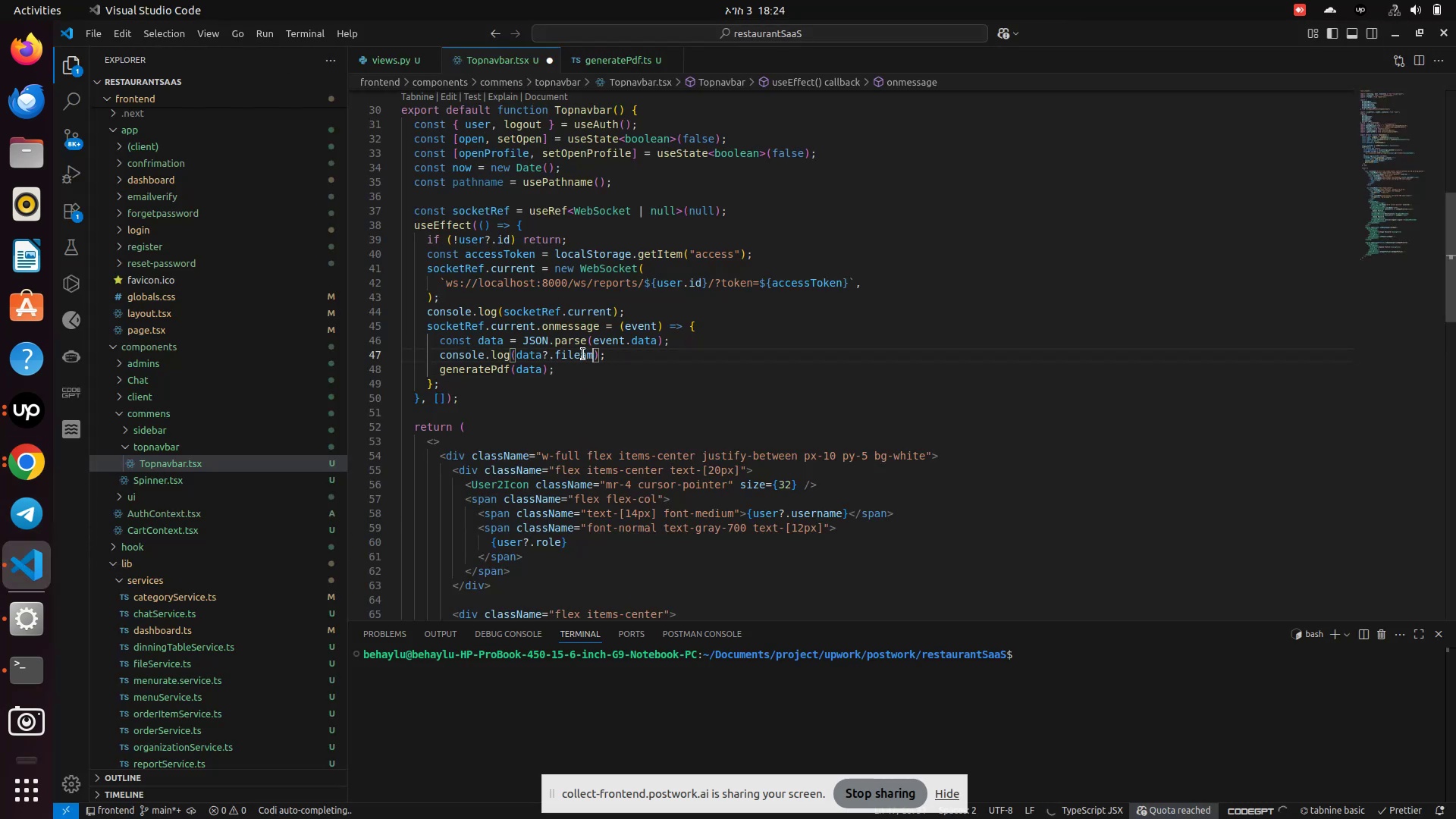 
key(Backspace)
 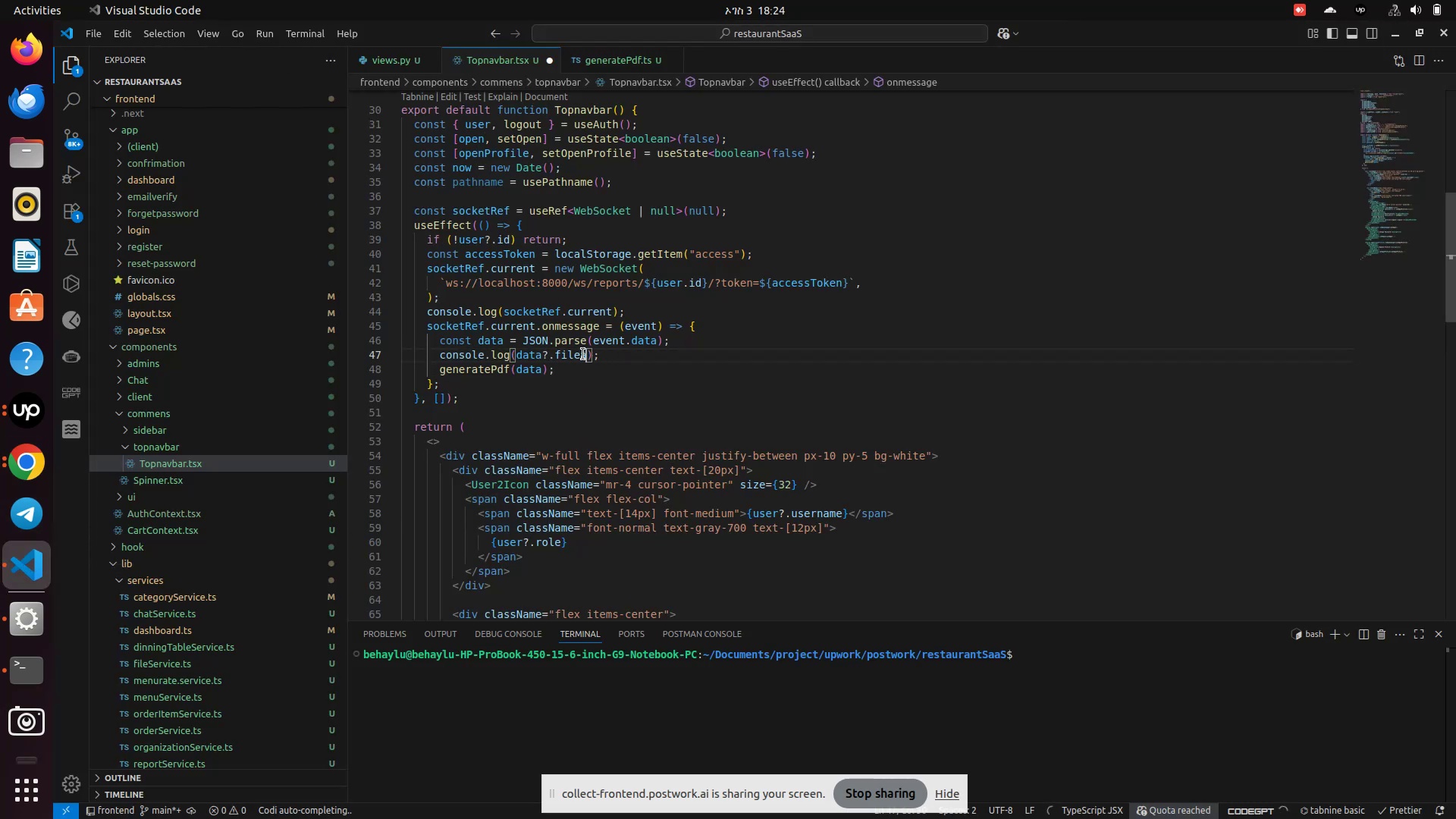 
key(Backspace)
 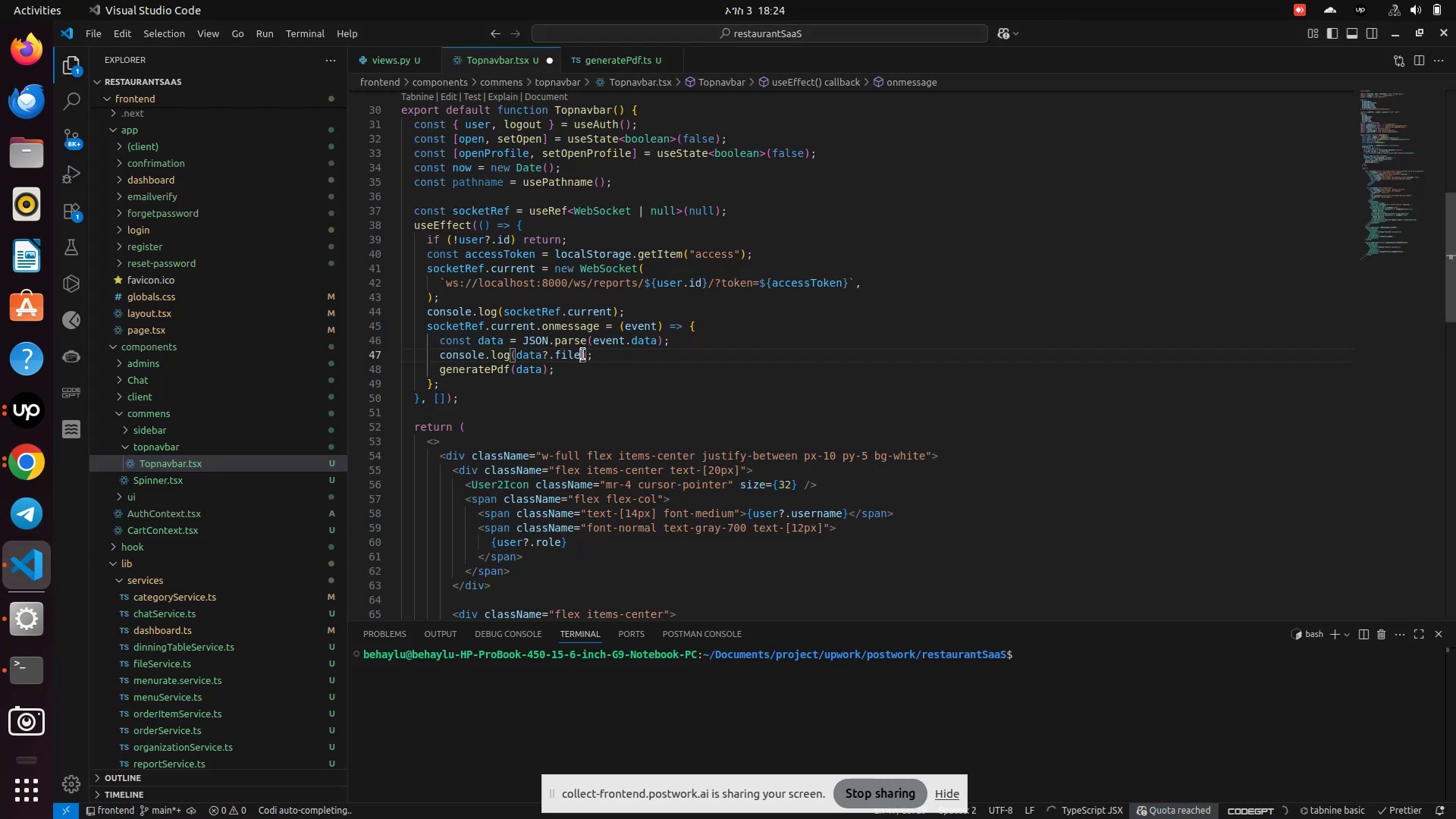 
key(Backspace)
 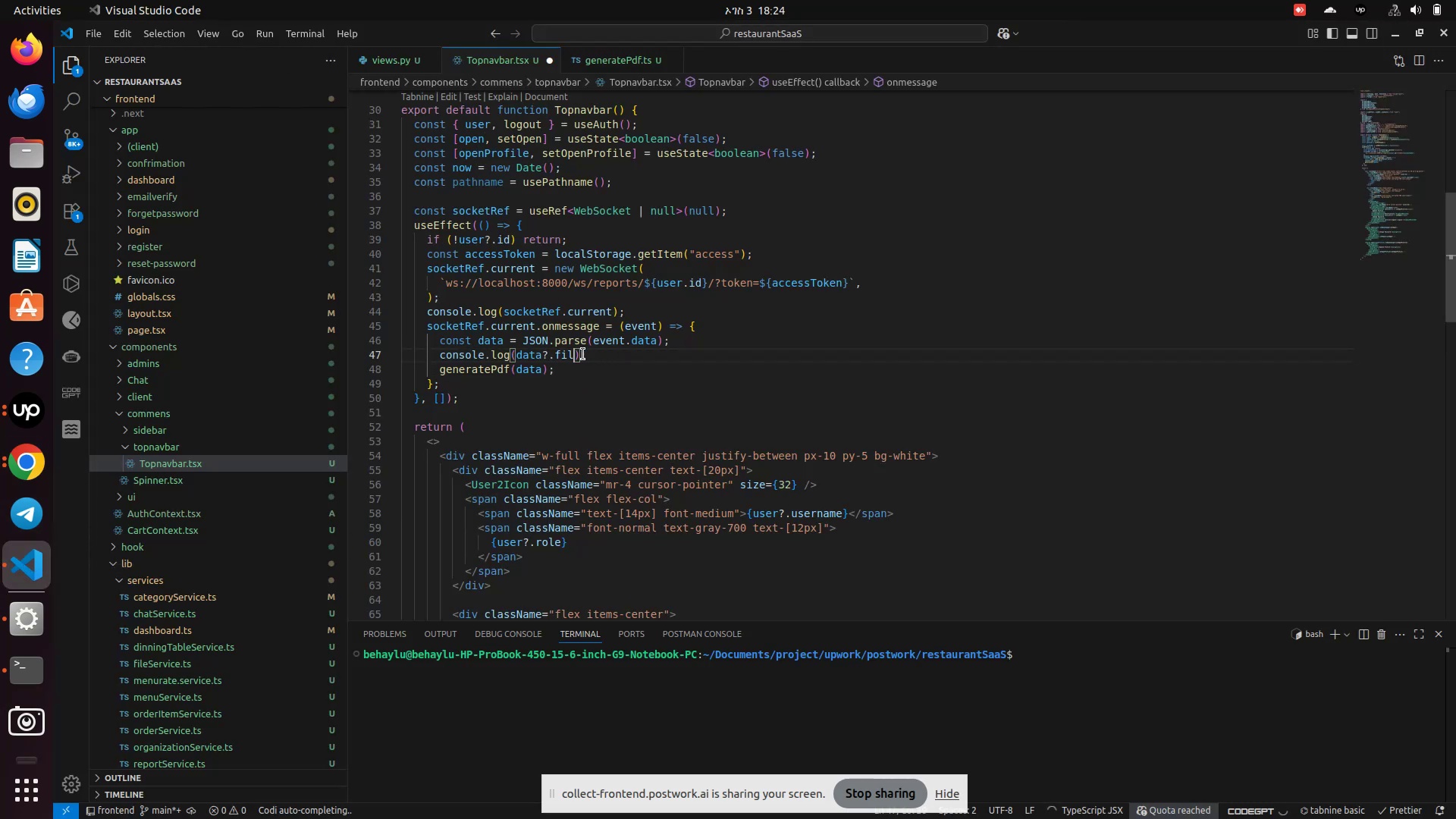 
key(Backspace)
 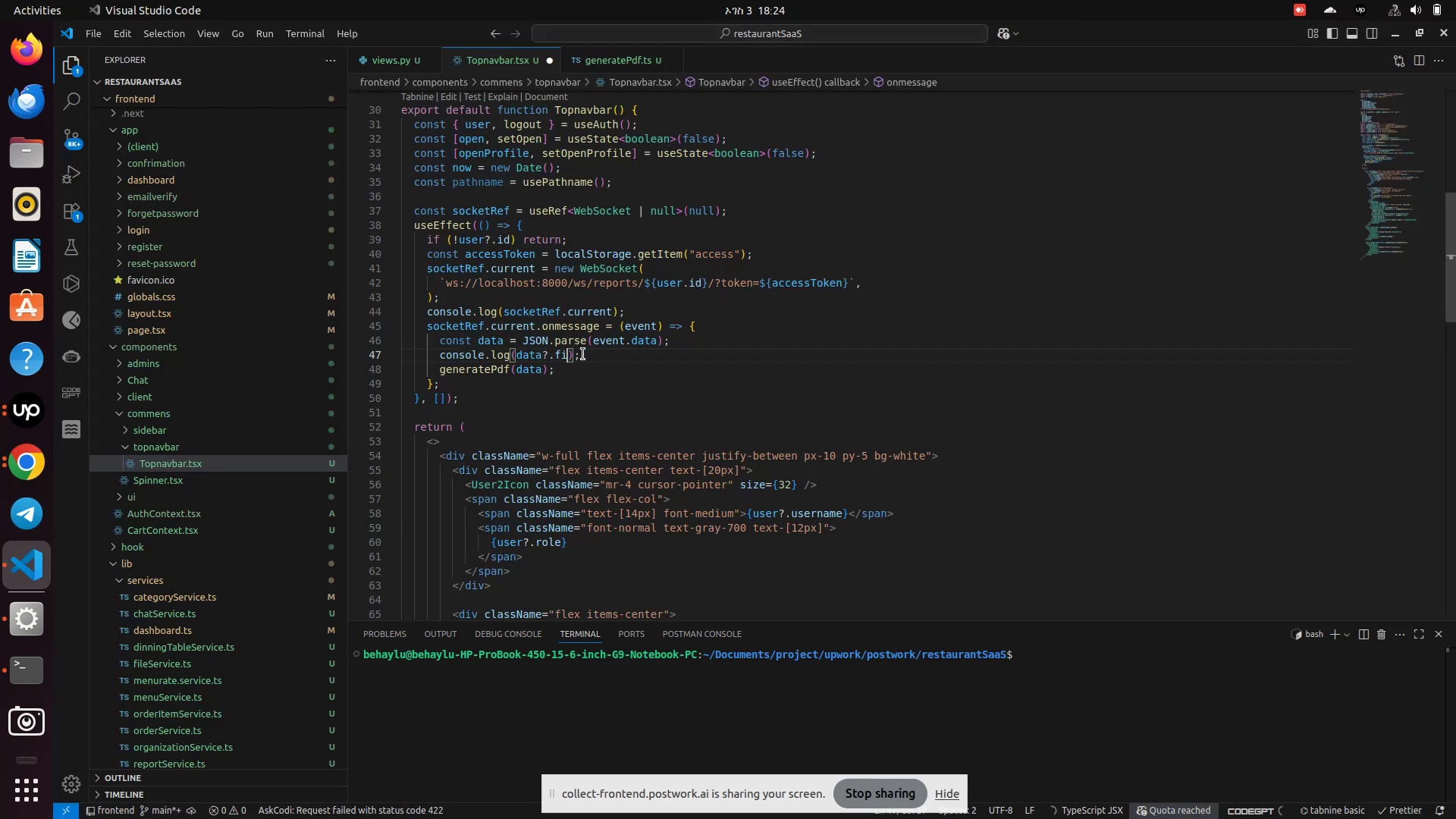 
key(Backspace)
 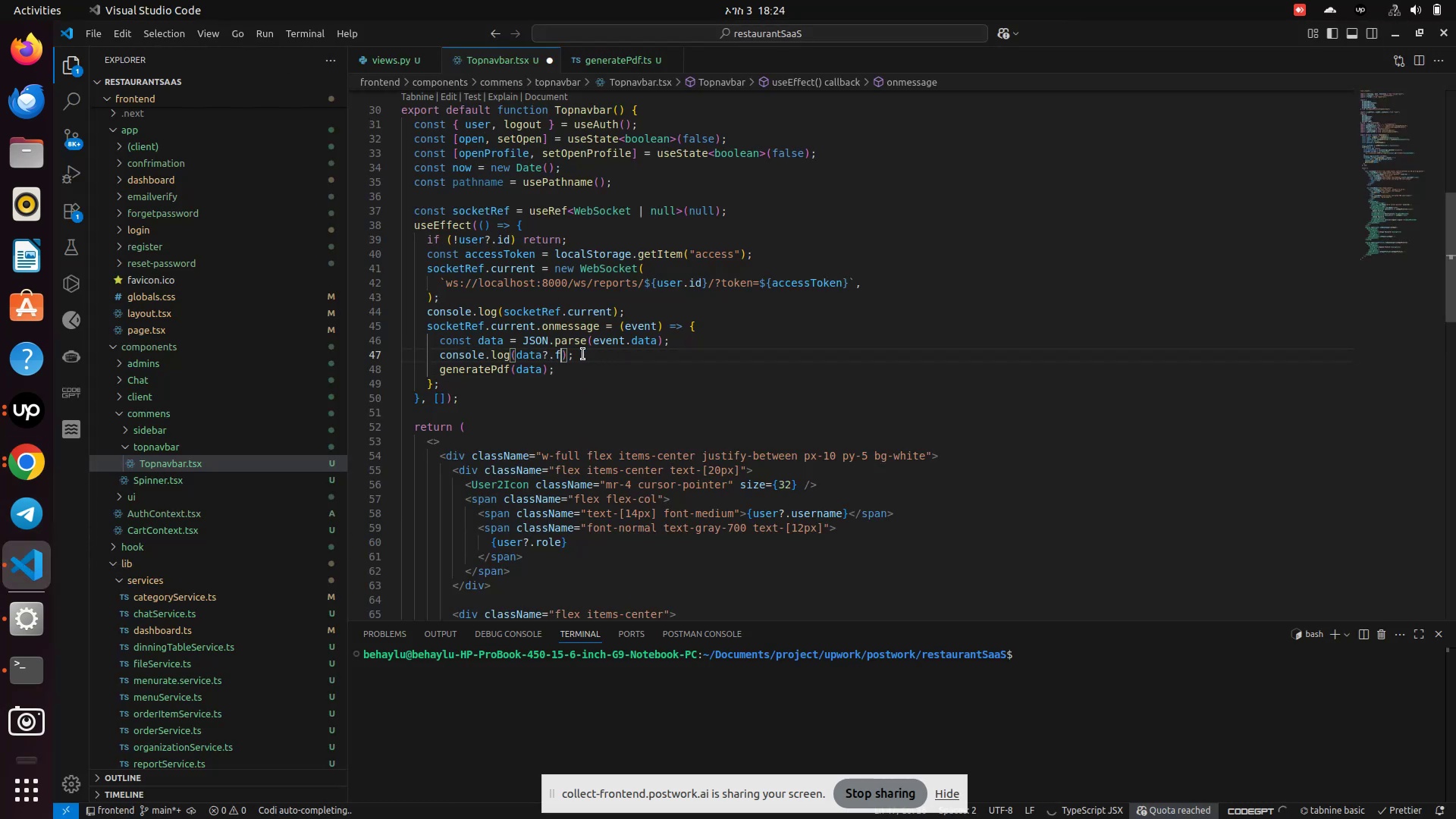 
key(Backspace)
 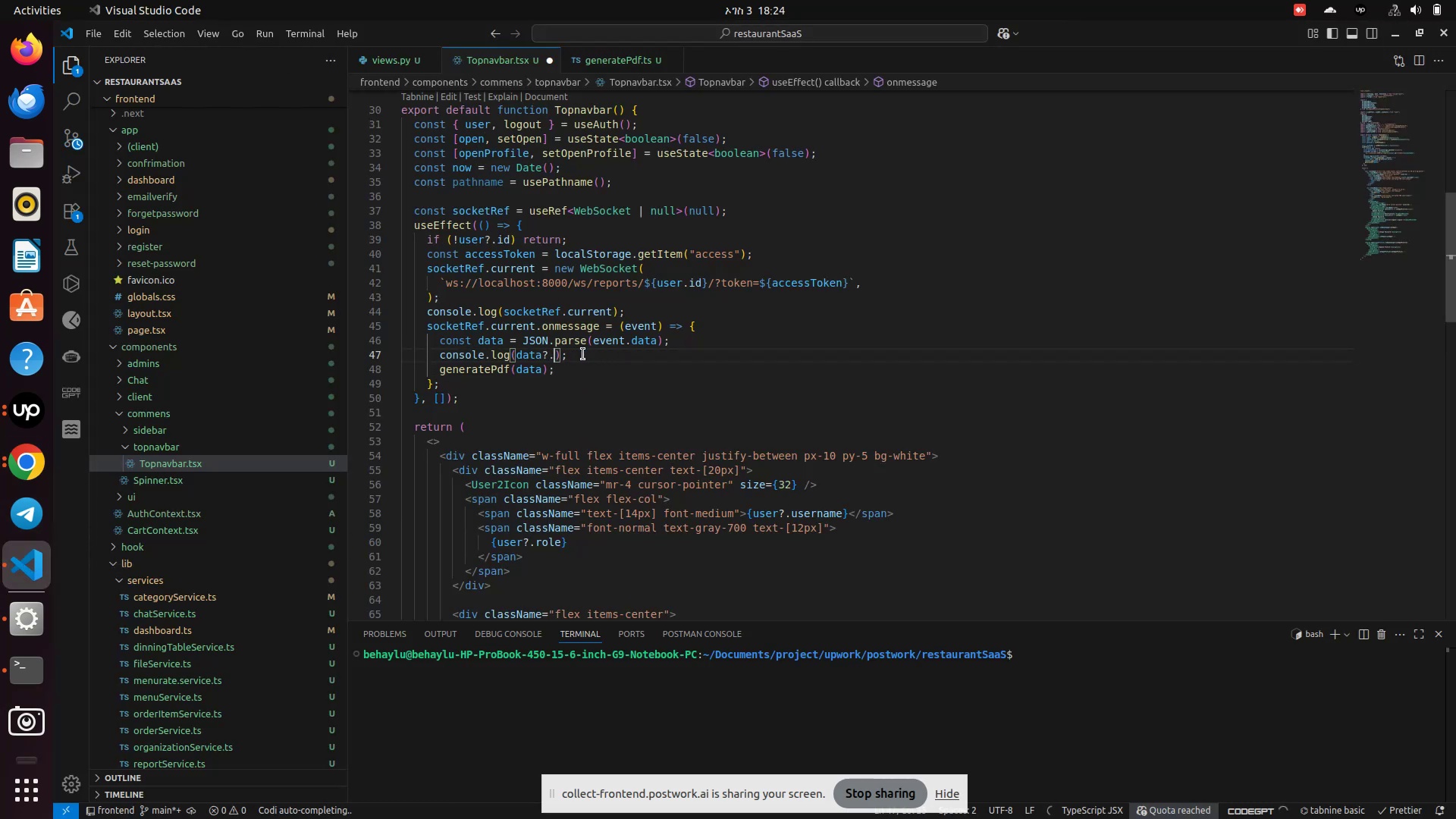 
key(Backspace)
 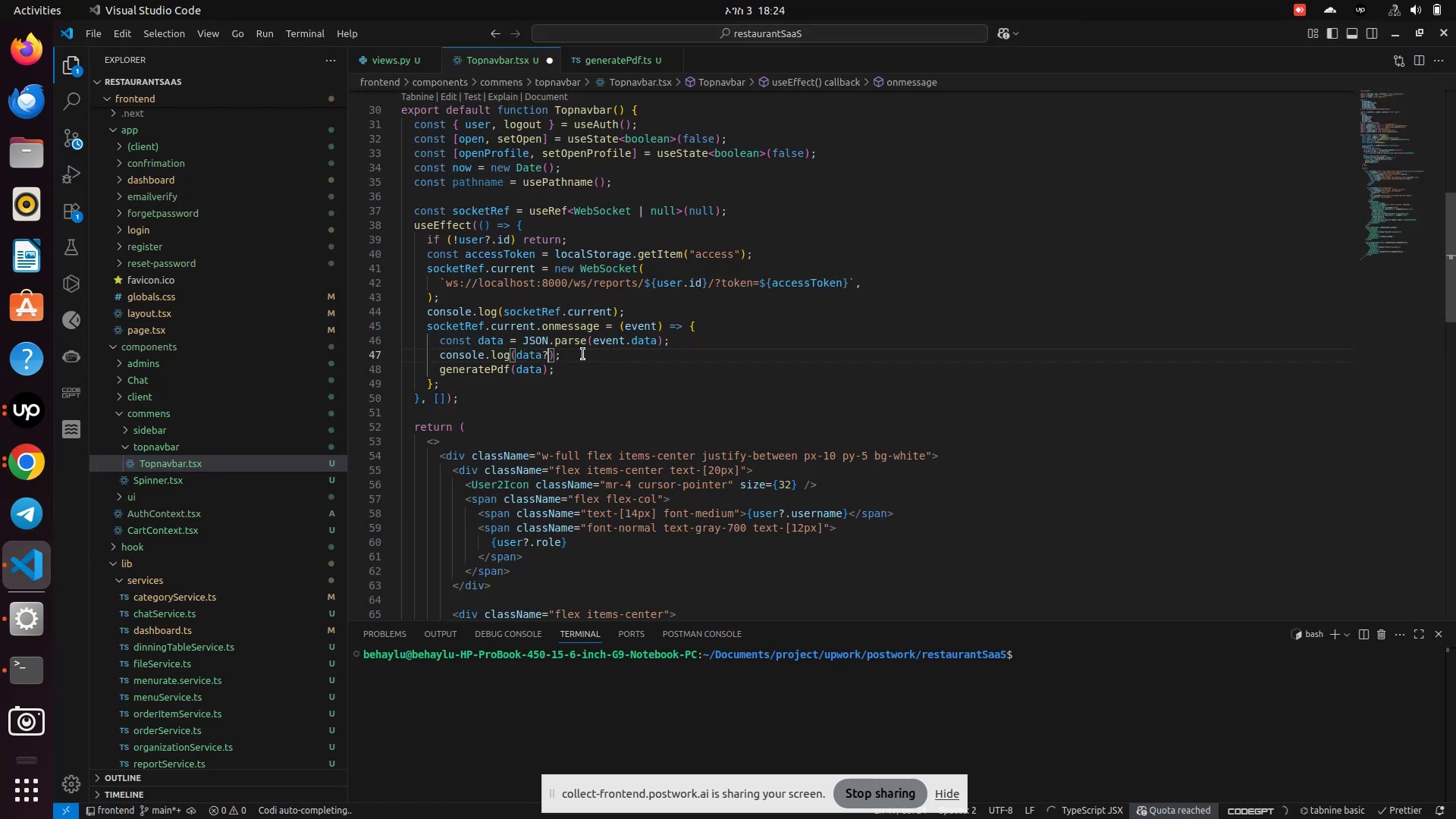 
key(Backspace)
 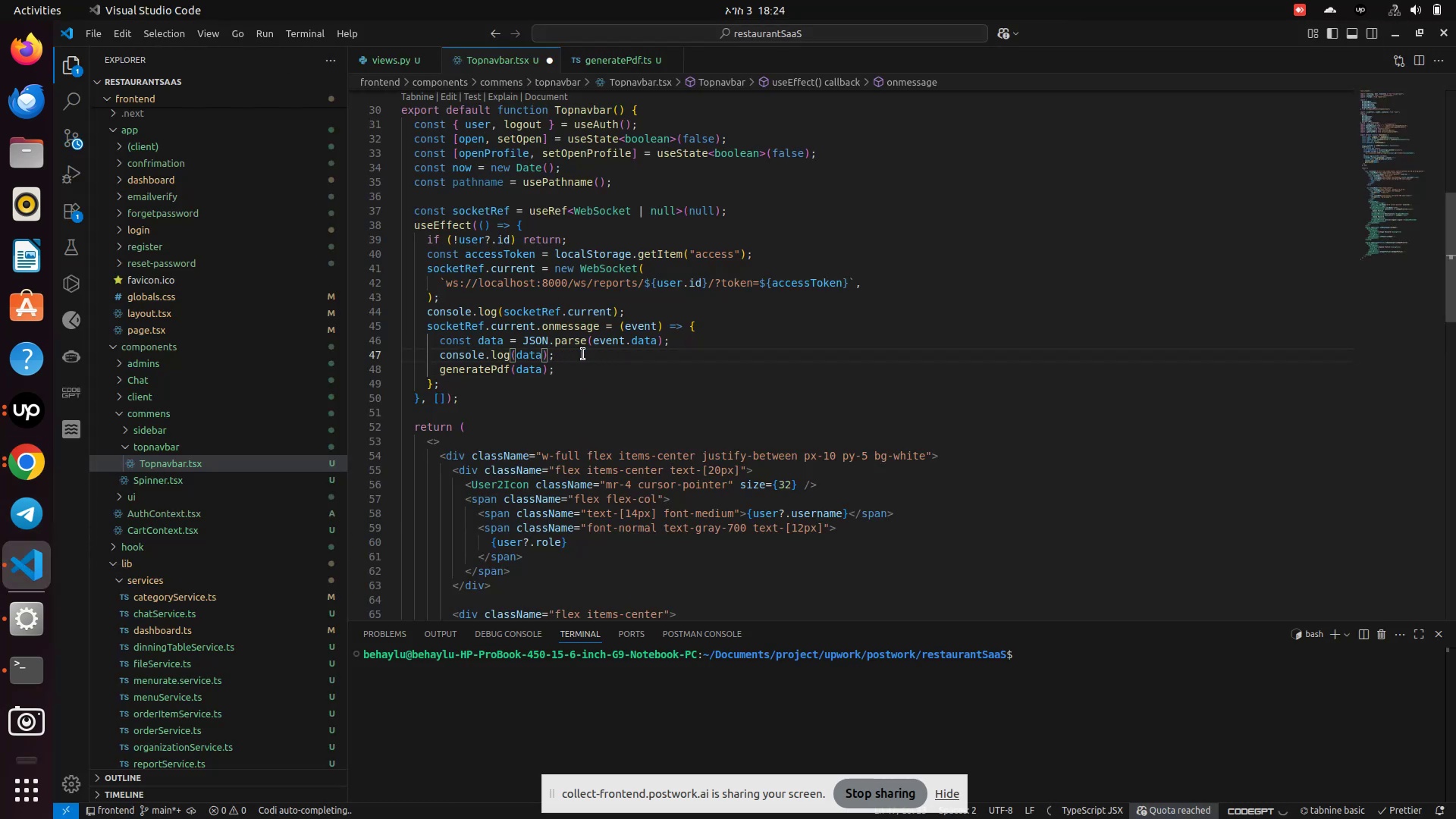 
key(Control+S)
 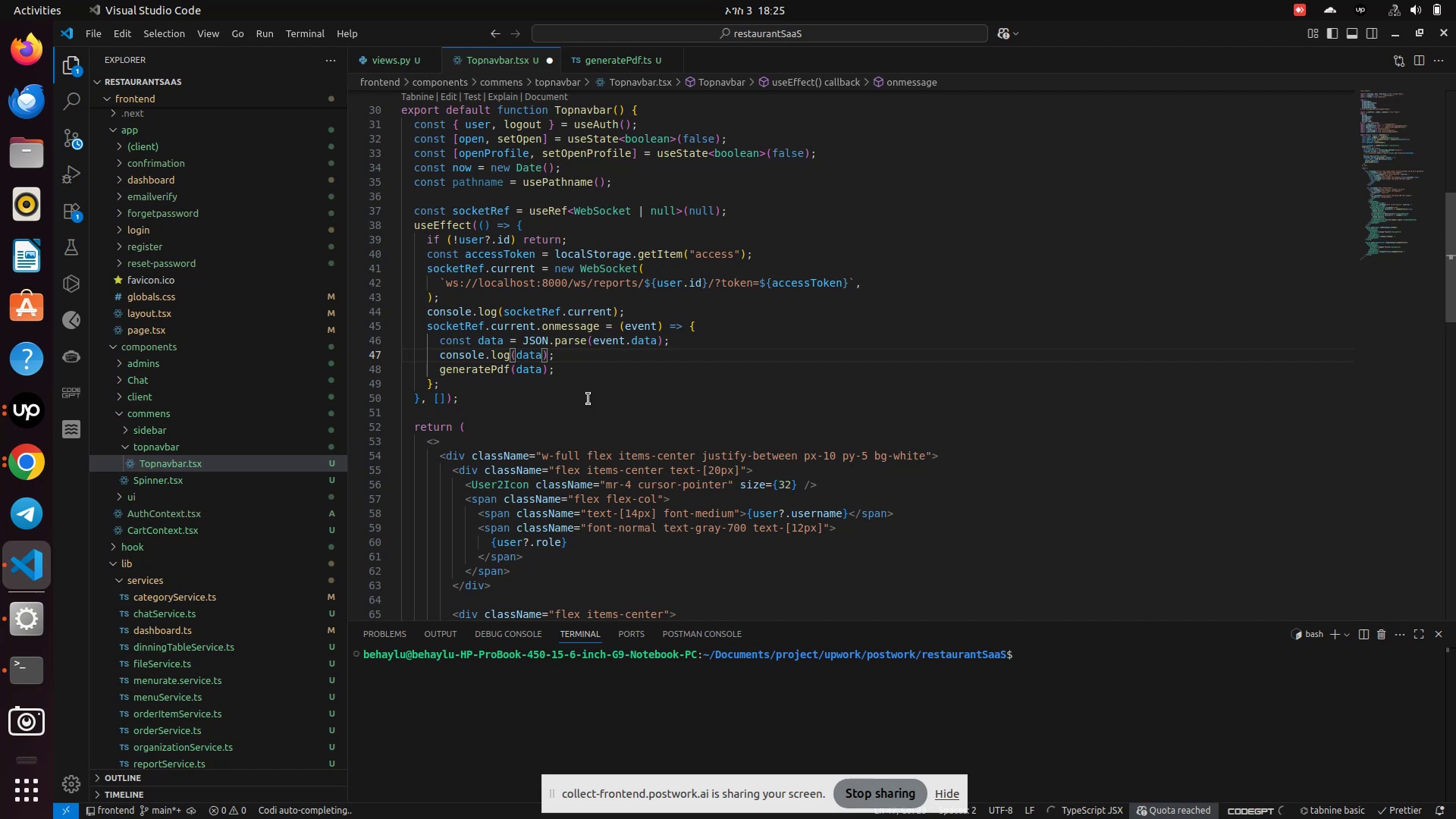 
left_click([588, 400])
 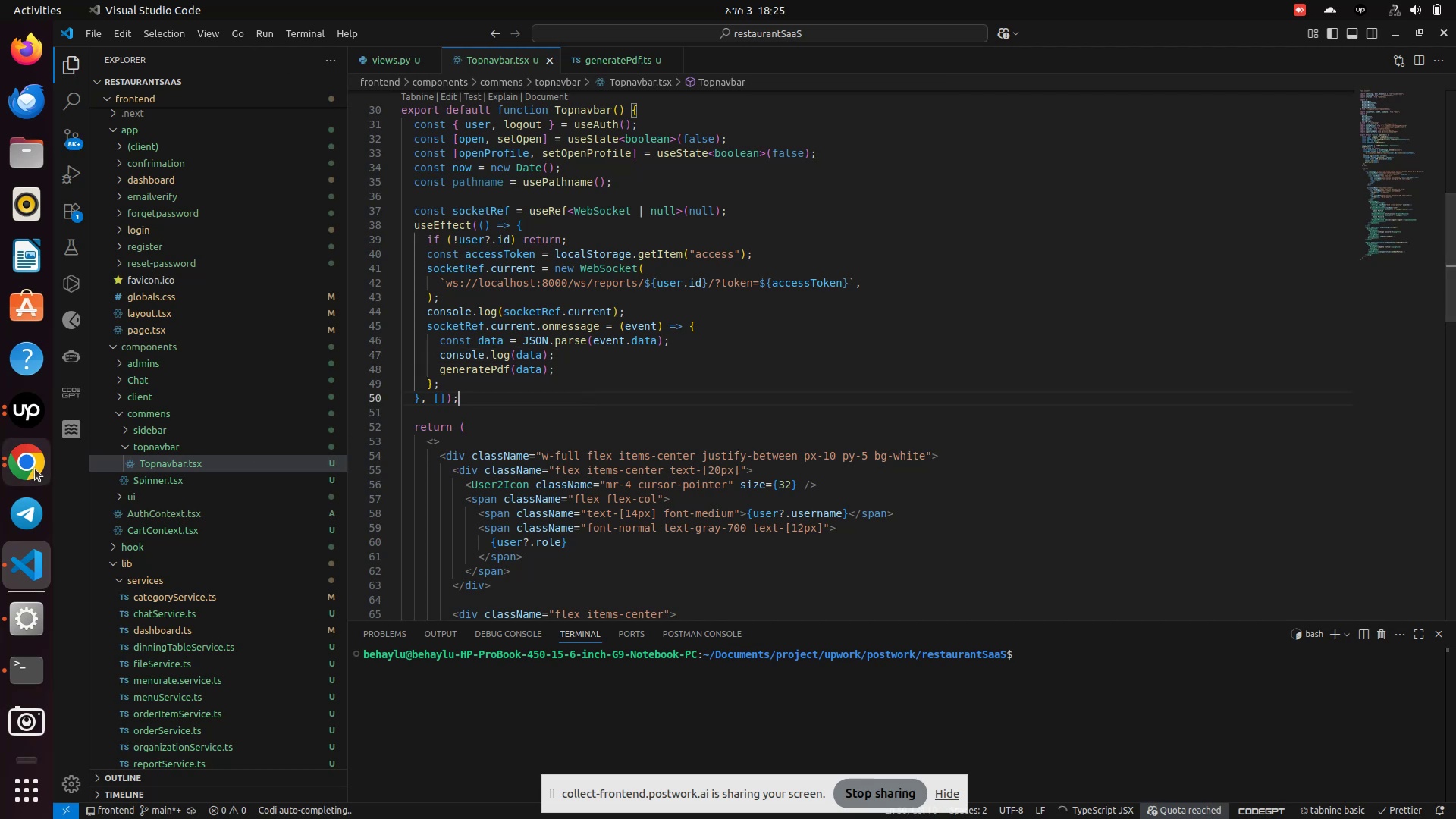 
left_click([26, 470])
 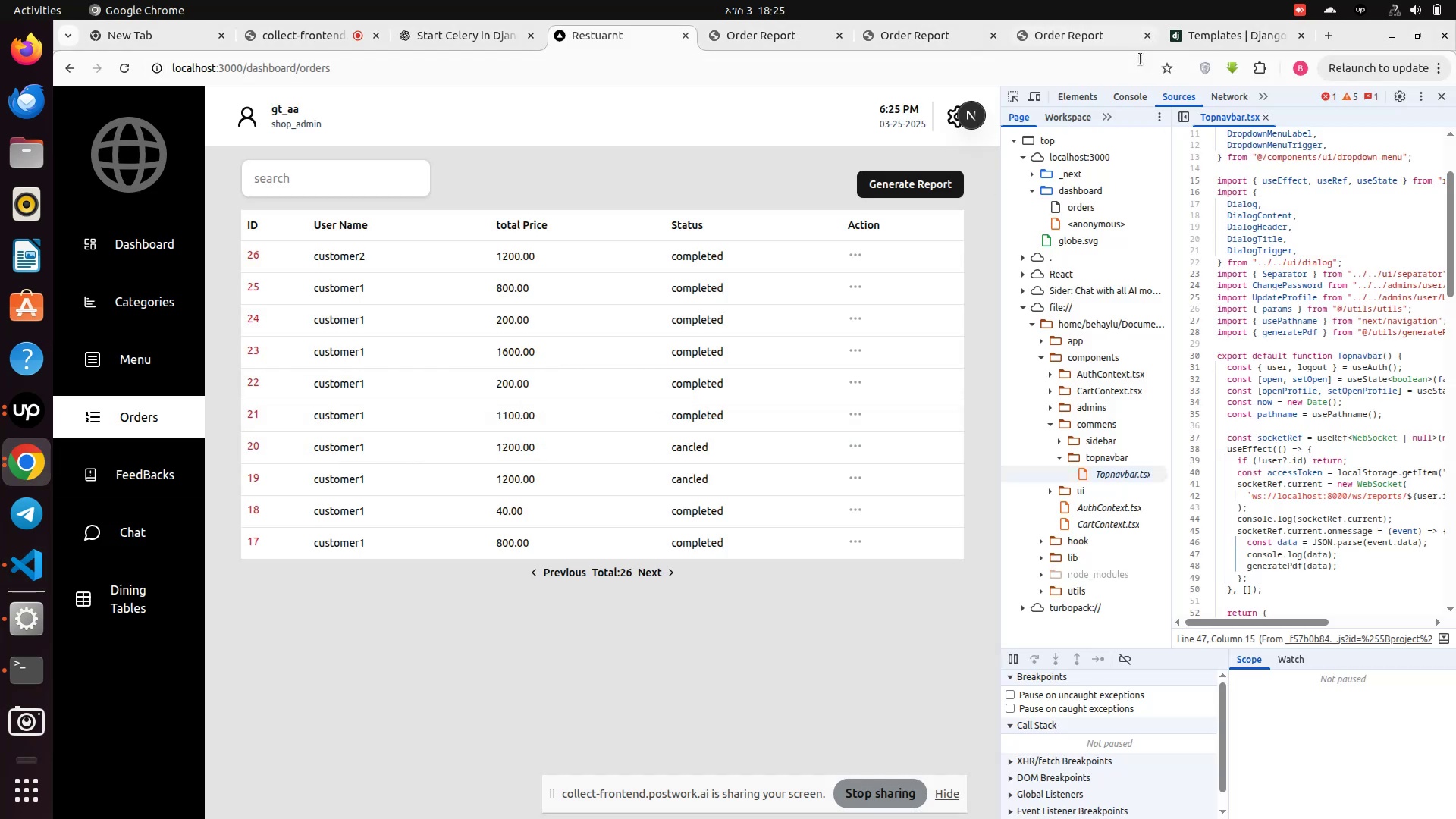 
left_click([1134, 102])
 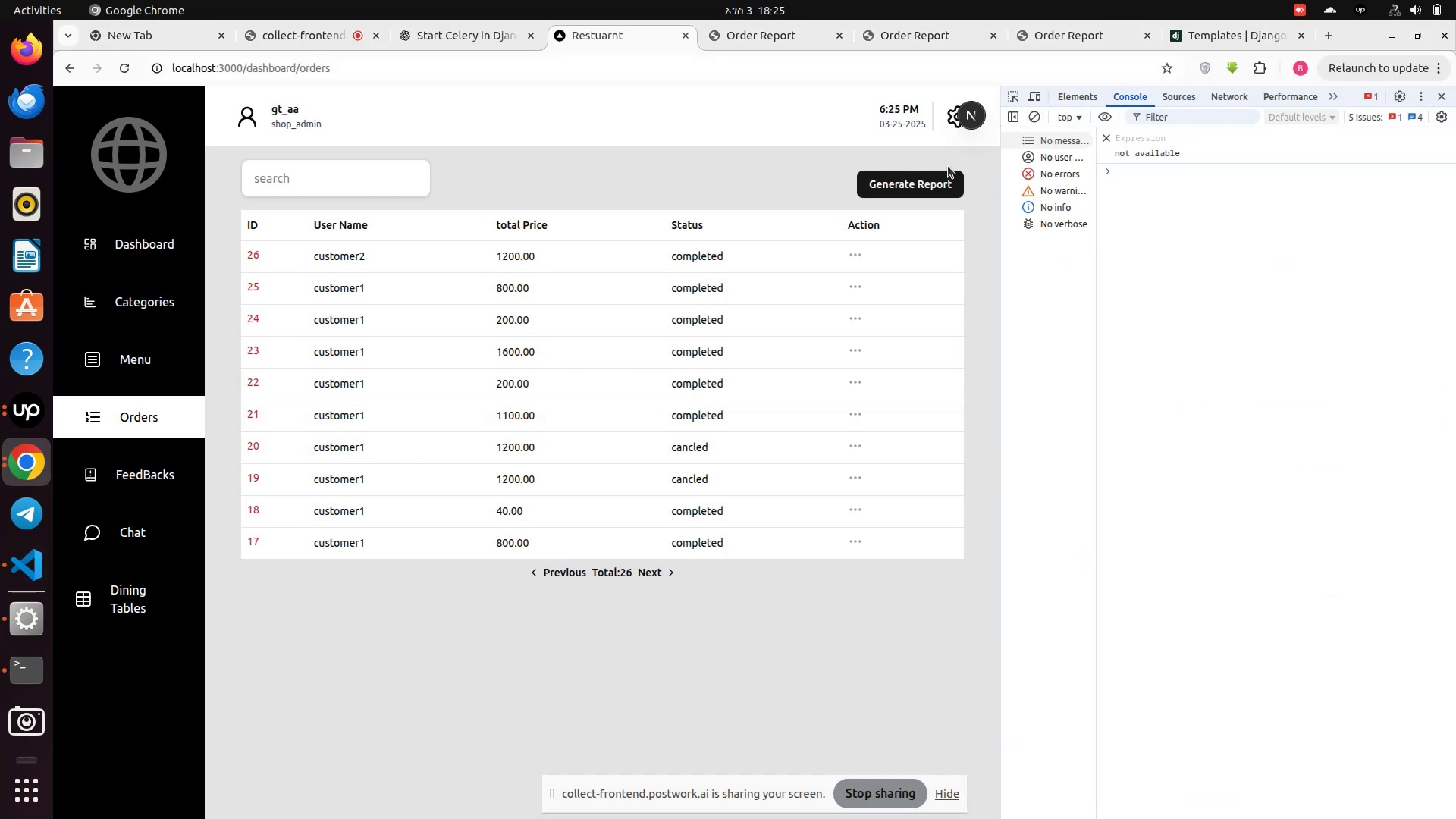 
left_click([883, 193])
 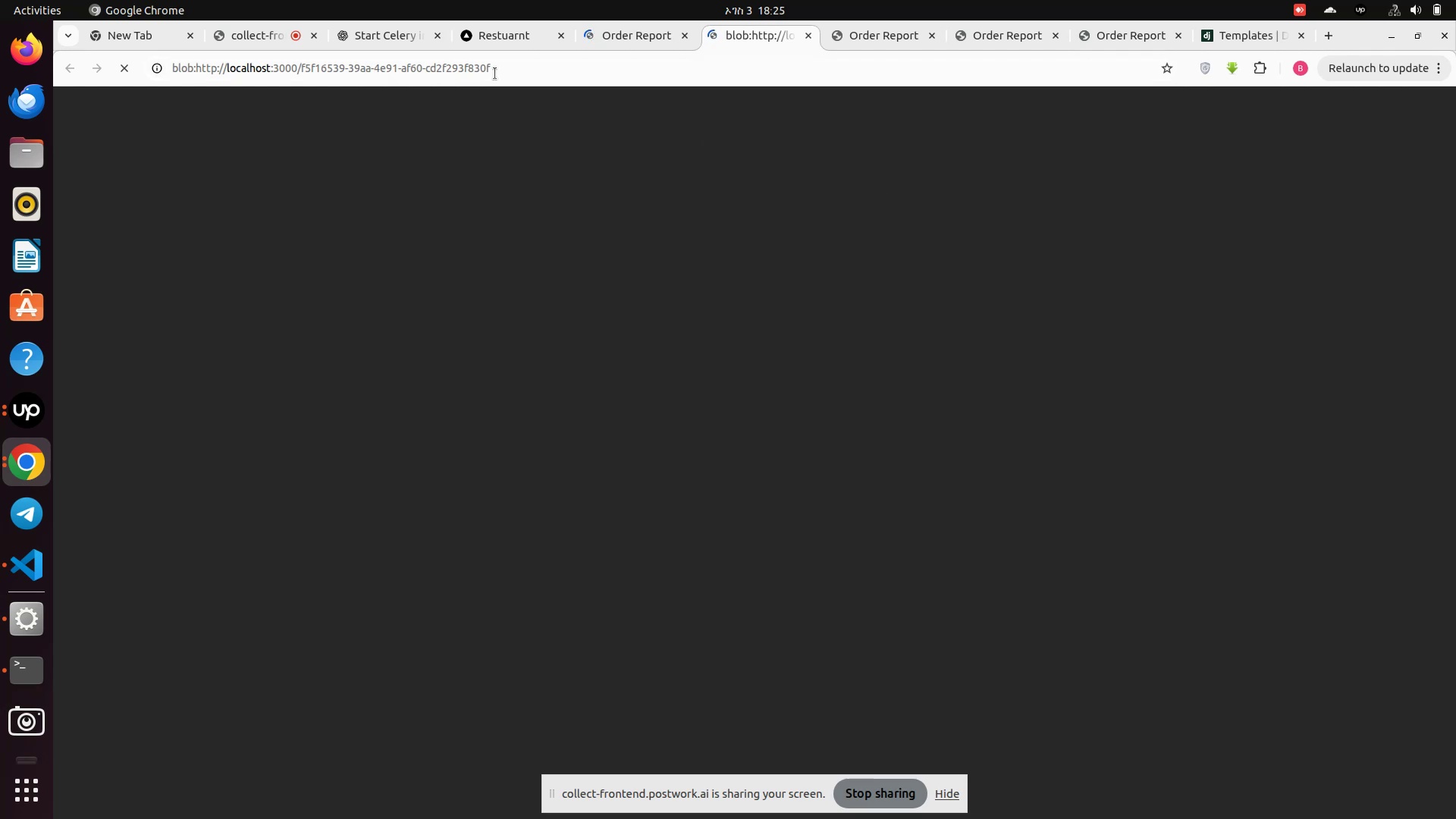 
left_click([494, 33])
 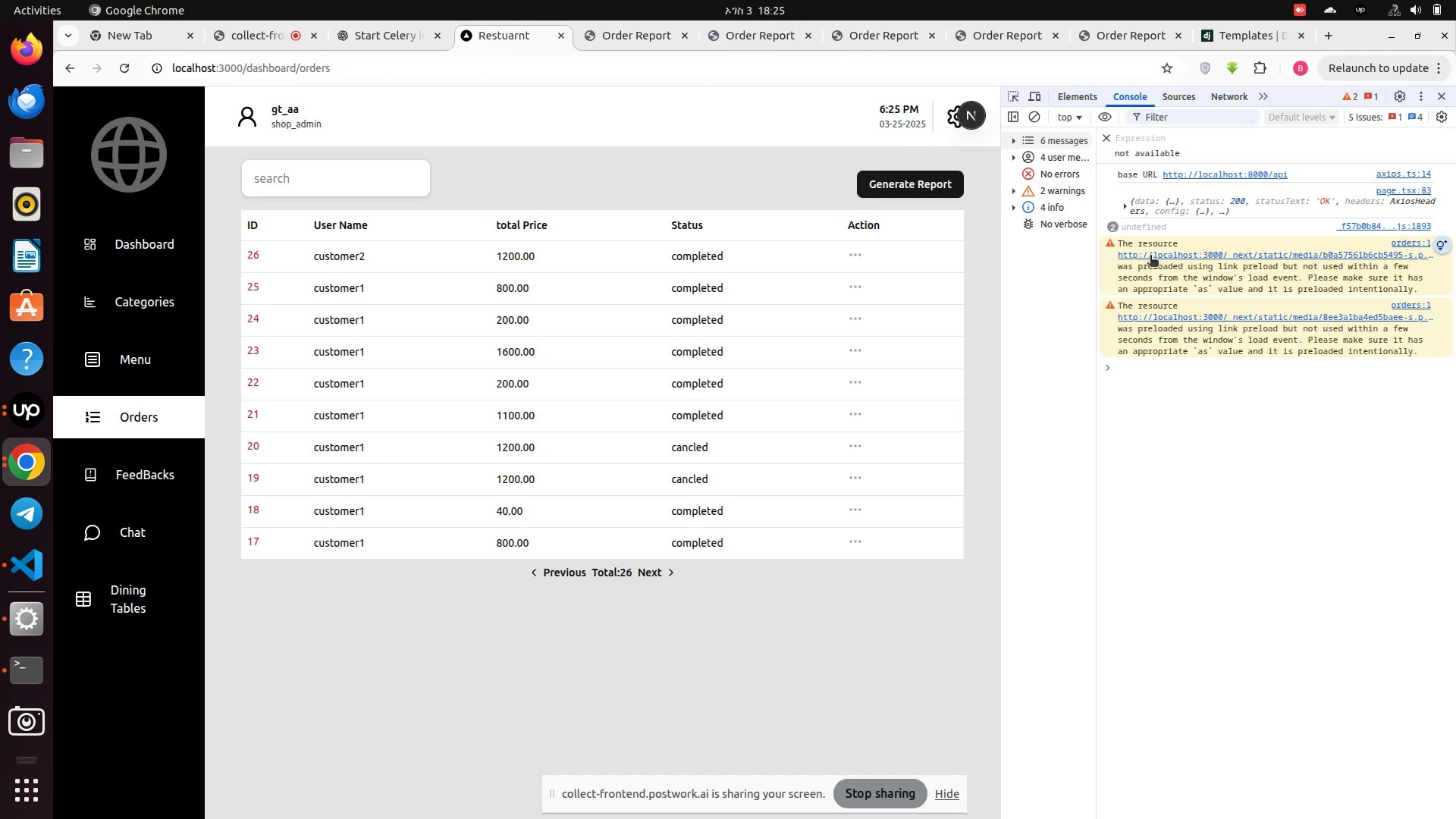 
left_click([1134, 222])
 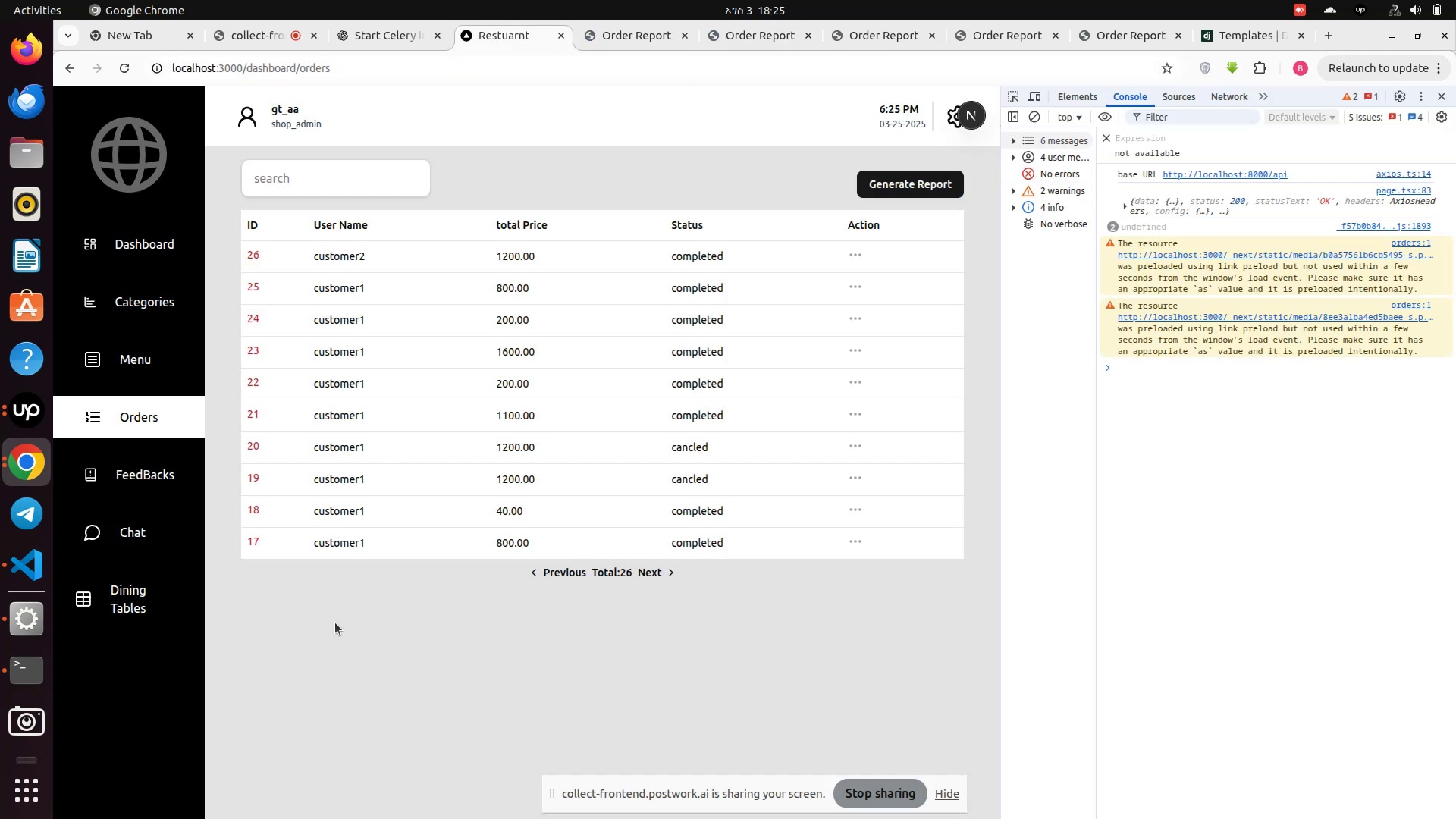 
left_click([32, 570])
 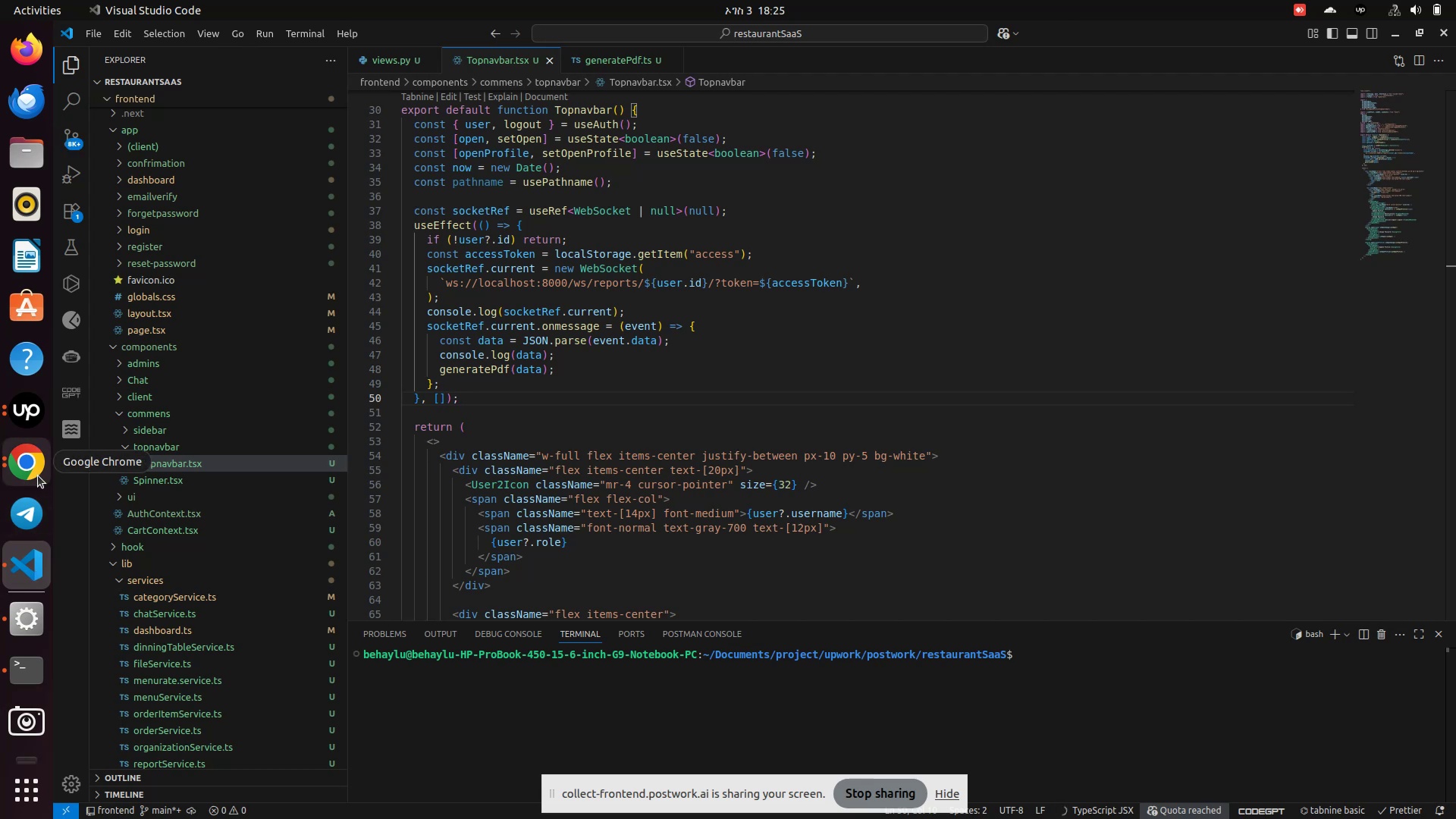 
wait(7.45)
 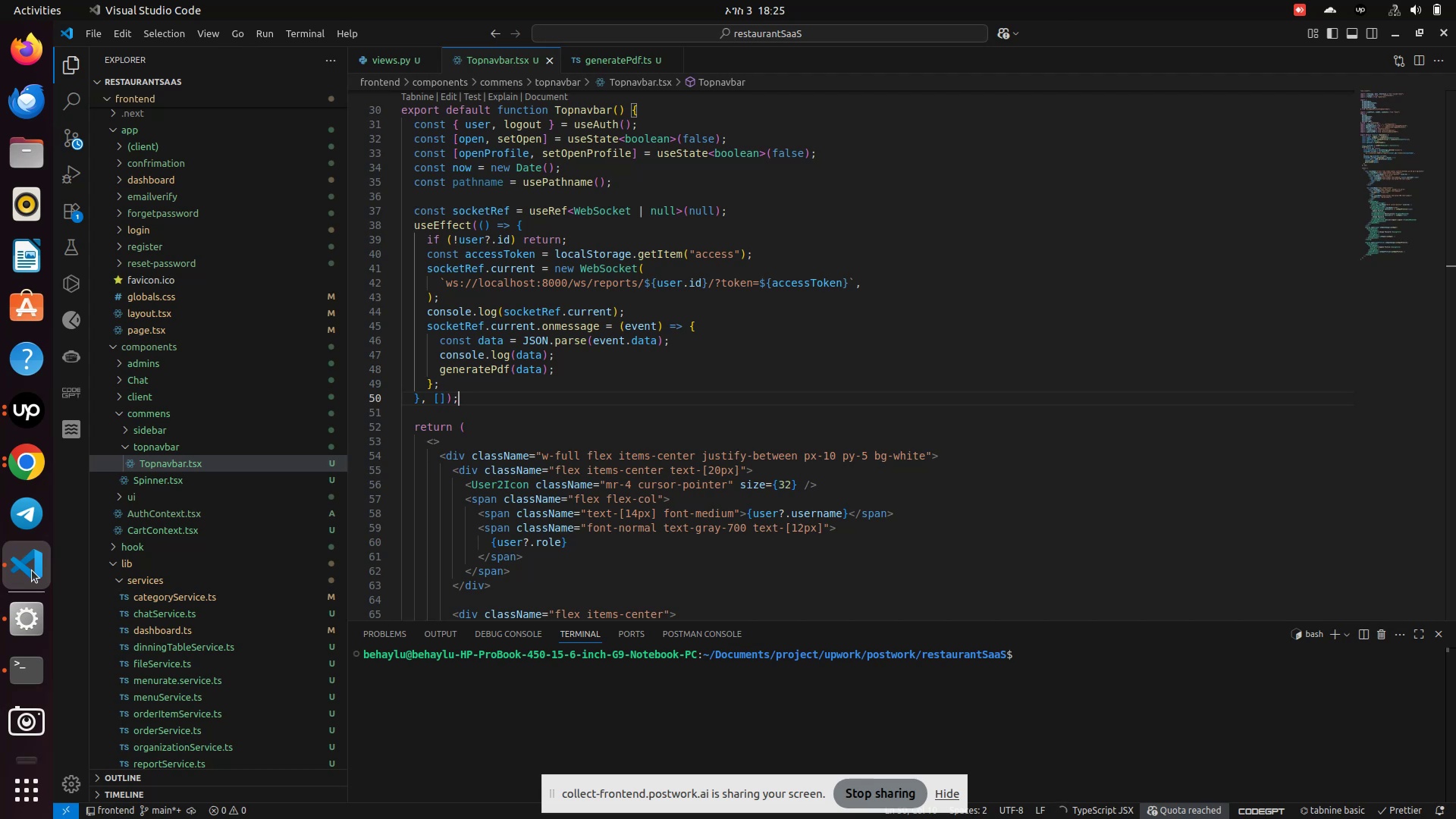 
hold_key(key=ControlLeft, duration=1.19)
left_click([476, 370])
 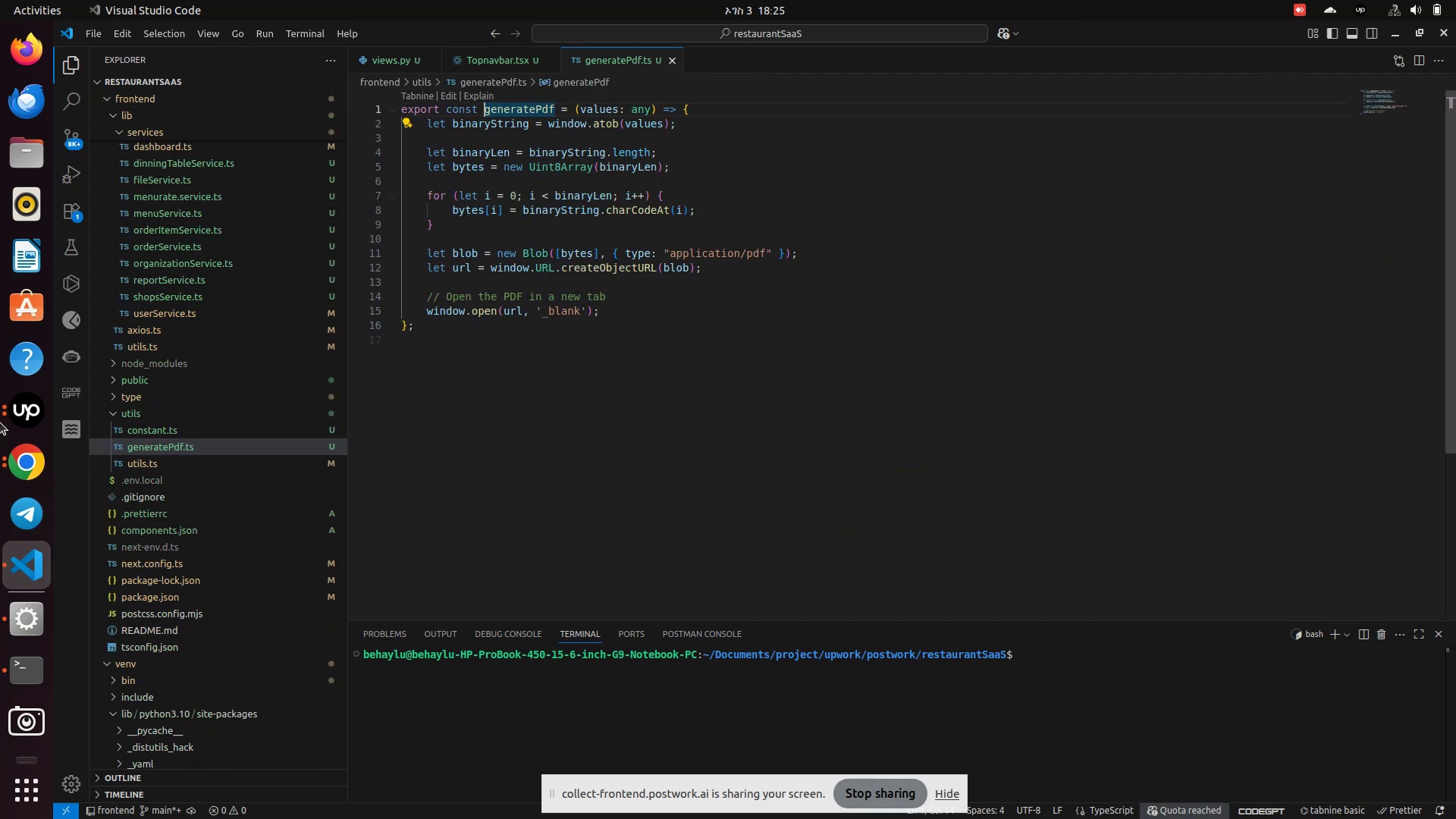 
left_click([18, 463])
 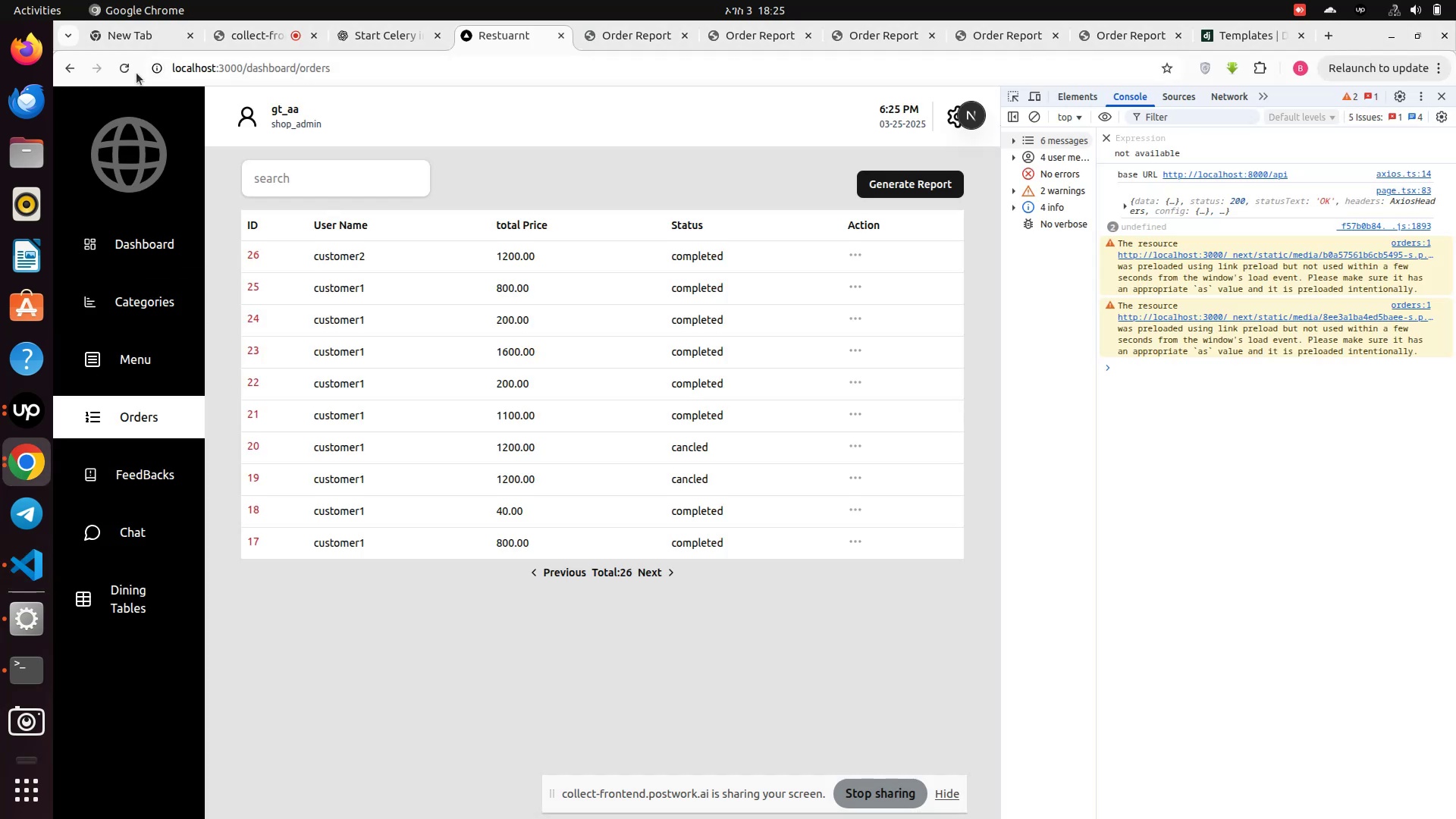 
left_click([126, 67])
 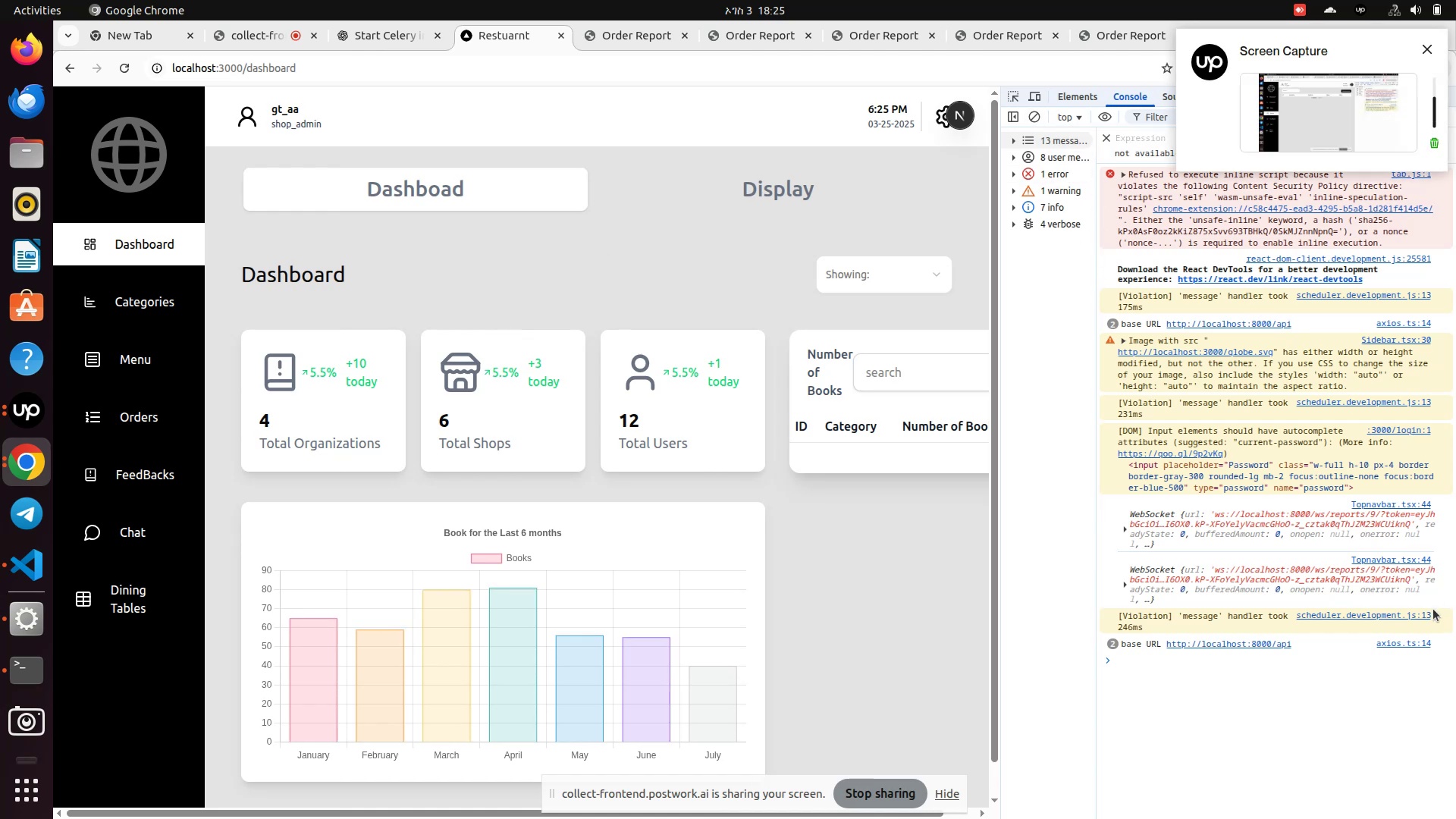 
wait(18.0)
 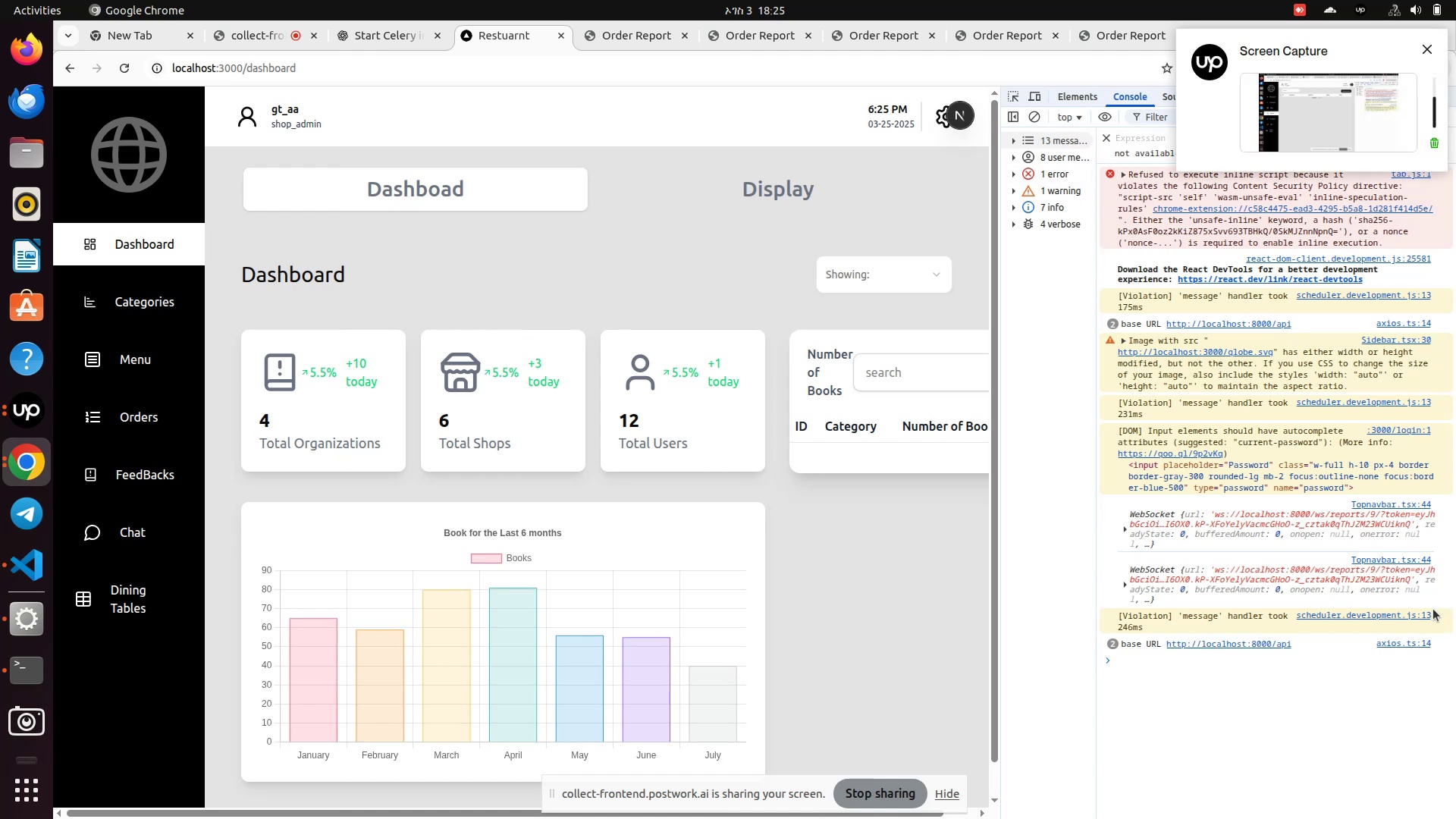 
left_click([1123, 529])
 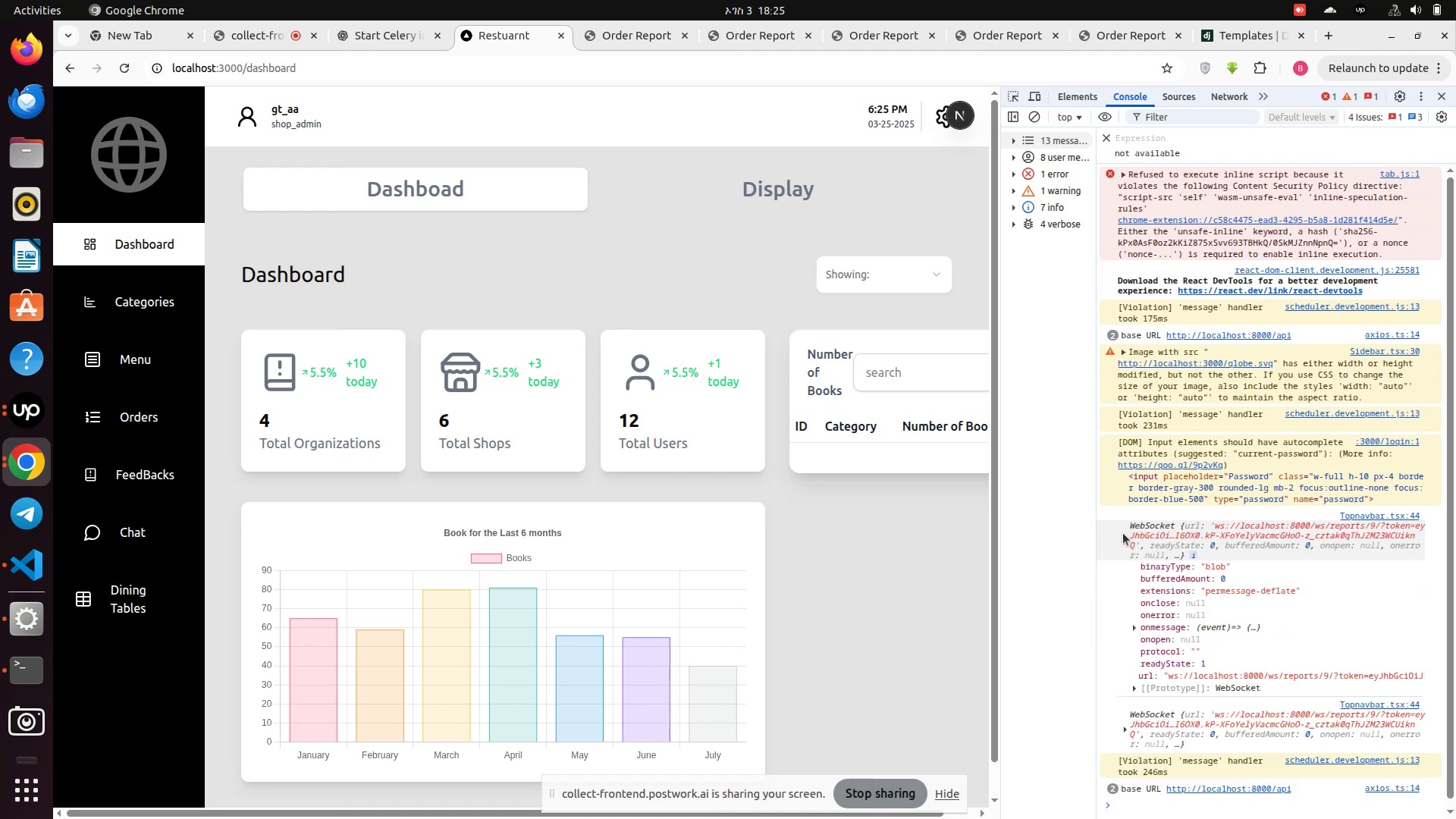 
scroll: coordinate [1126, 557], scroll_direction: down, amount: 1.0
 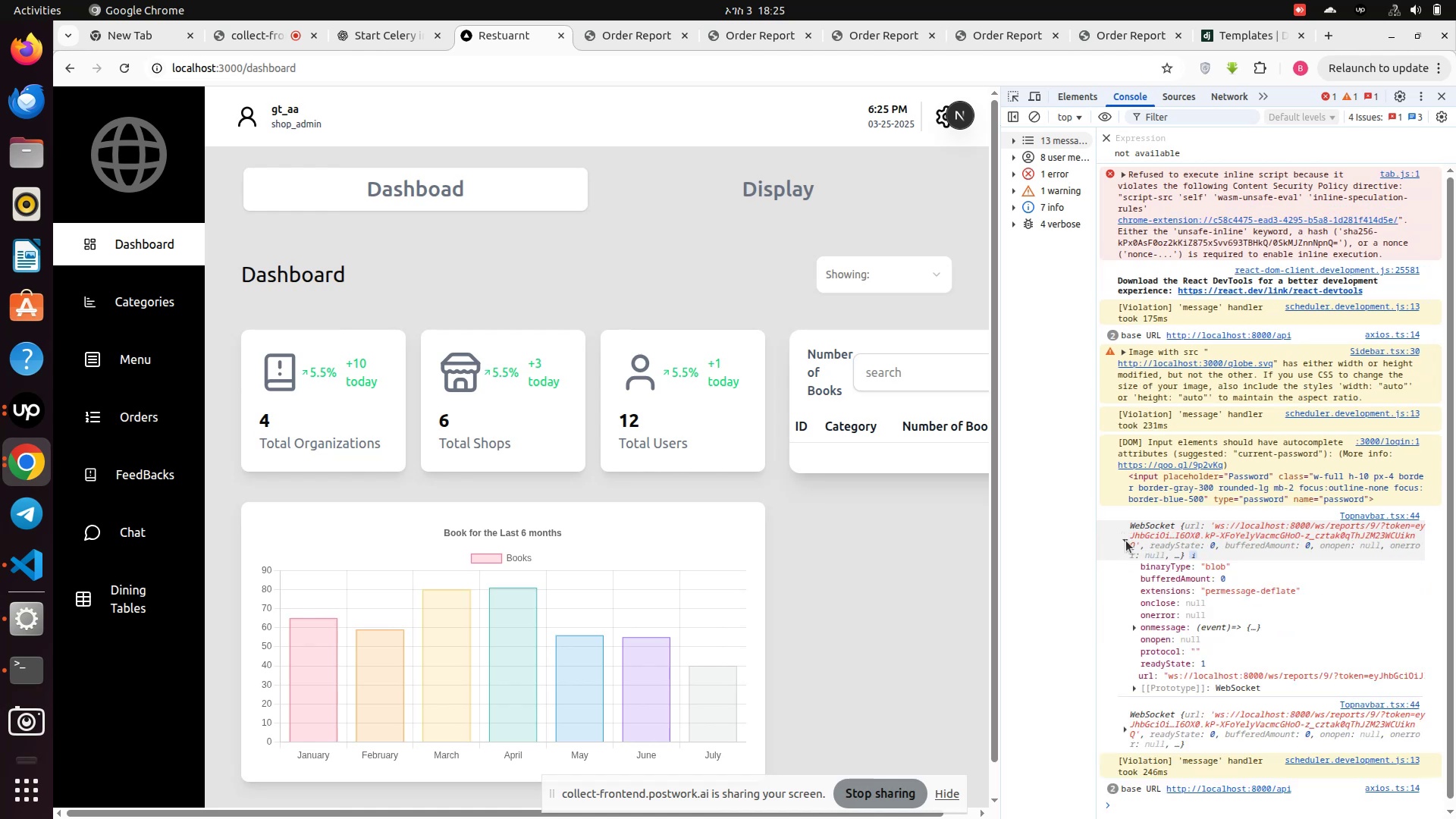 
left_click([1126, 541])
 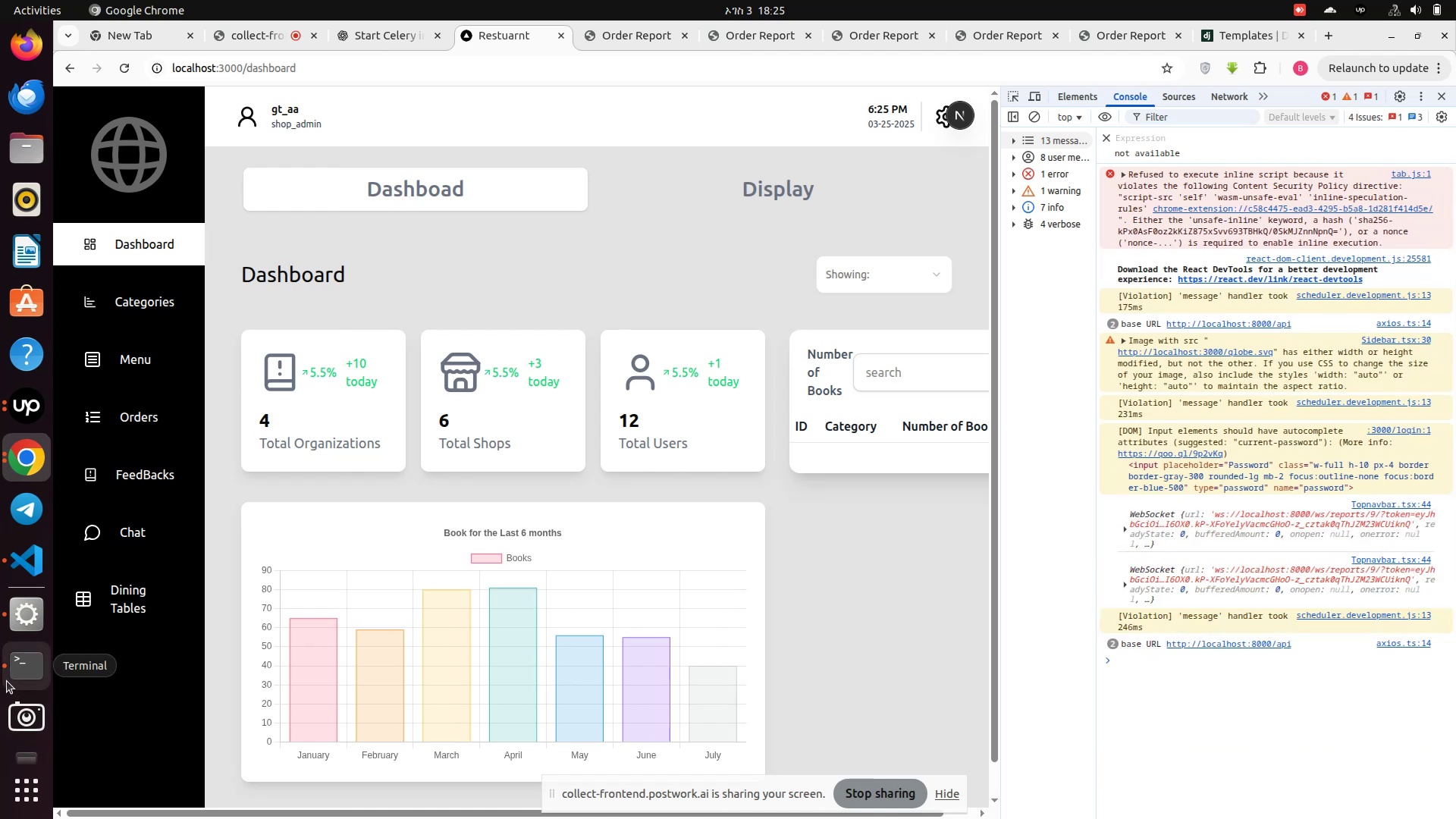 
left_click([11, 678])
 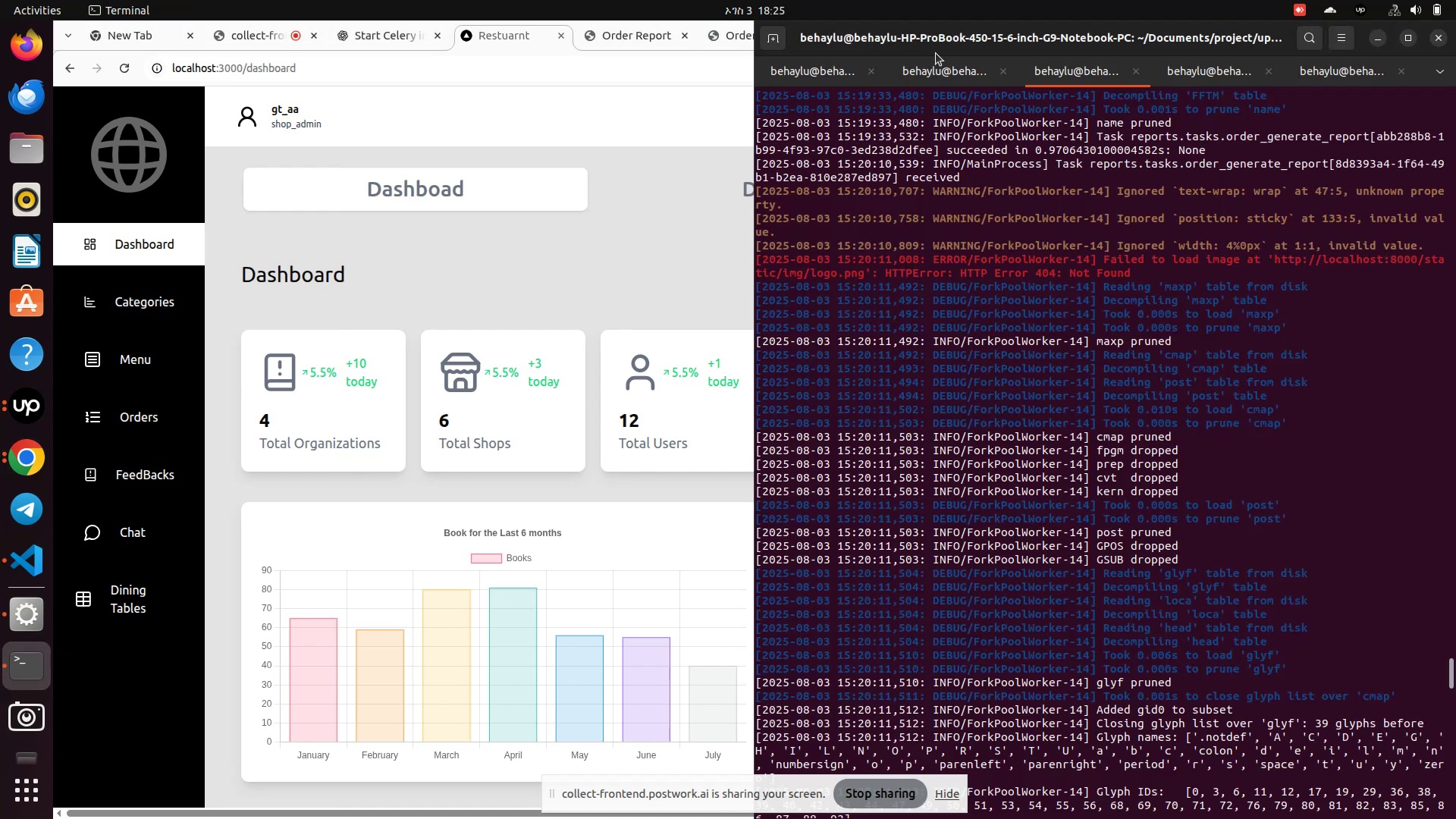 
left_click([933, 71])
 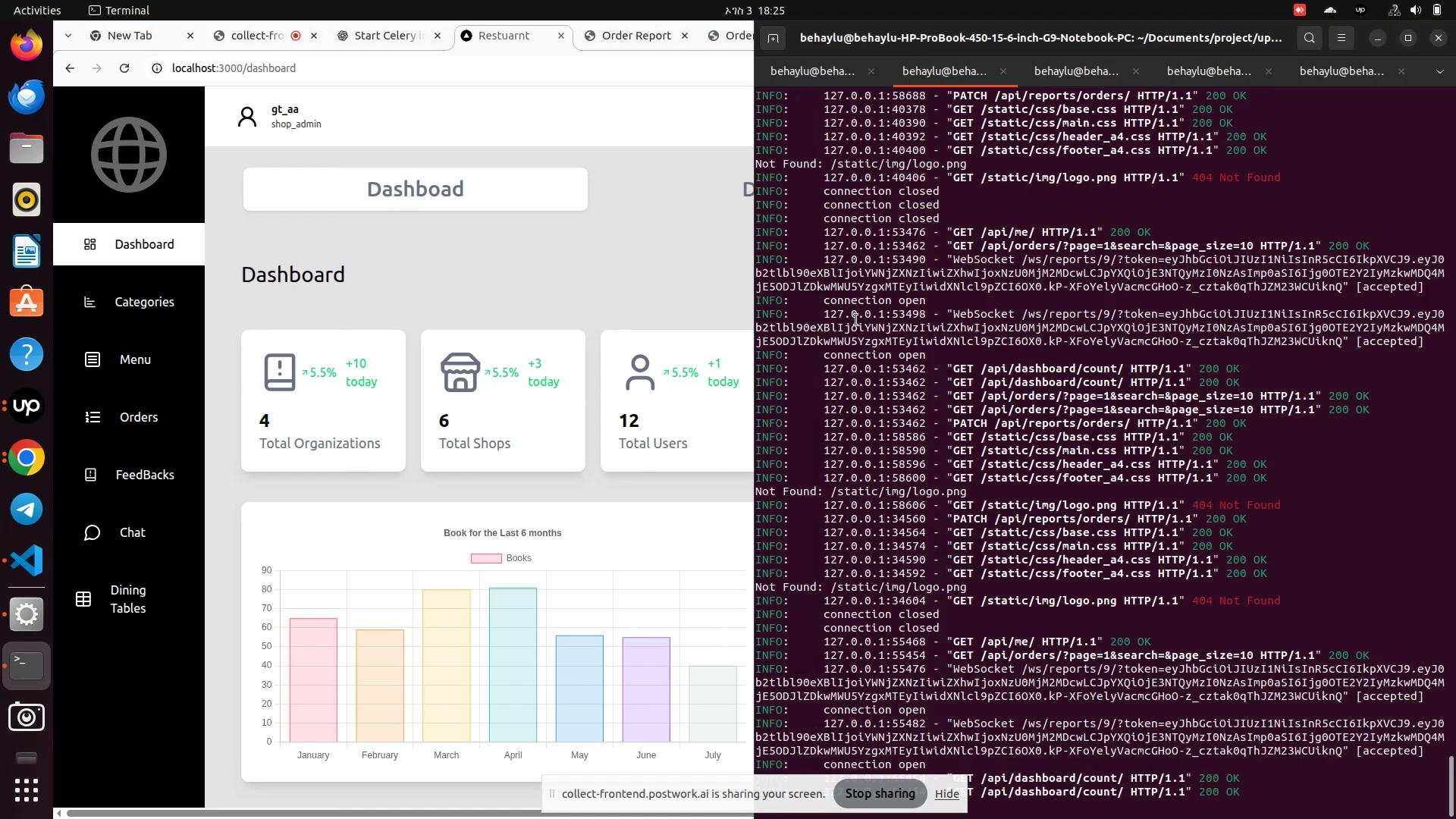 
scroll: coordinate [850, 439], scroll_direction: down, amount: 4.0
 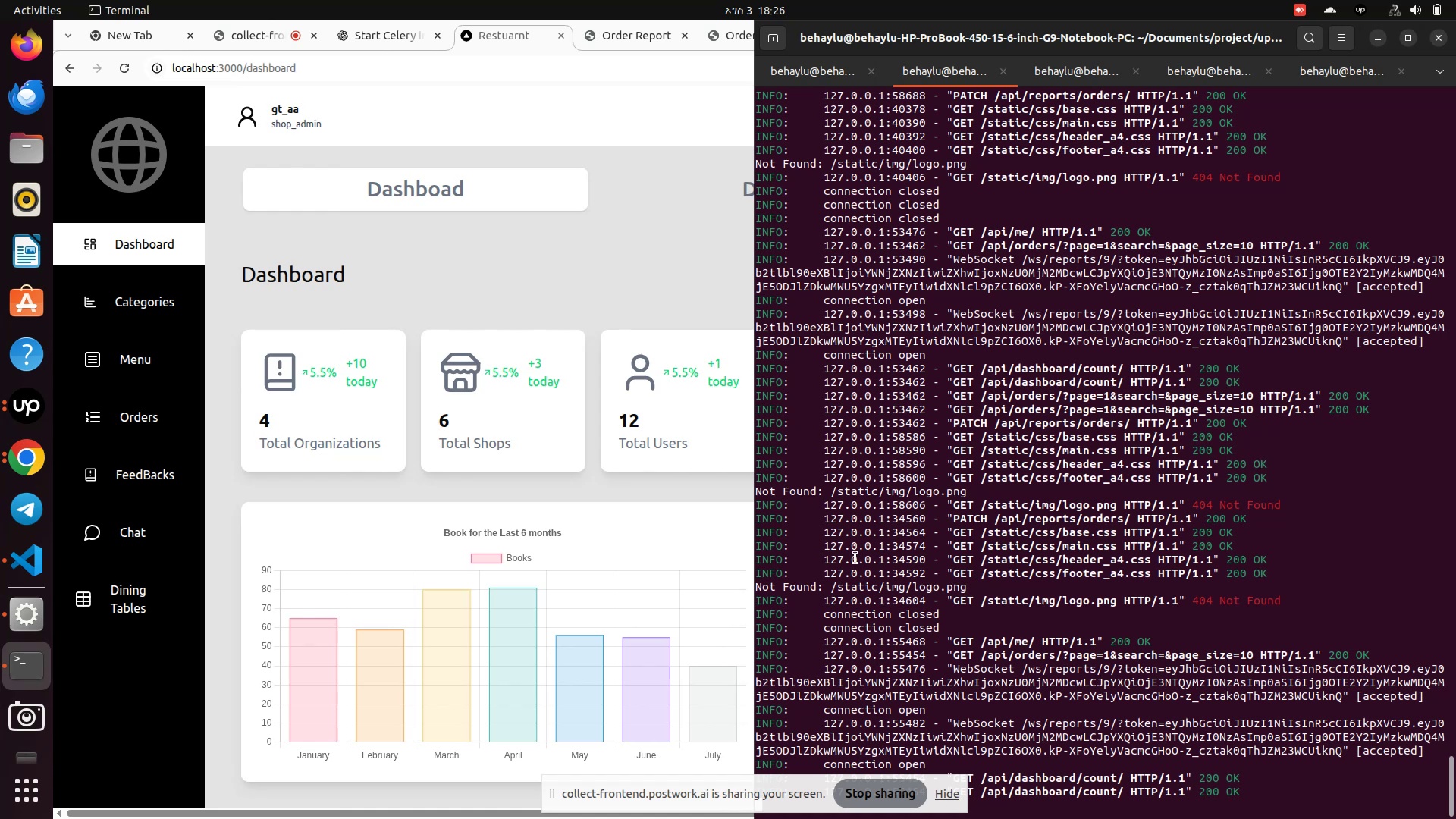 
left_click([409, 271])
 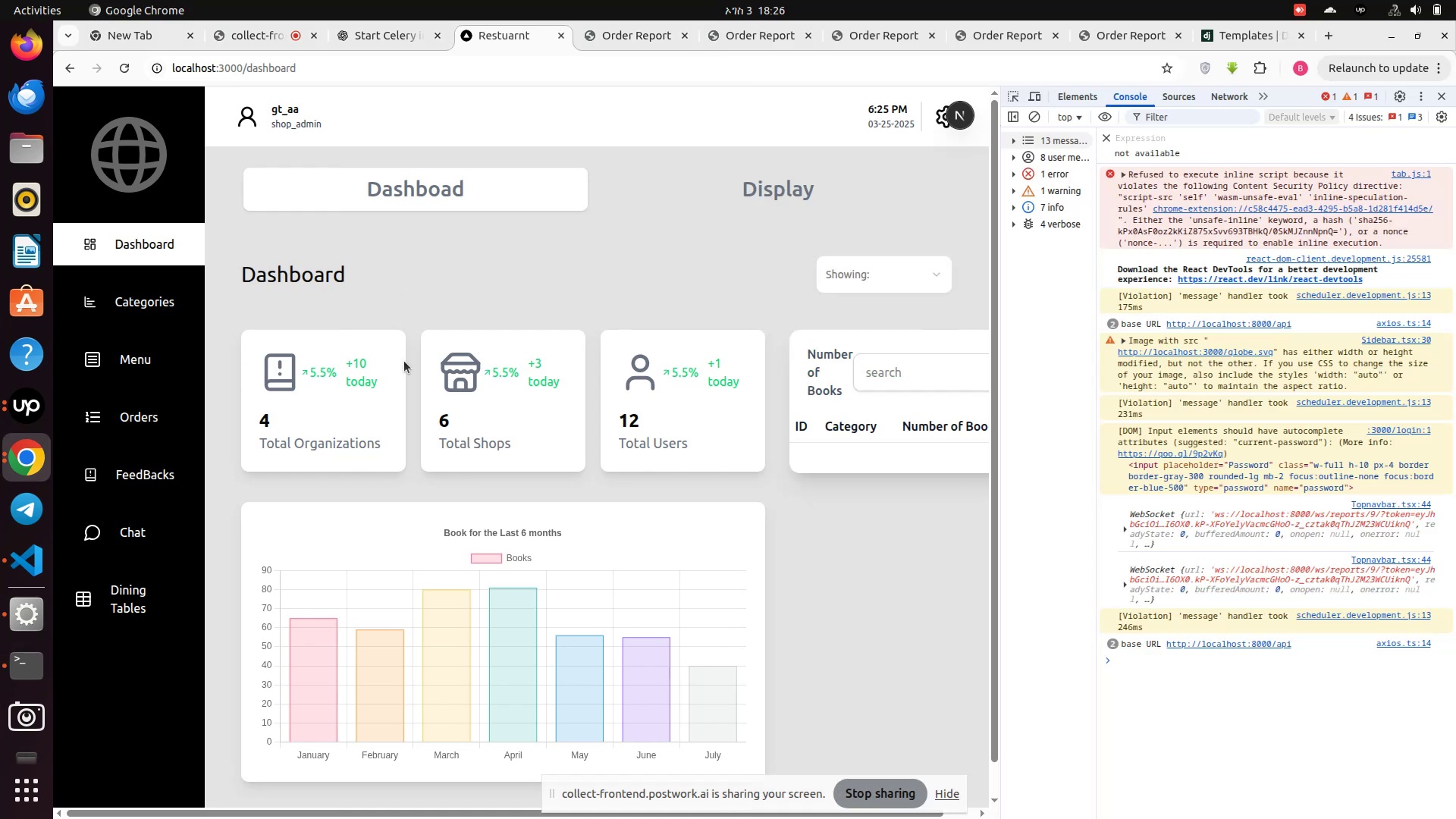 
wait(12.29)
 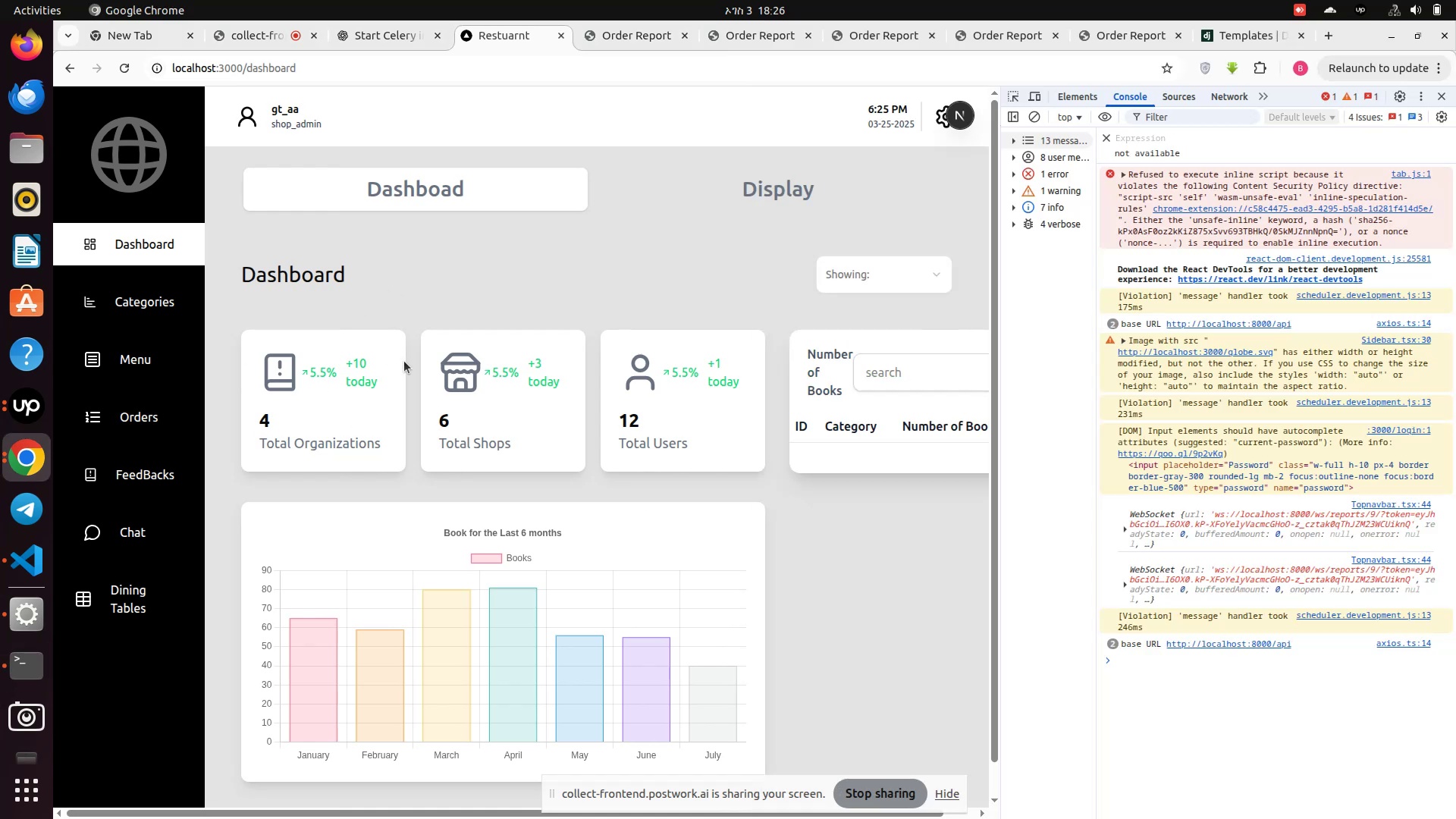 
left_click([39, 564])
 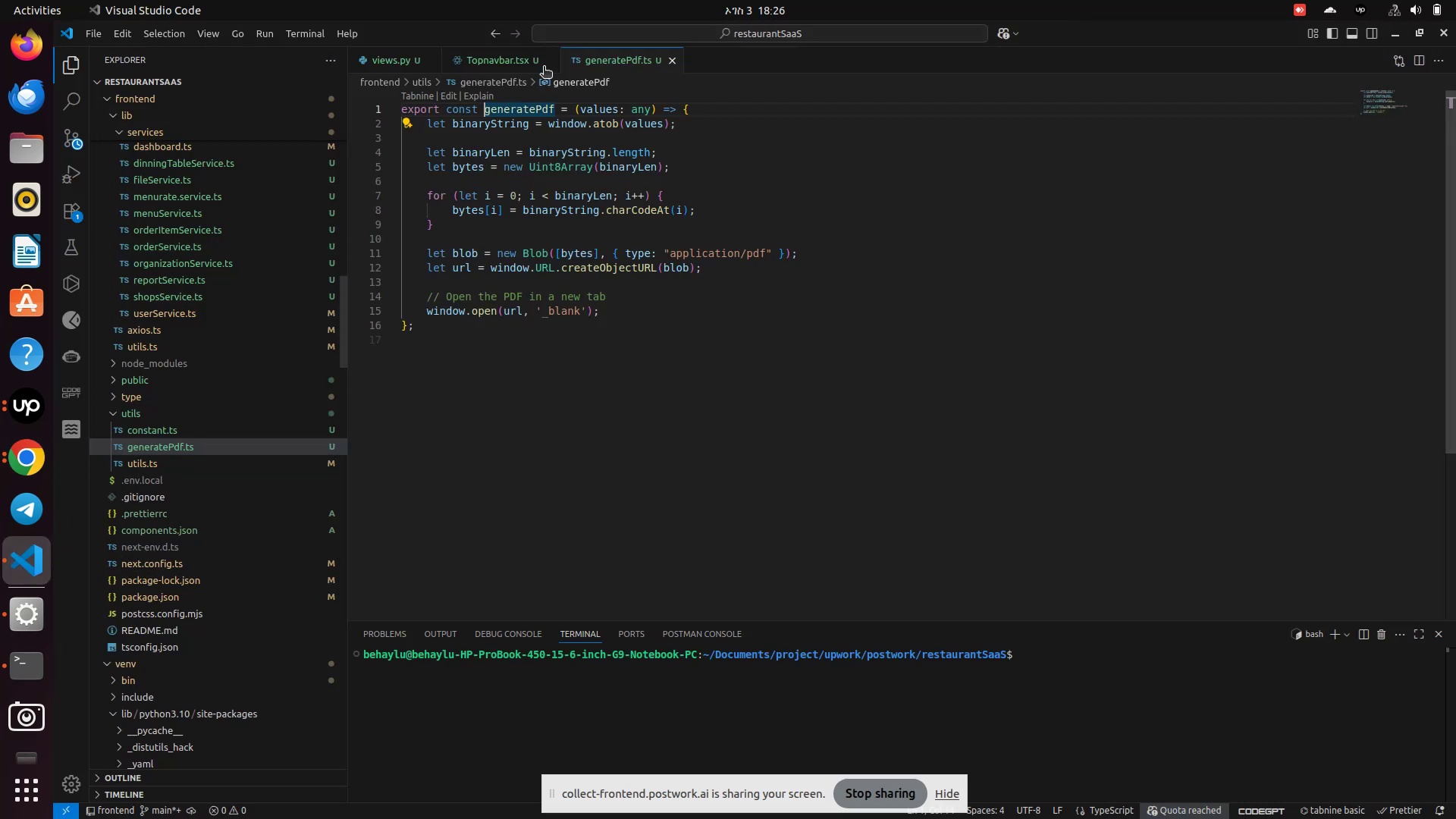 
left_click([485, 67])
 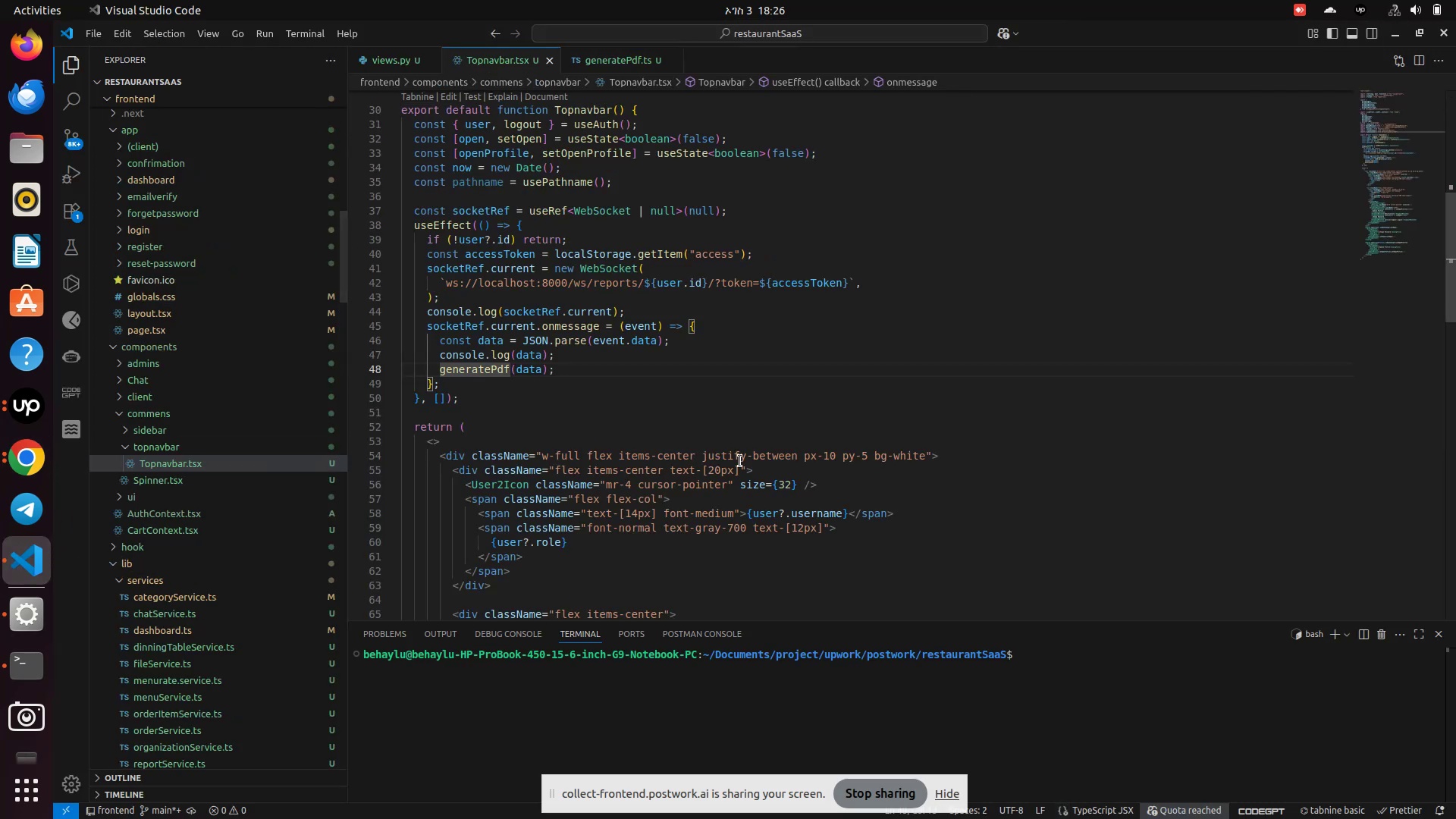 
scroll: coordinate [741, 466], scroll_direction: down, amount: 2.0
 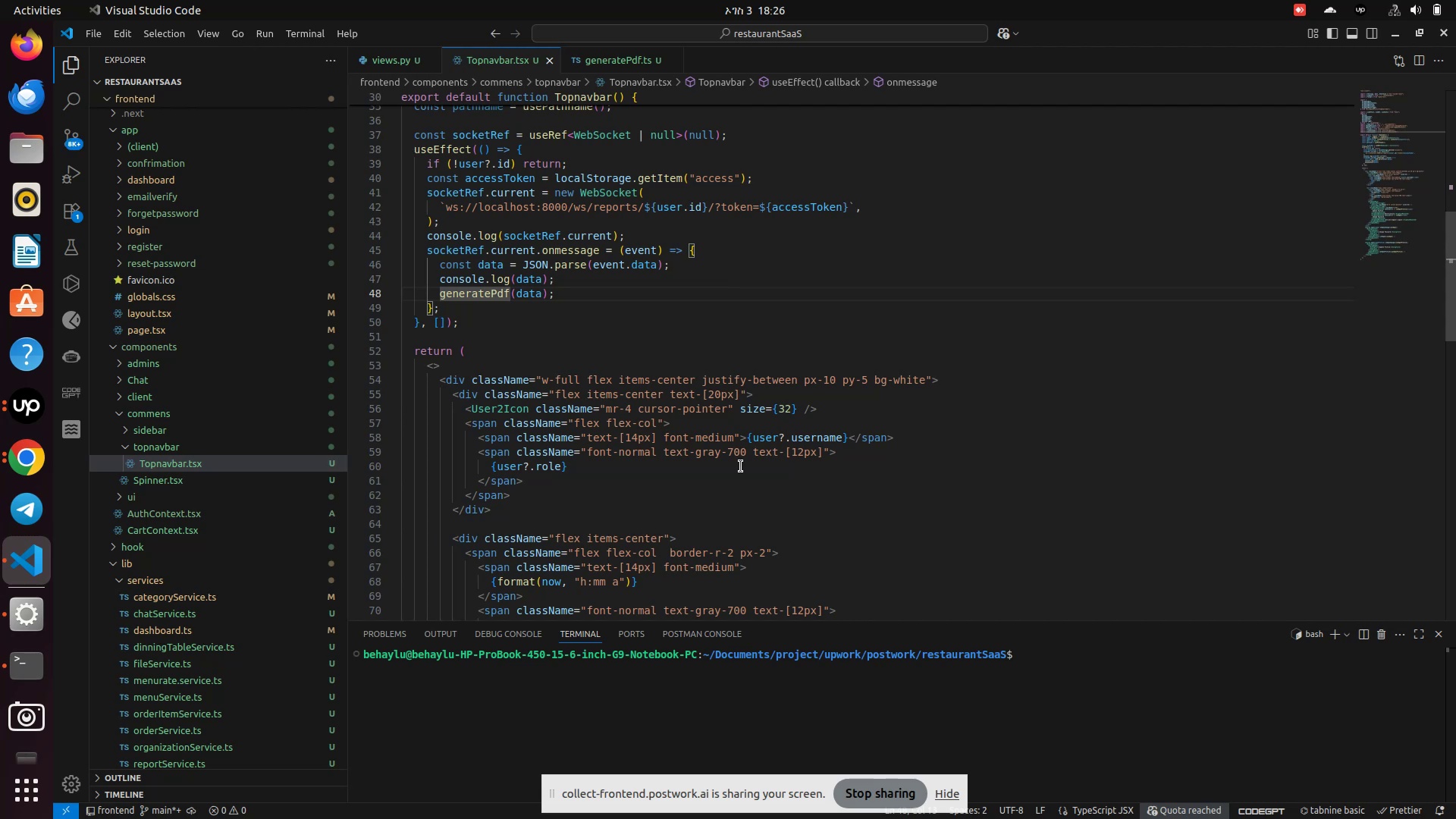 
wait(9.9)
 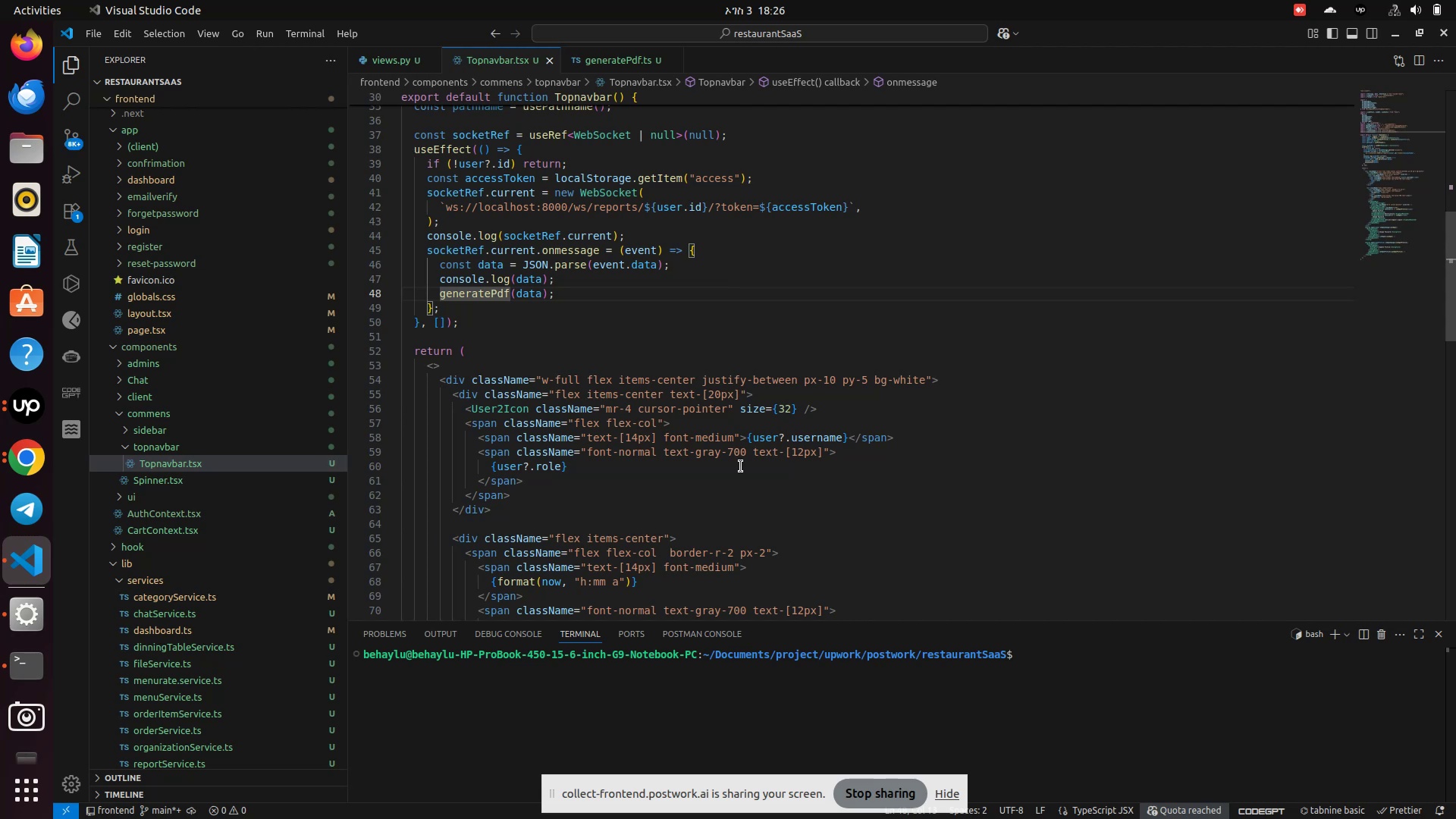 
scroll: coordinate [718, 472], scroll_direction: down, amount: 8.0
 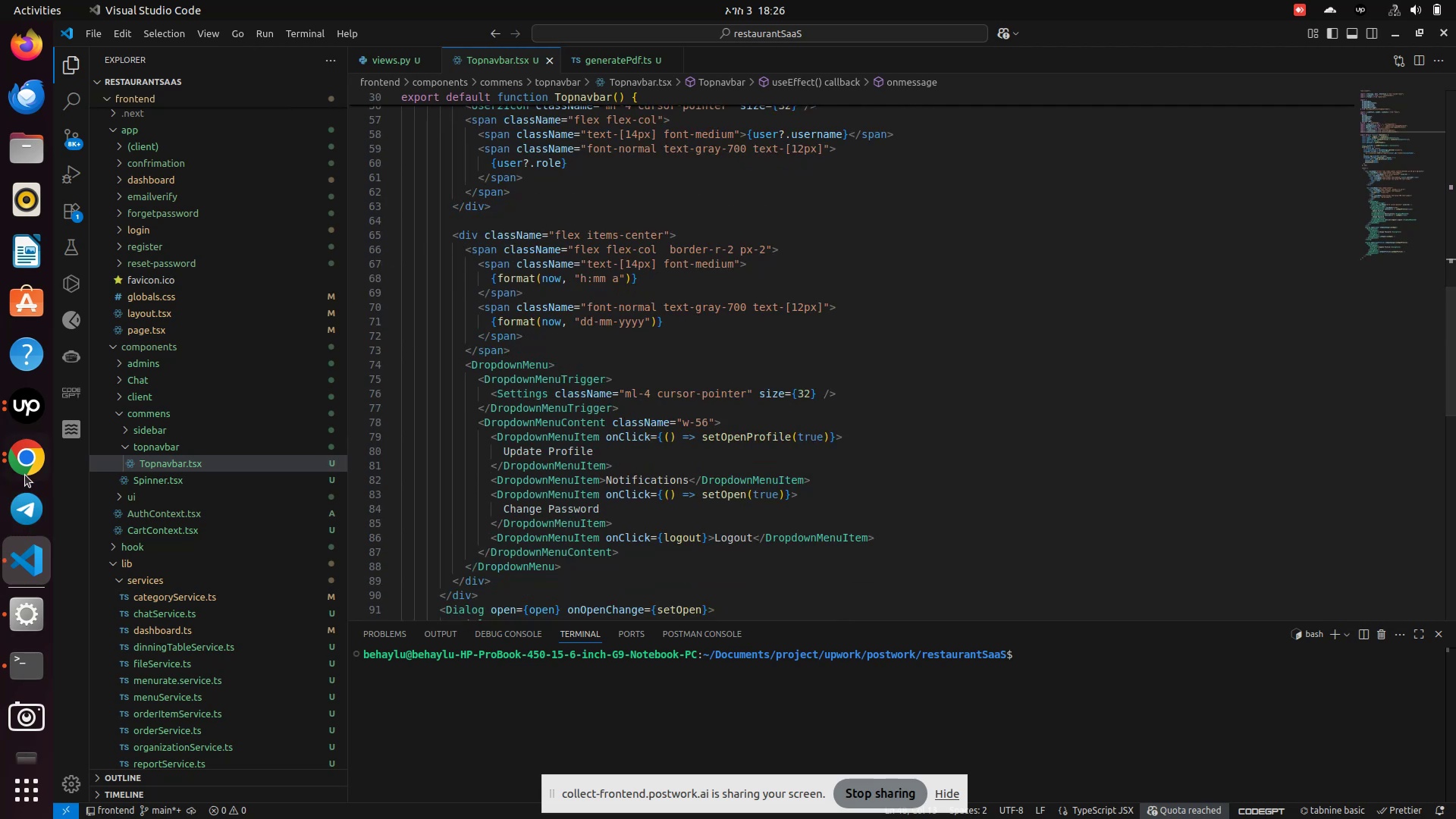 
left_click([27, 469])
 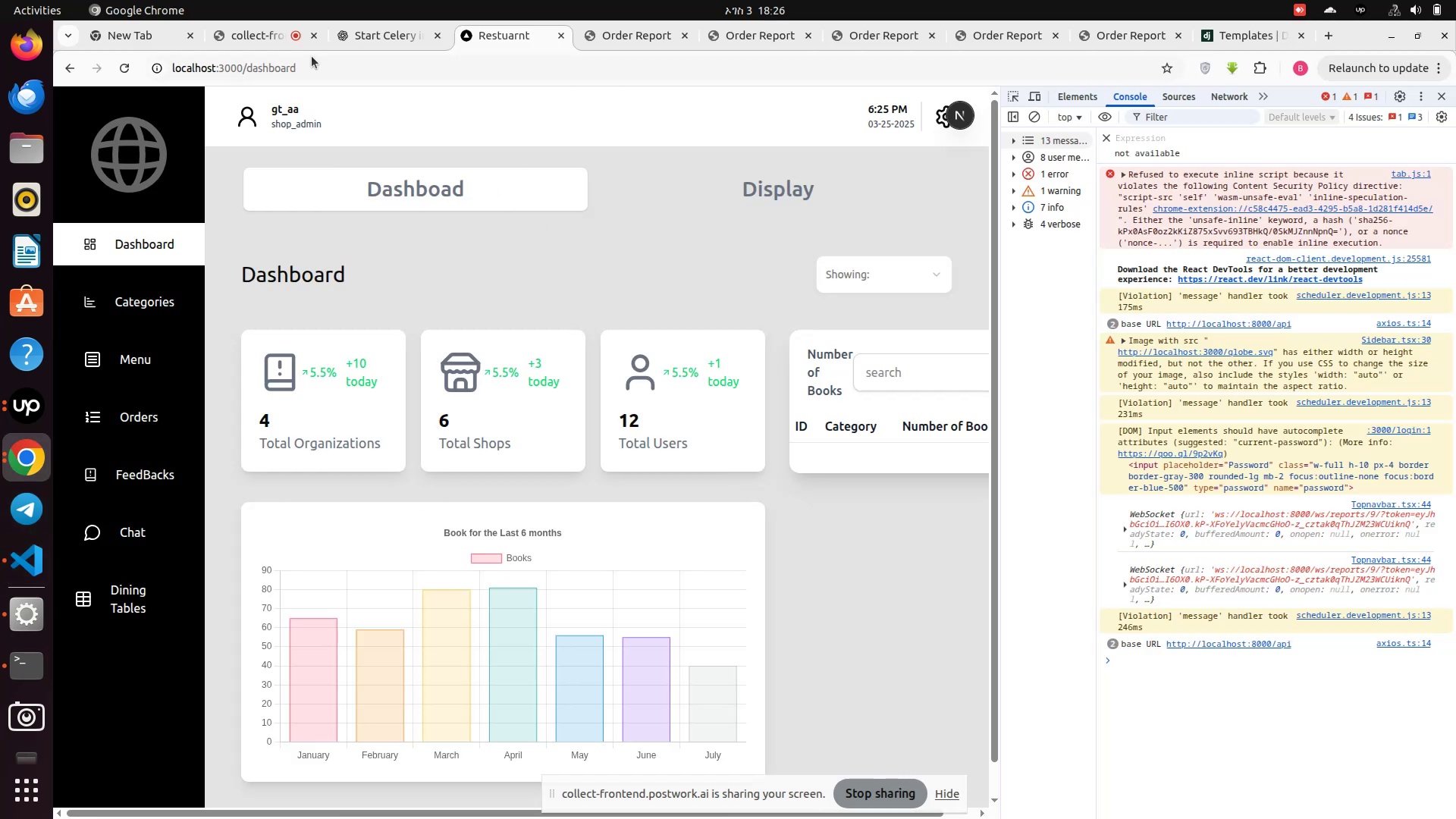 
left_click([347, 37])
 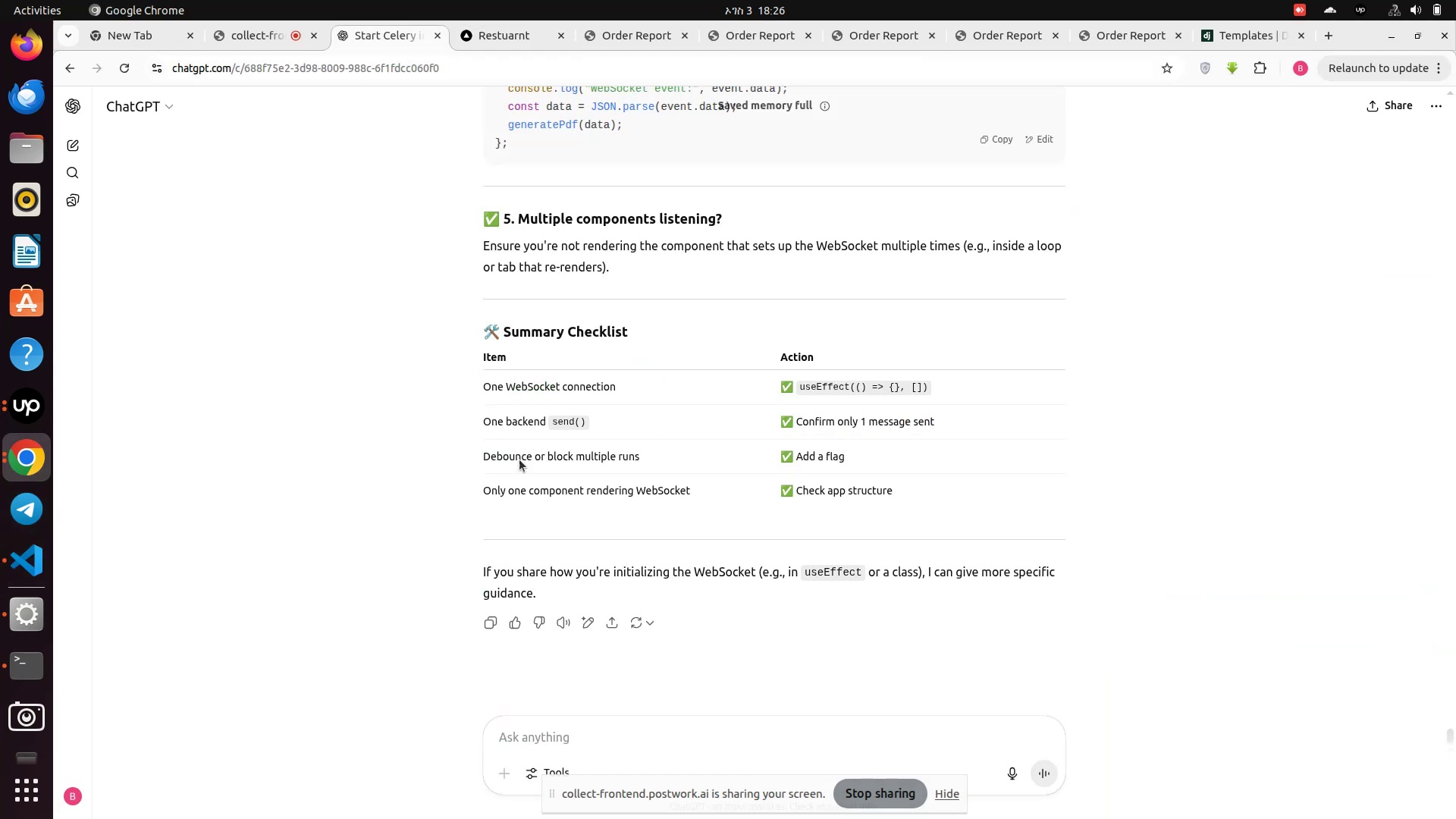 
scroll: coordinate [543, 529], scroll_direction: down, amount: 3.0
 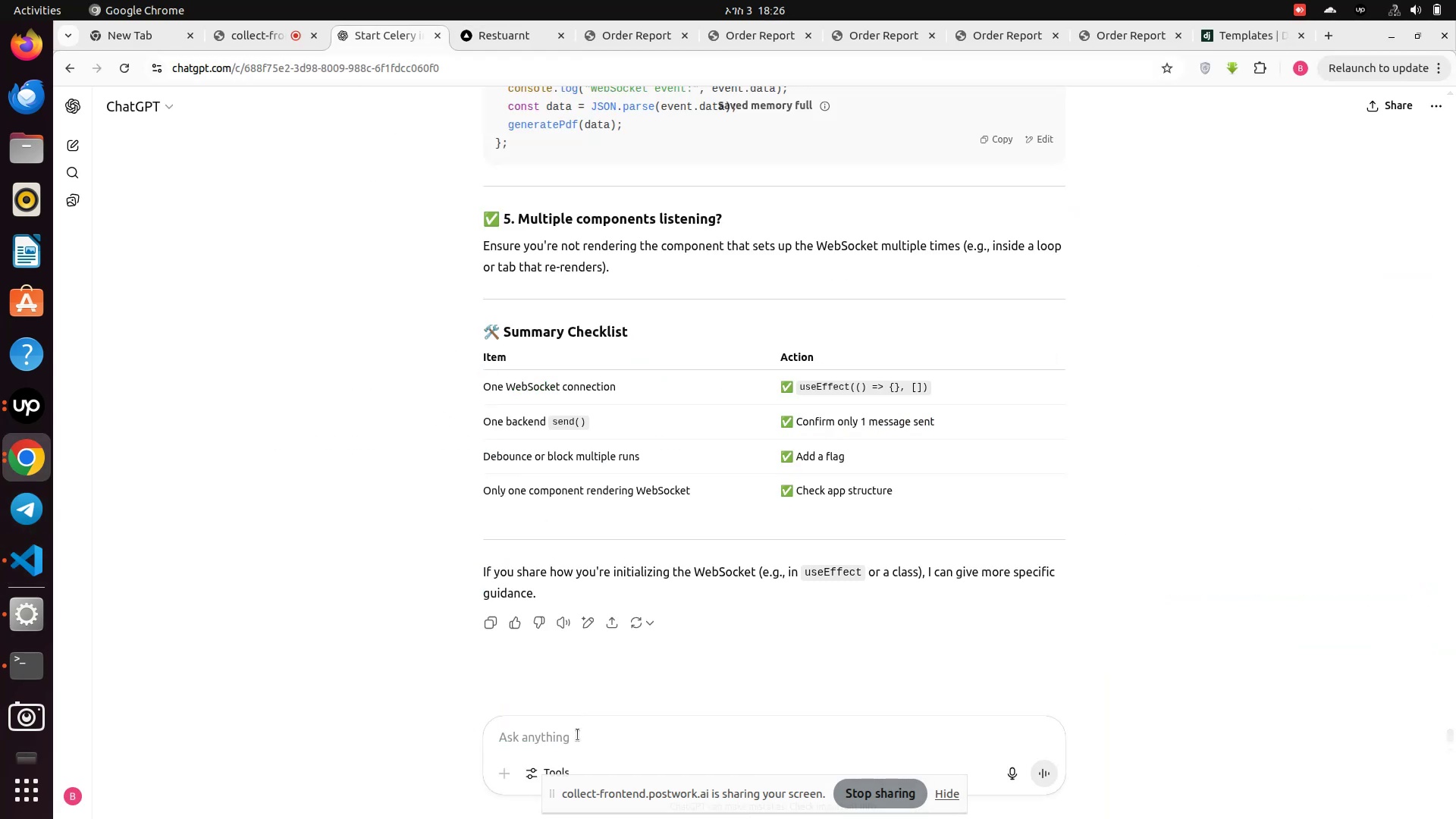 
left_click([578, 735])
 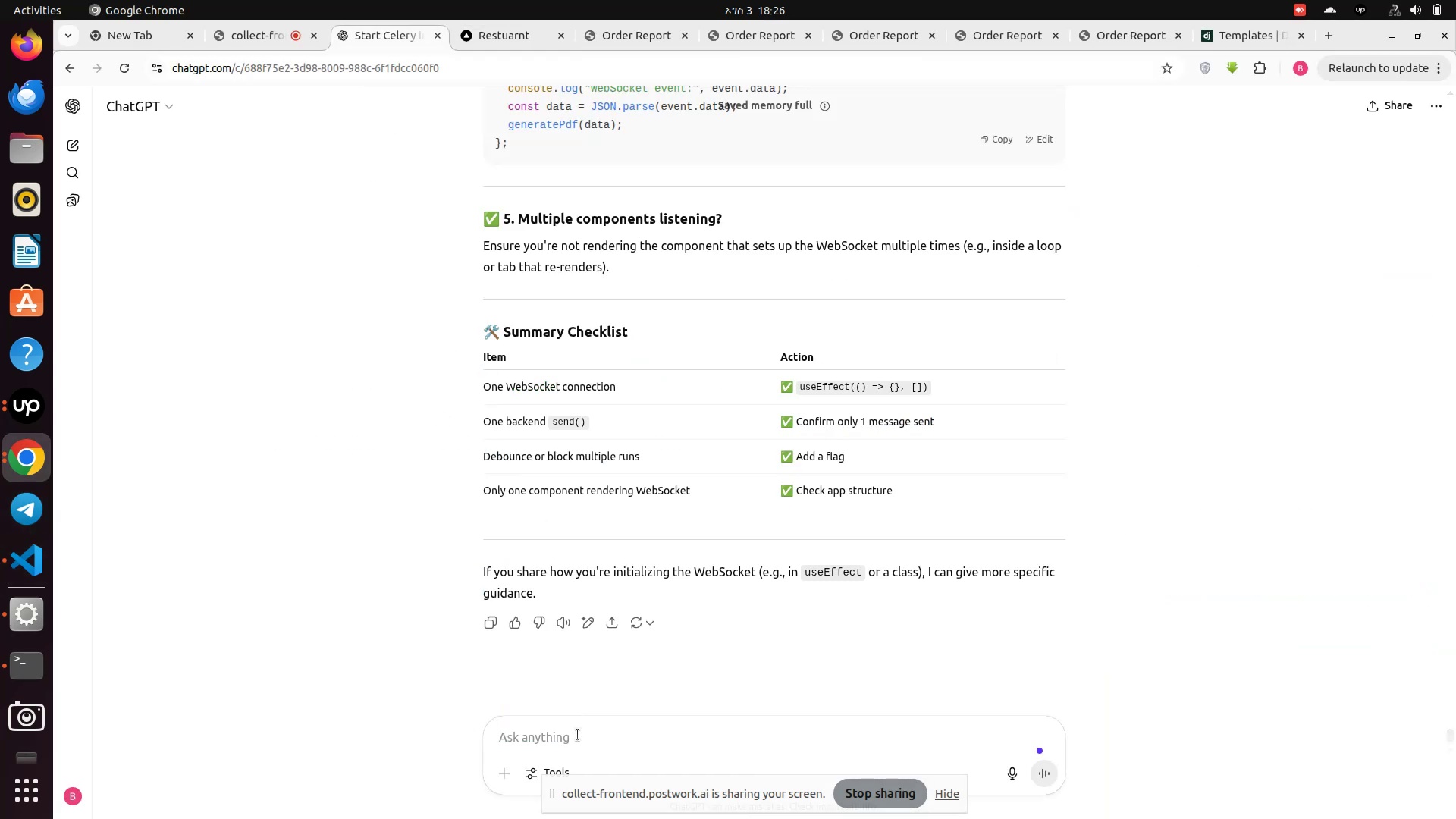 
type(can i me)
key(Backspace)
type(ake the chana)
key(Backspace)
type(nel nam)
key(Backspace)
type(me unique)
 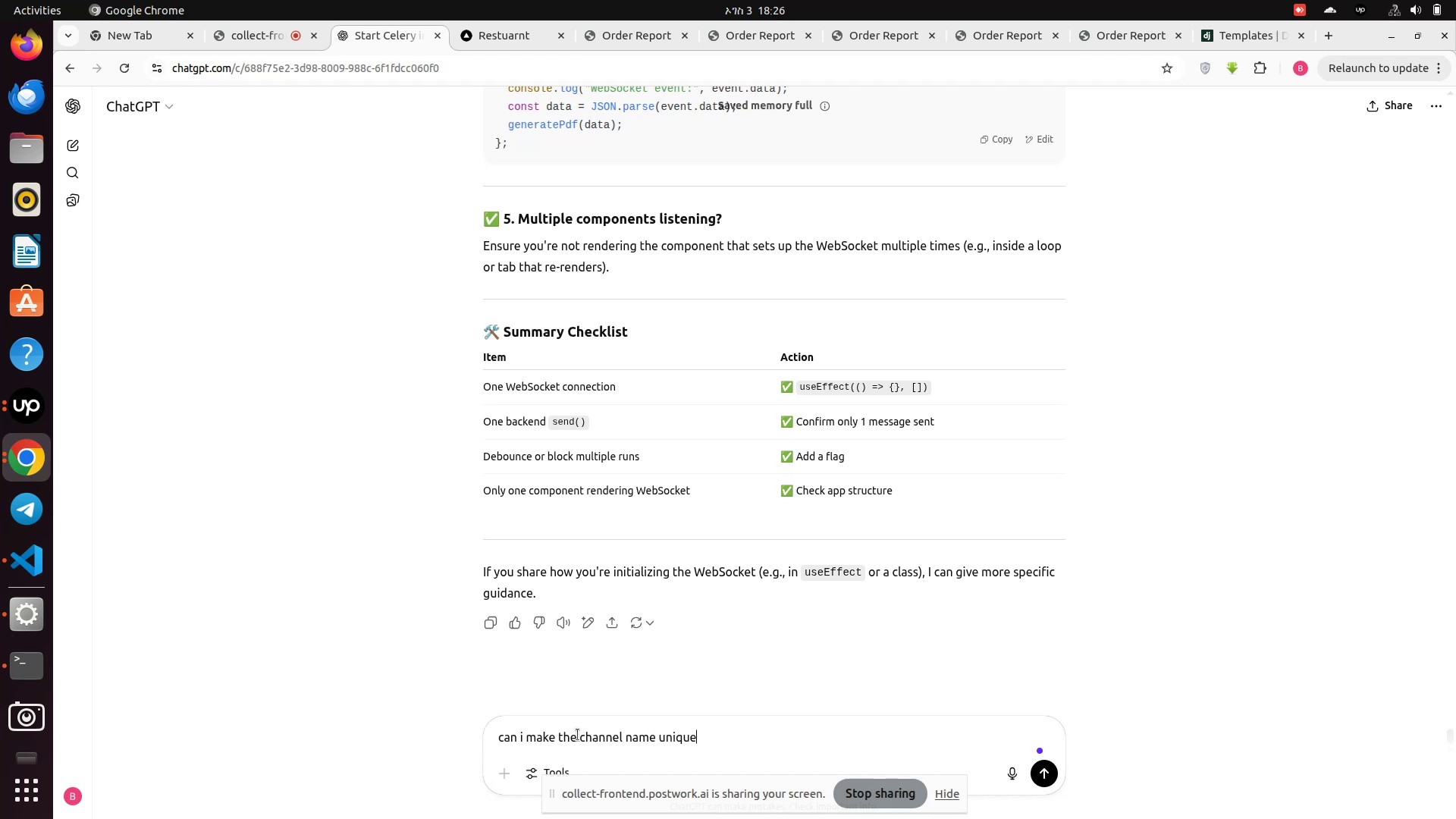 
key(Enter)
 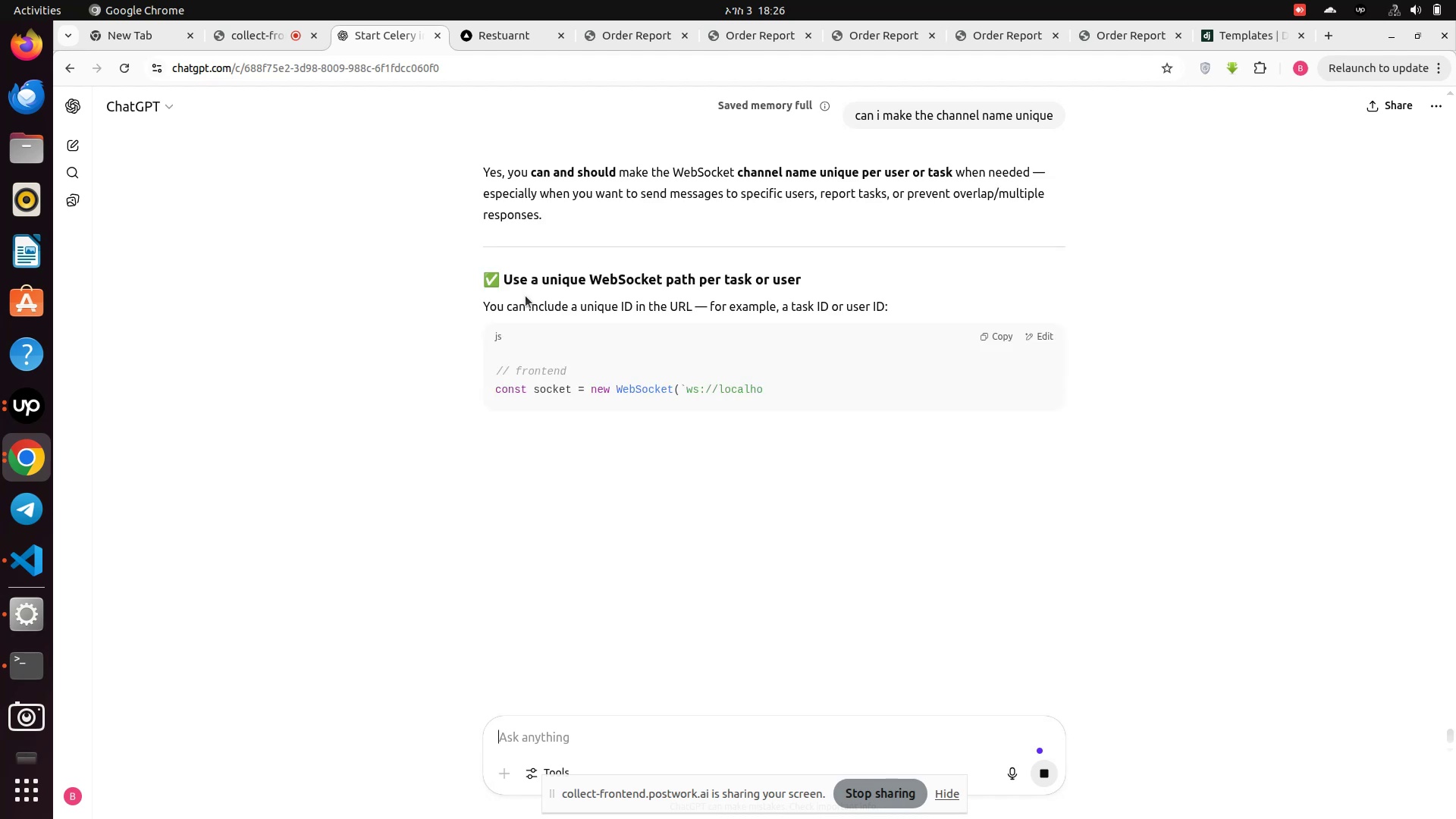 
wait(7.41)
 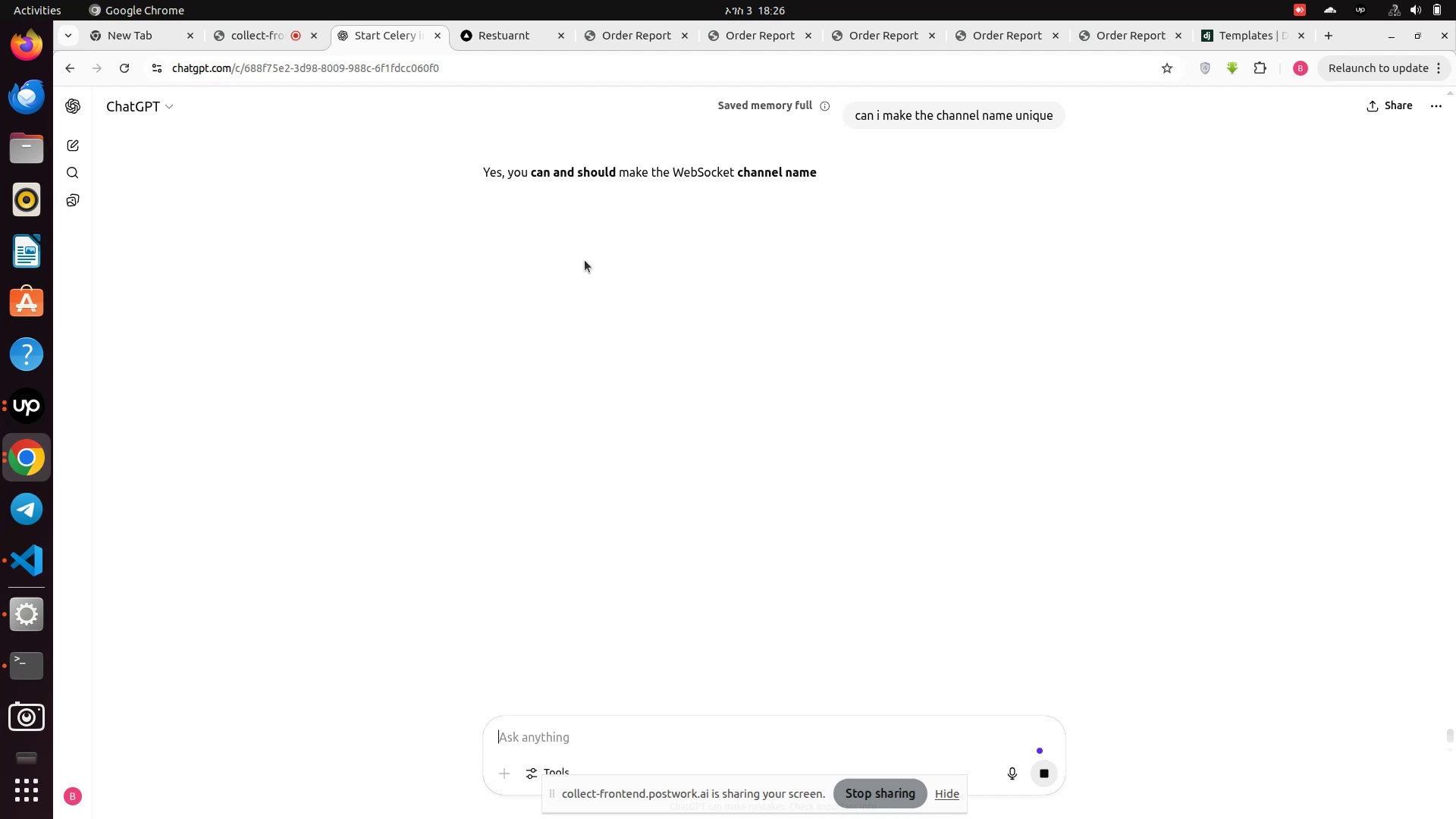 
scroll: coordinate [617, 713], scroll_direction: down, amount: 39.0
 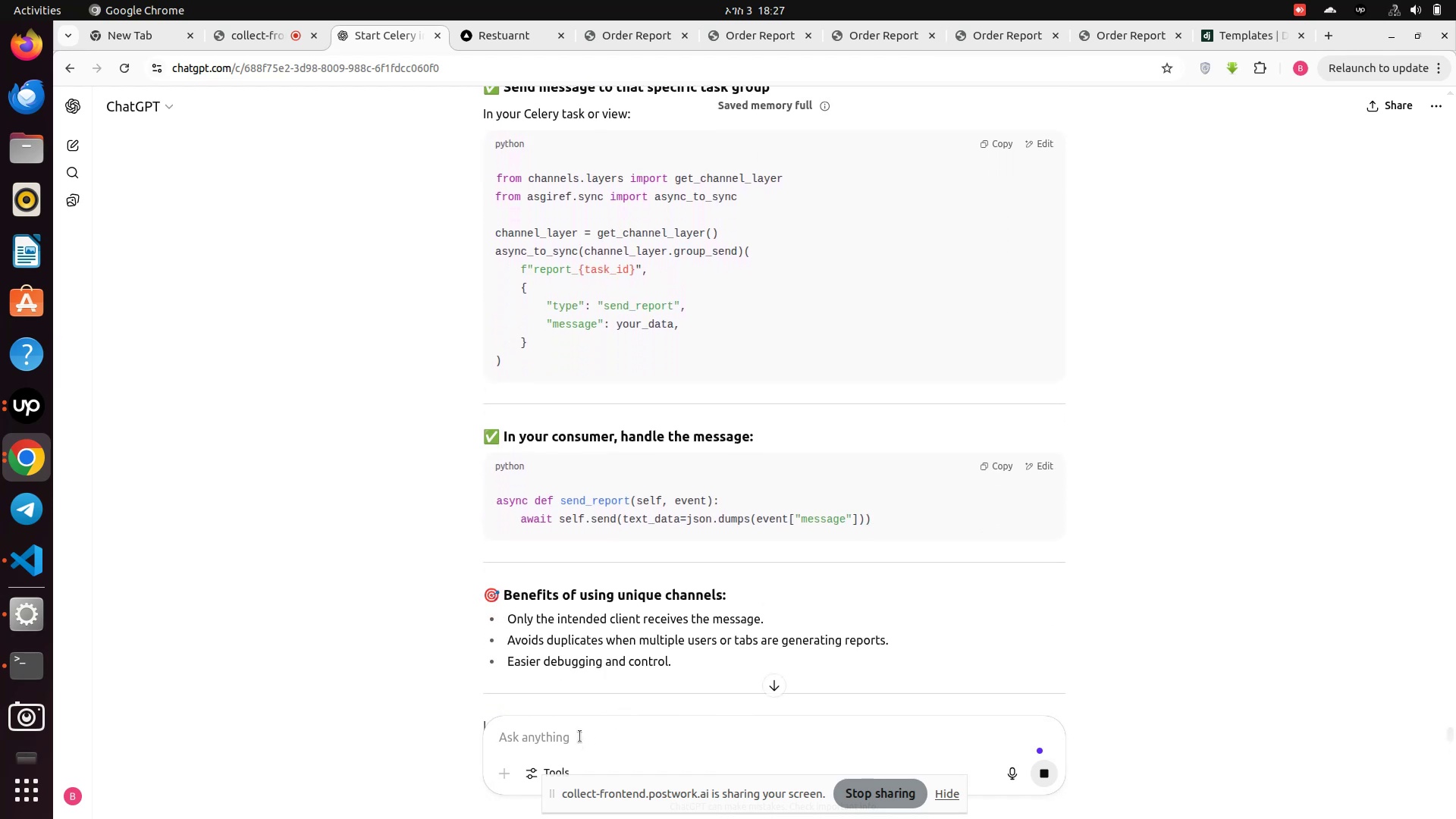 
left_click([579, 736])
 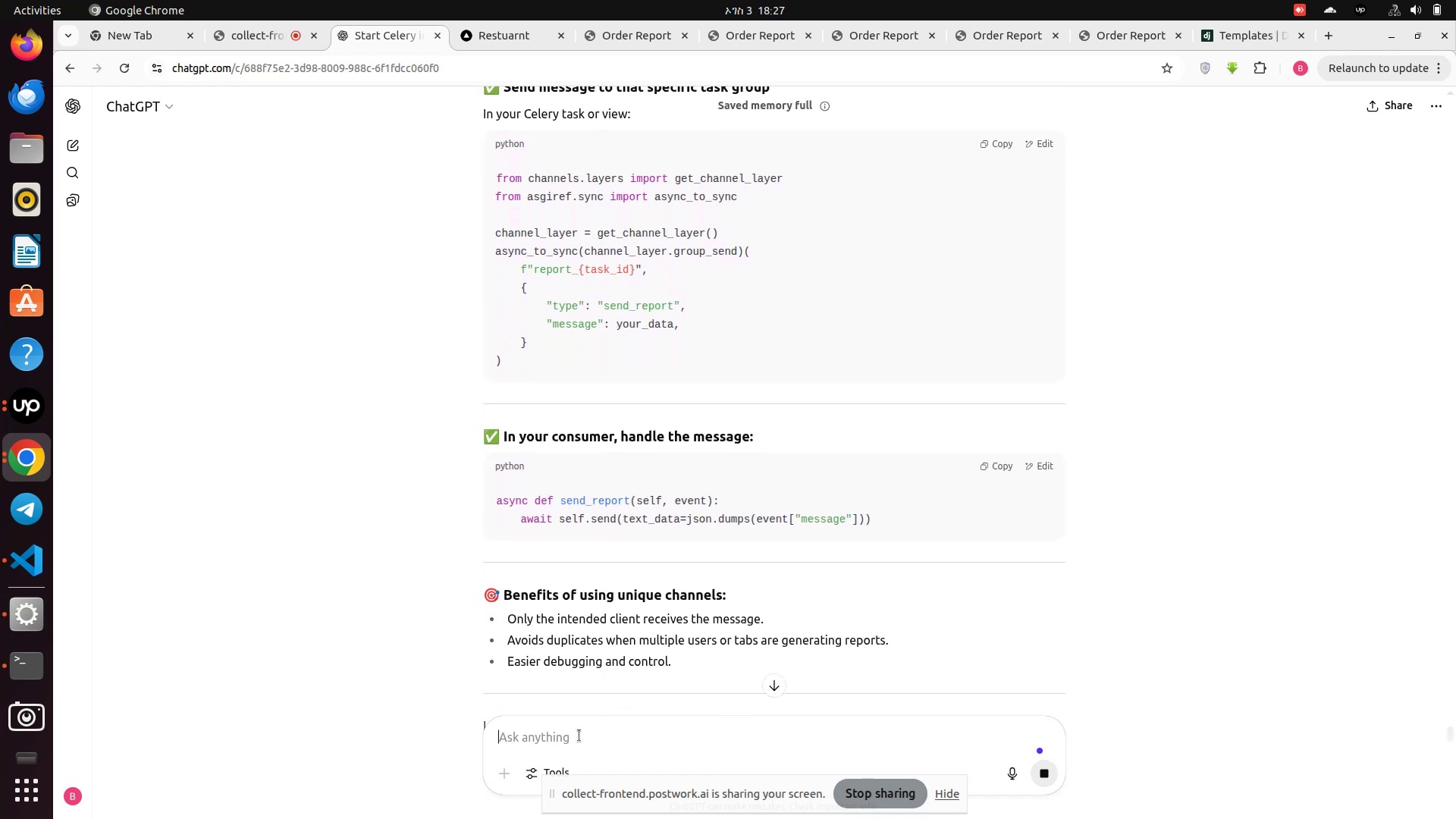 
type(but it create two websocket instance with one name )
 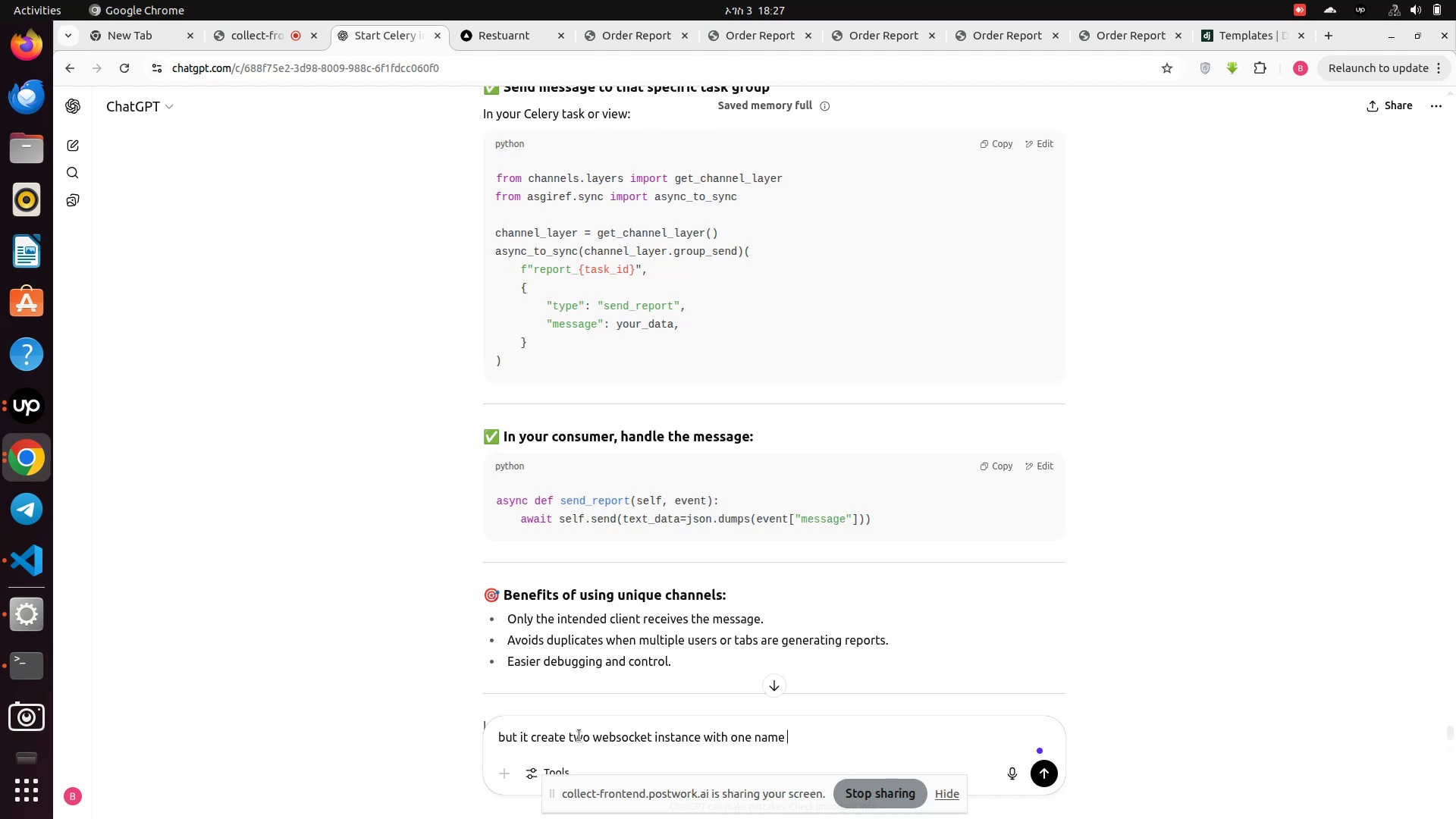 
key(Enter)
 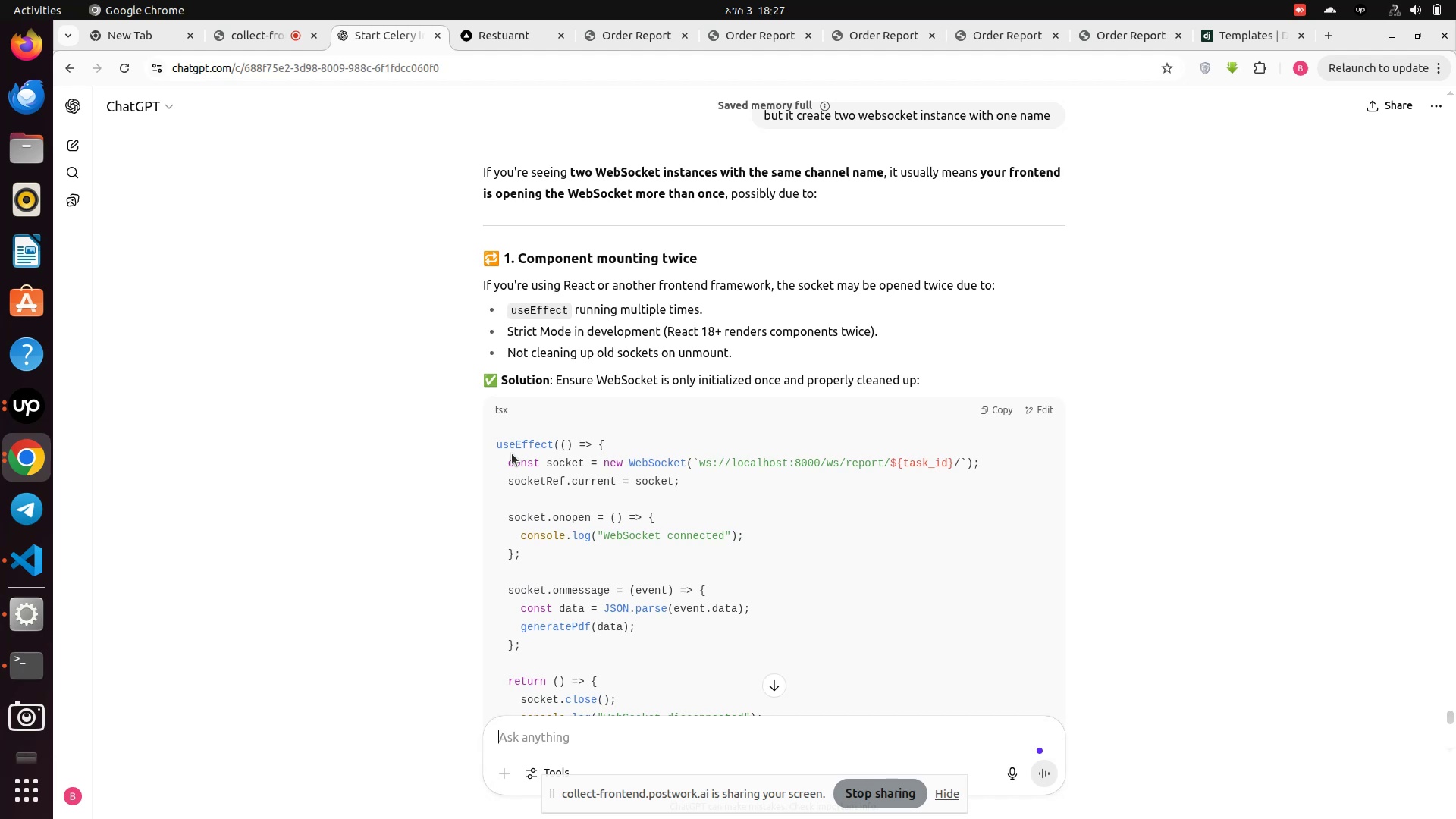 
wait(23.92)
 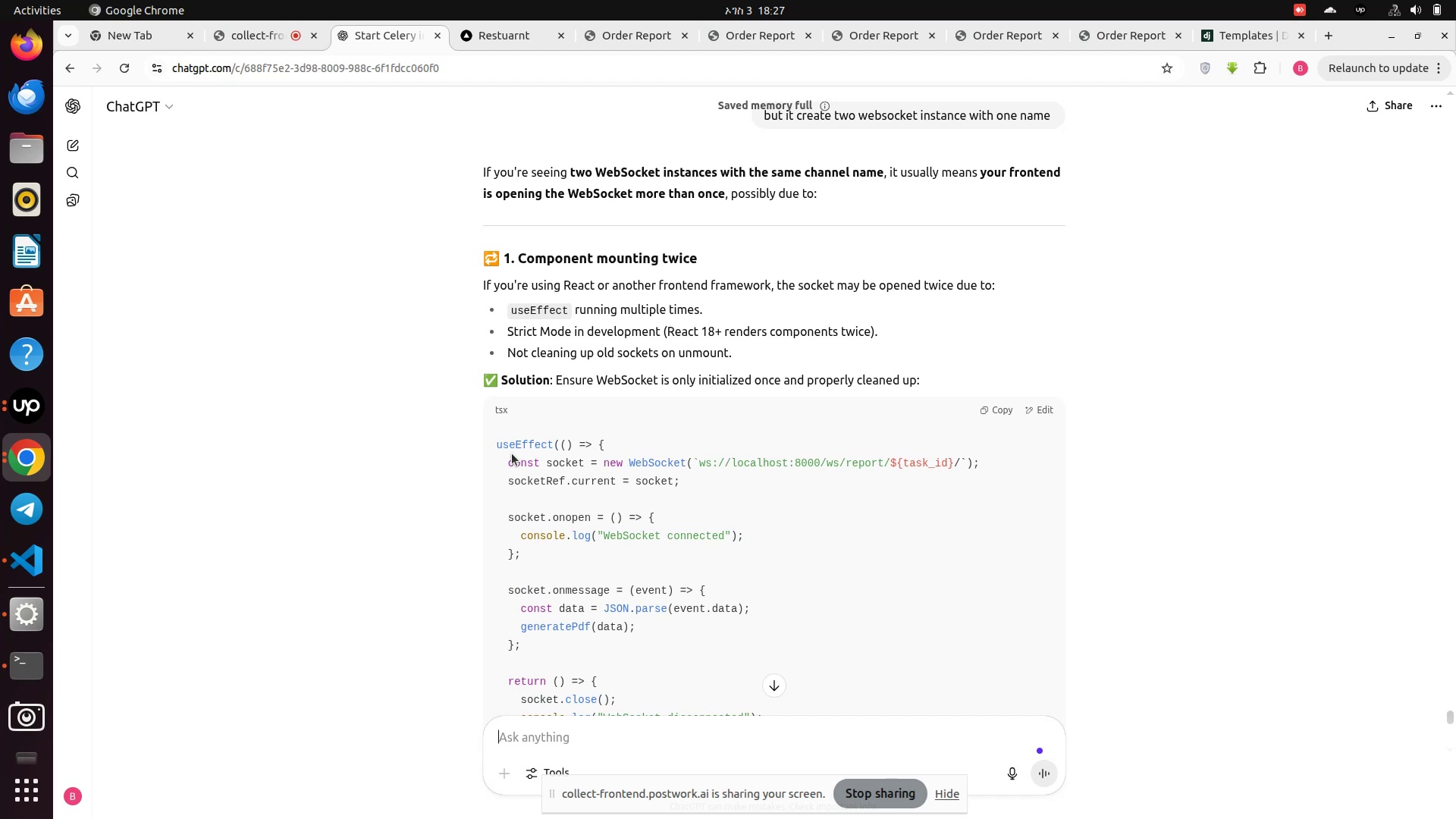 
scroll: coordinate [538, 419], scroll_direction: down, amount: 2.0
 